 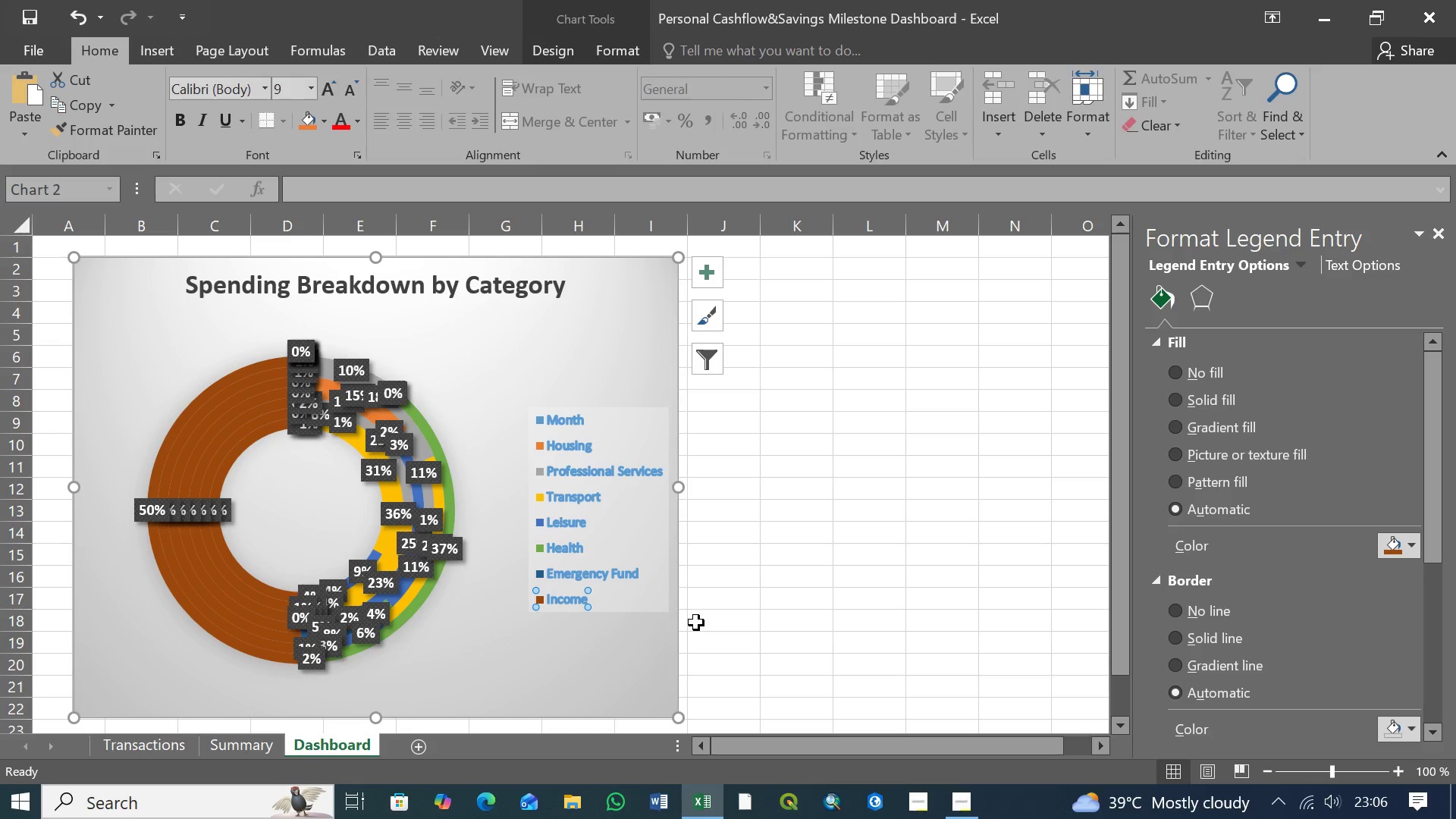 
left_click([1442, 234])
 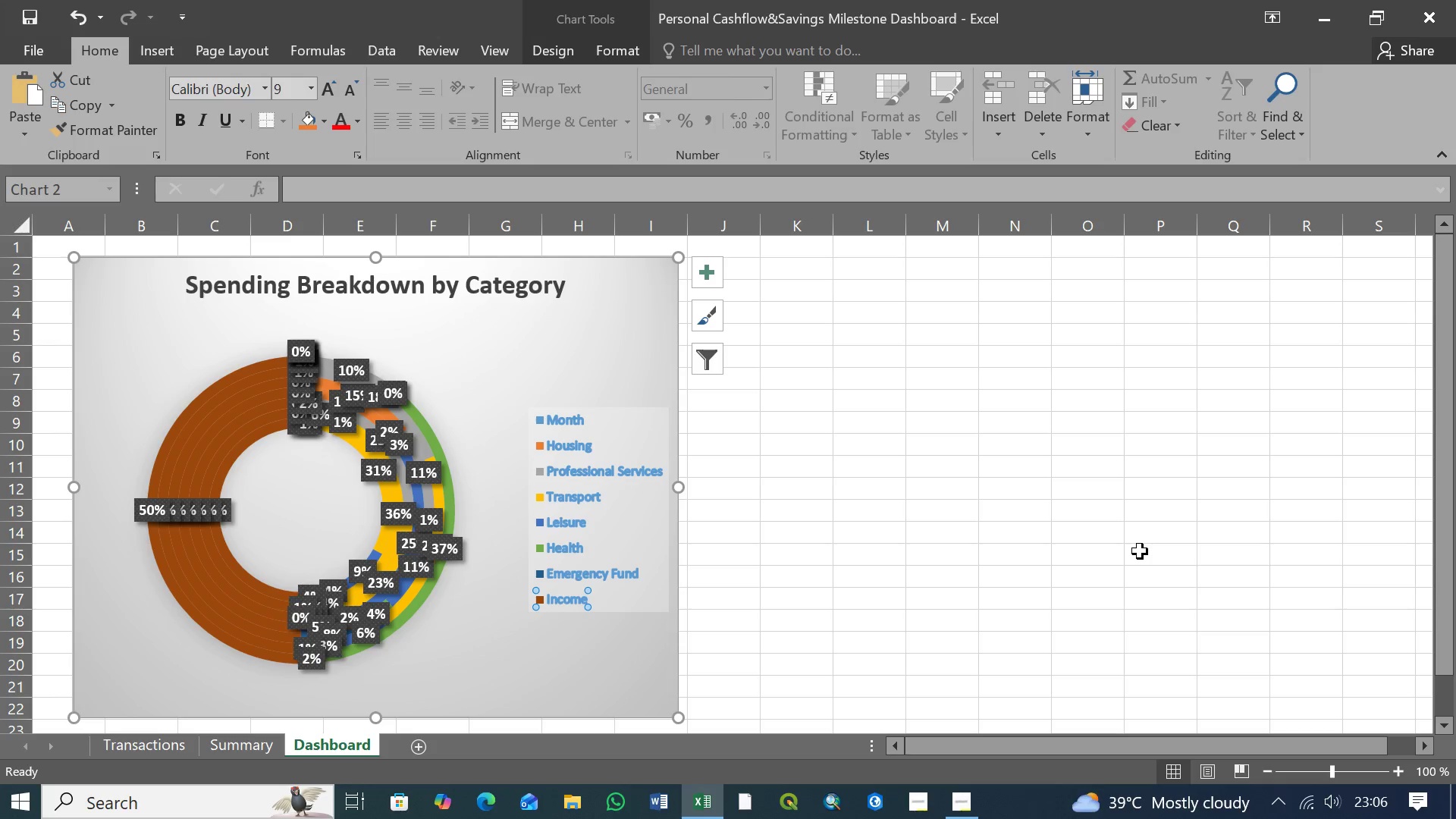 
wait(20.91)
 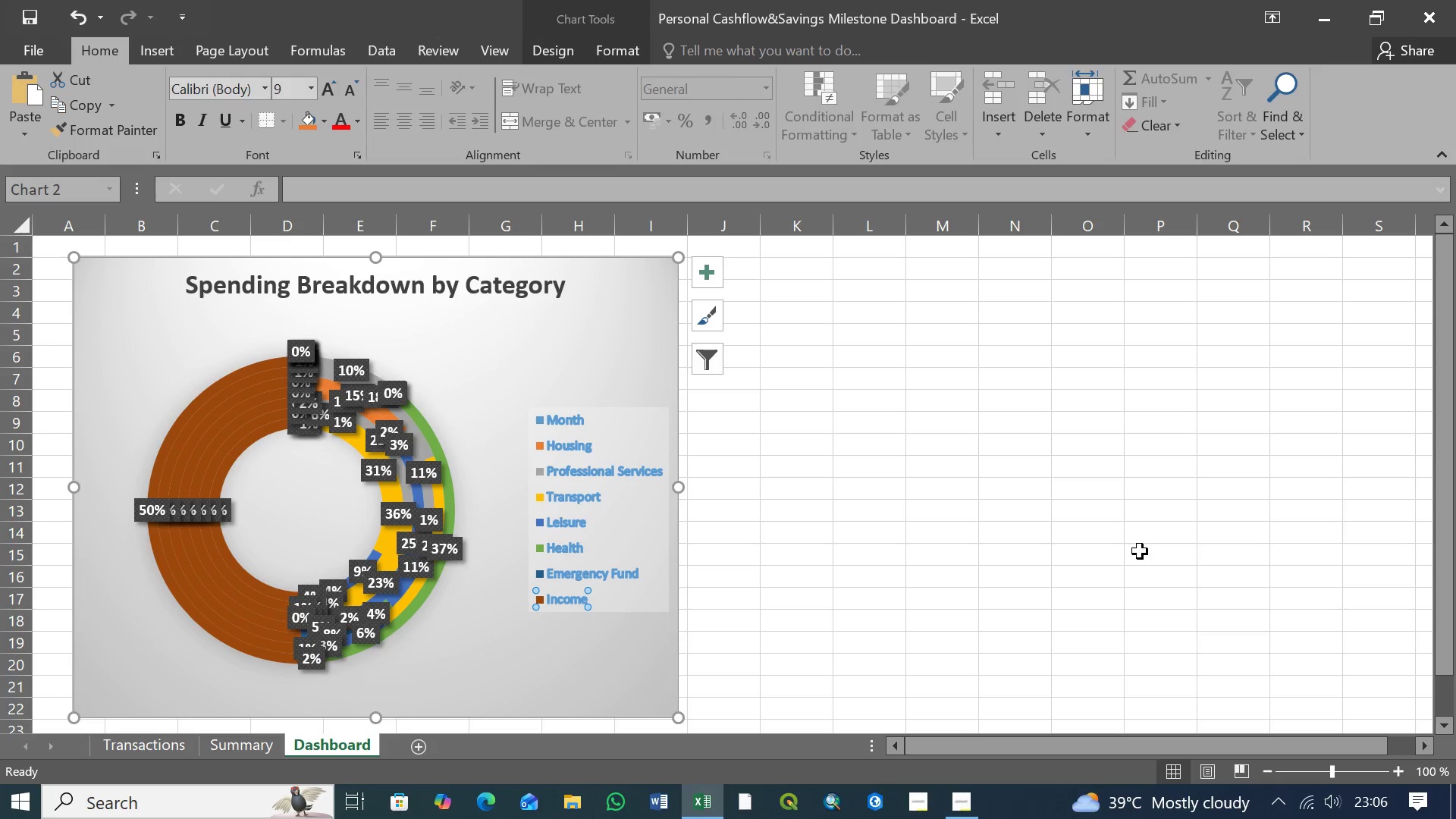 
left_click([248, 747])
 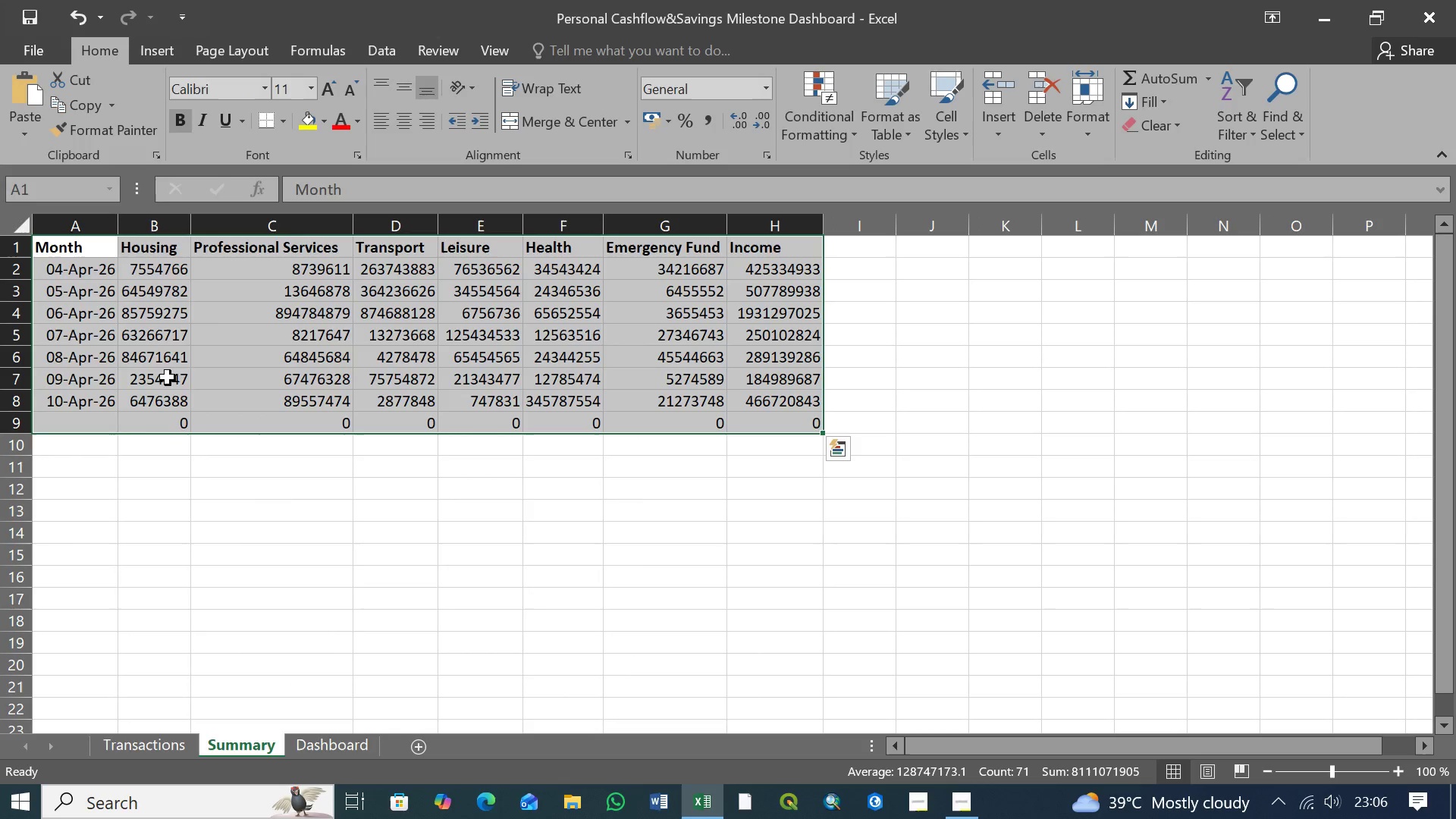 
left_click([180, 524])
 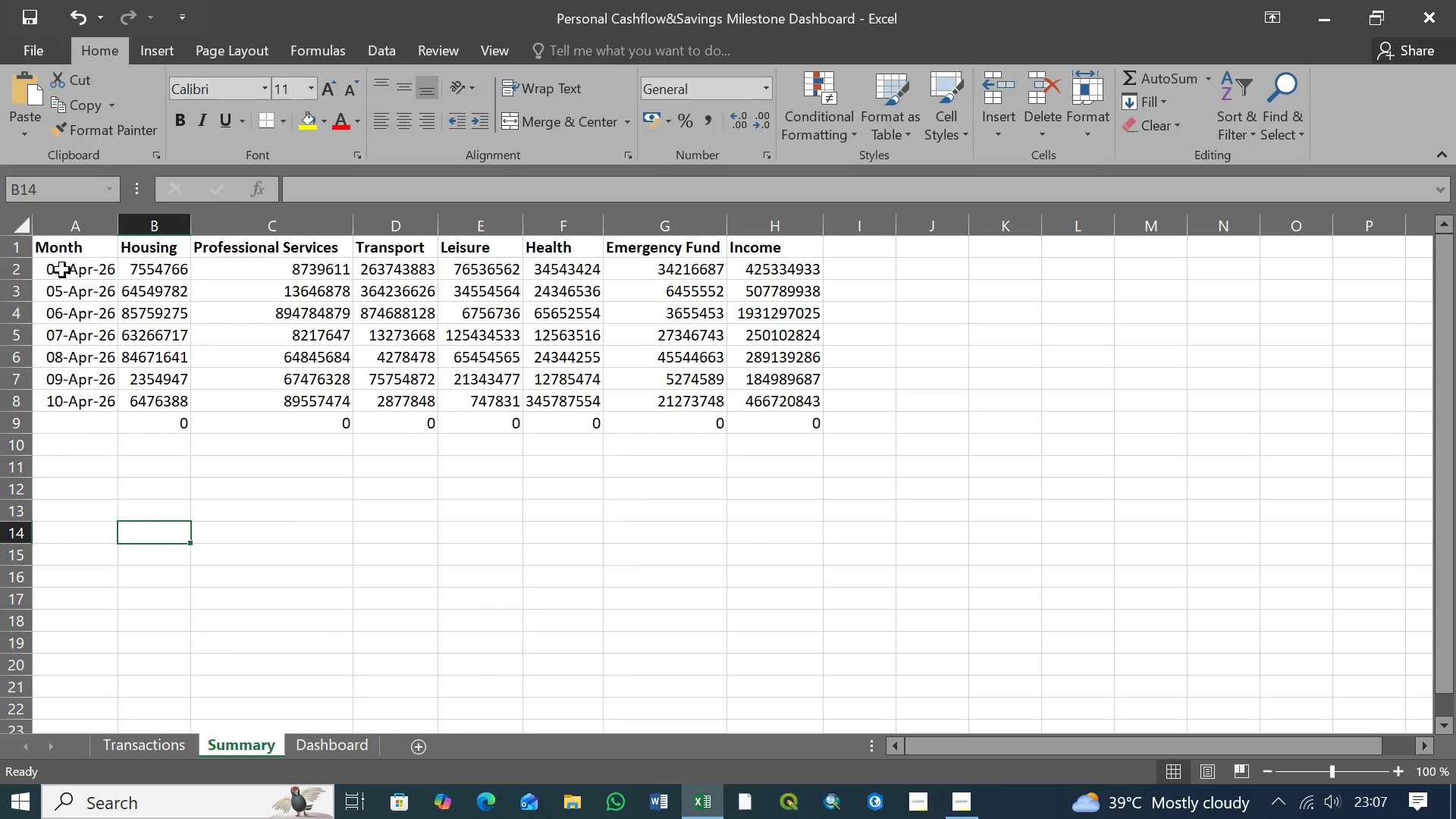 
left_click([64, 268])
 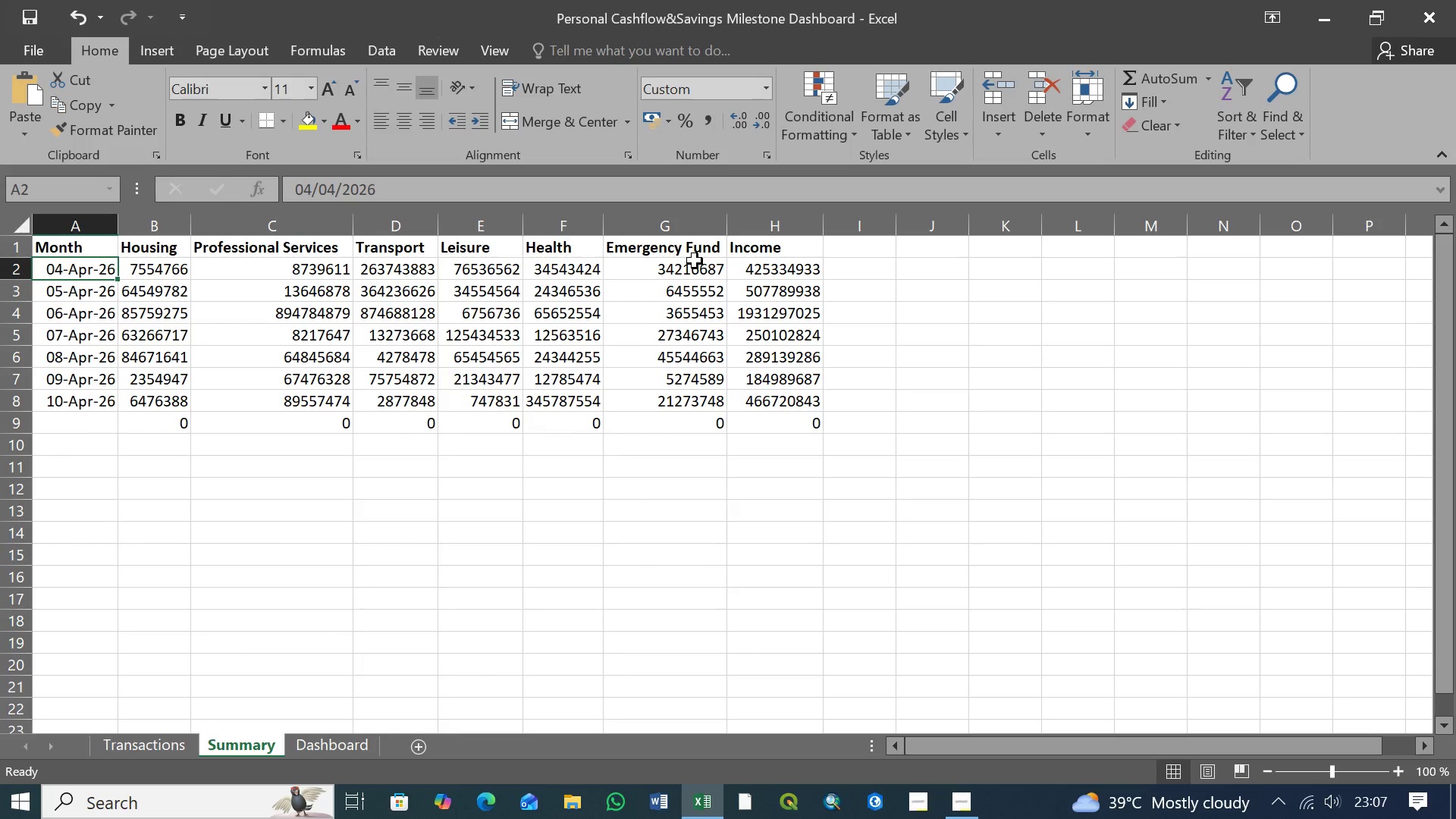 
left_click([775, 270])
 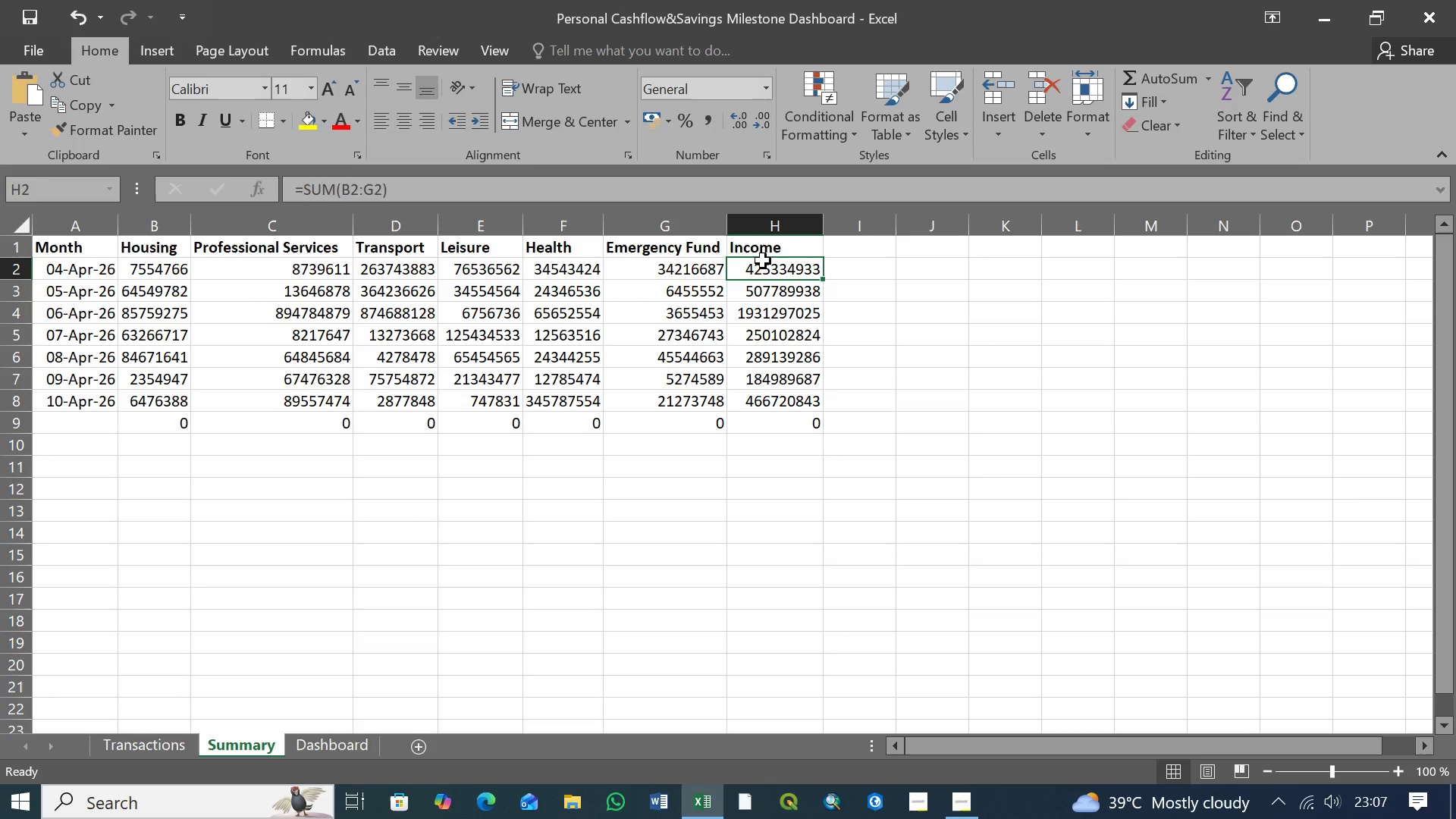 
wait(7.78)
 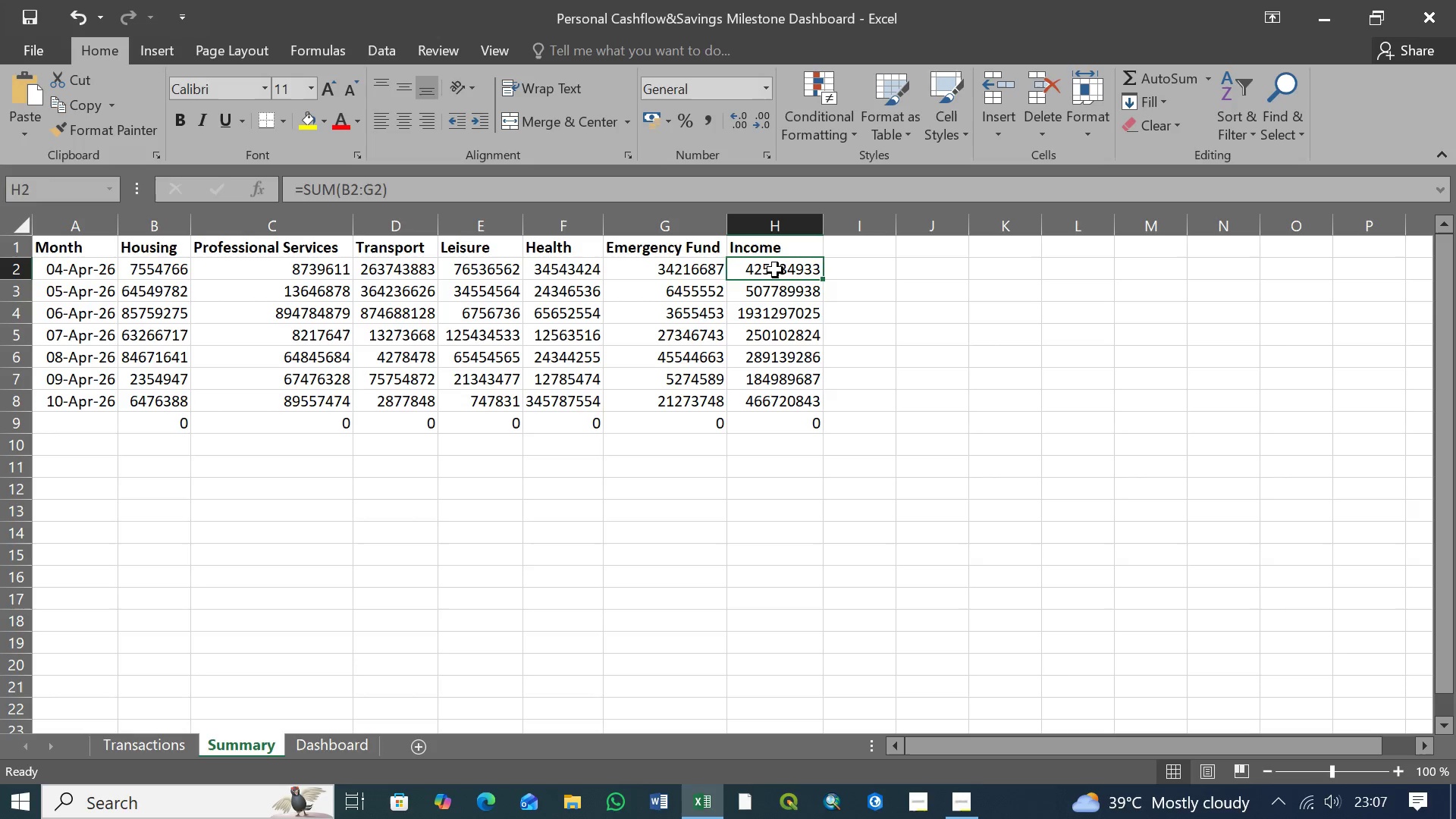 
left_click([67, 246])
 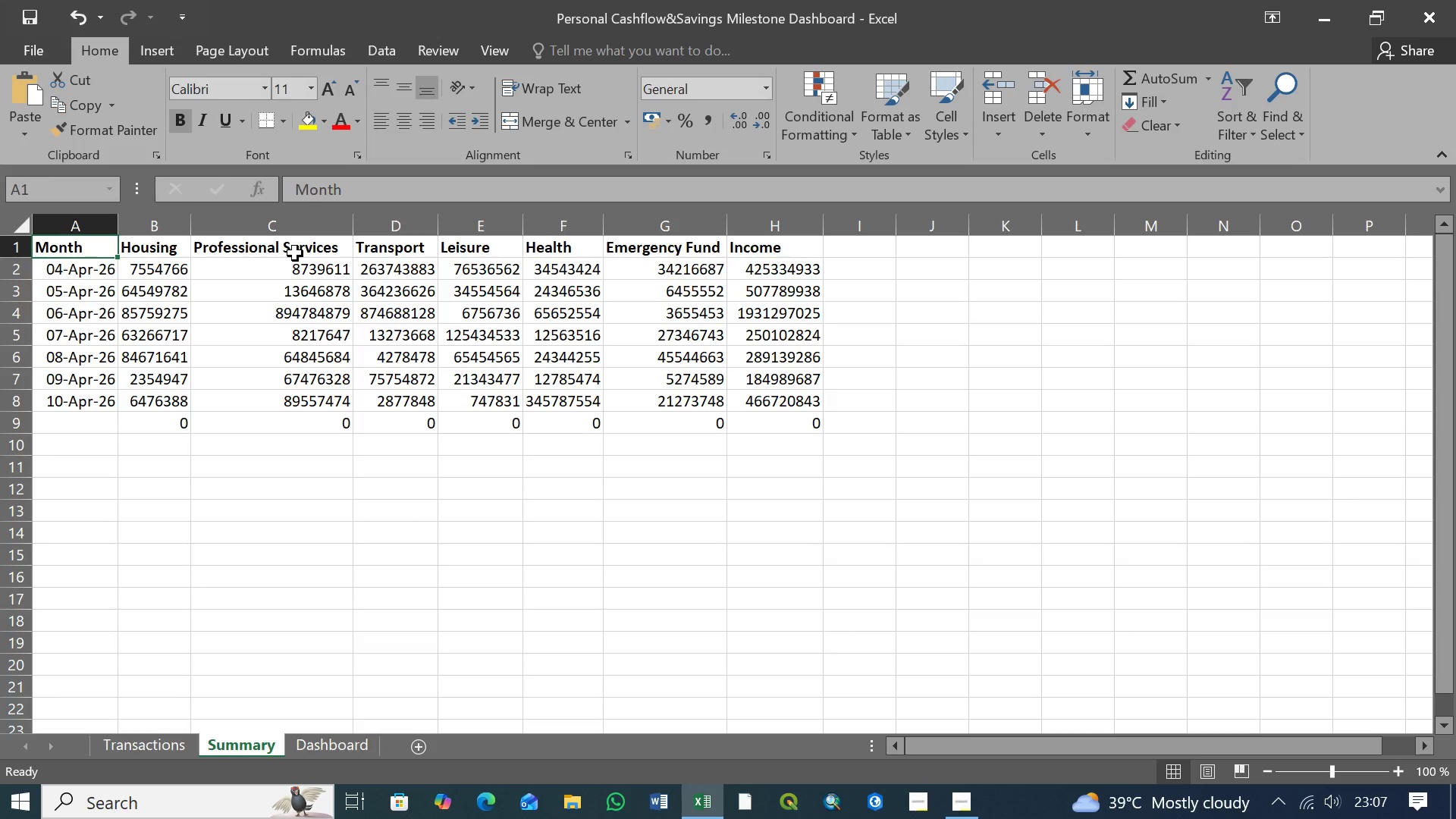 
wait(16.36)
 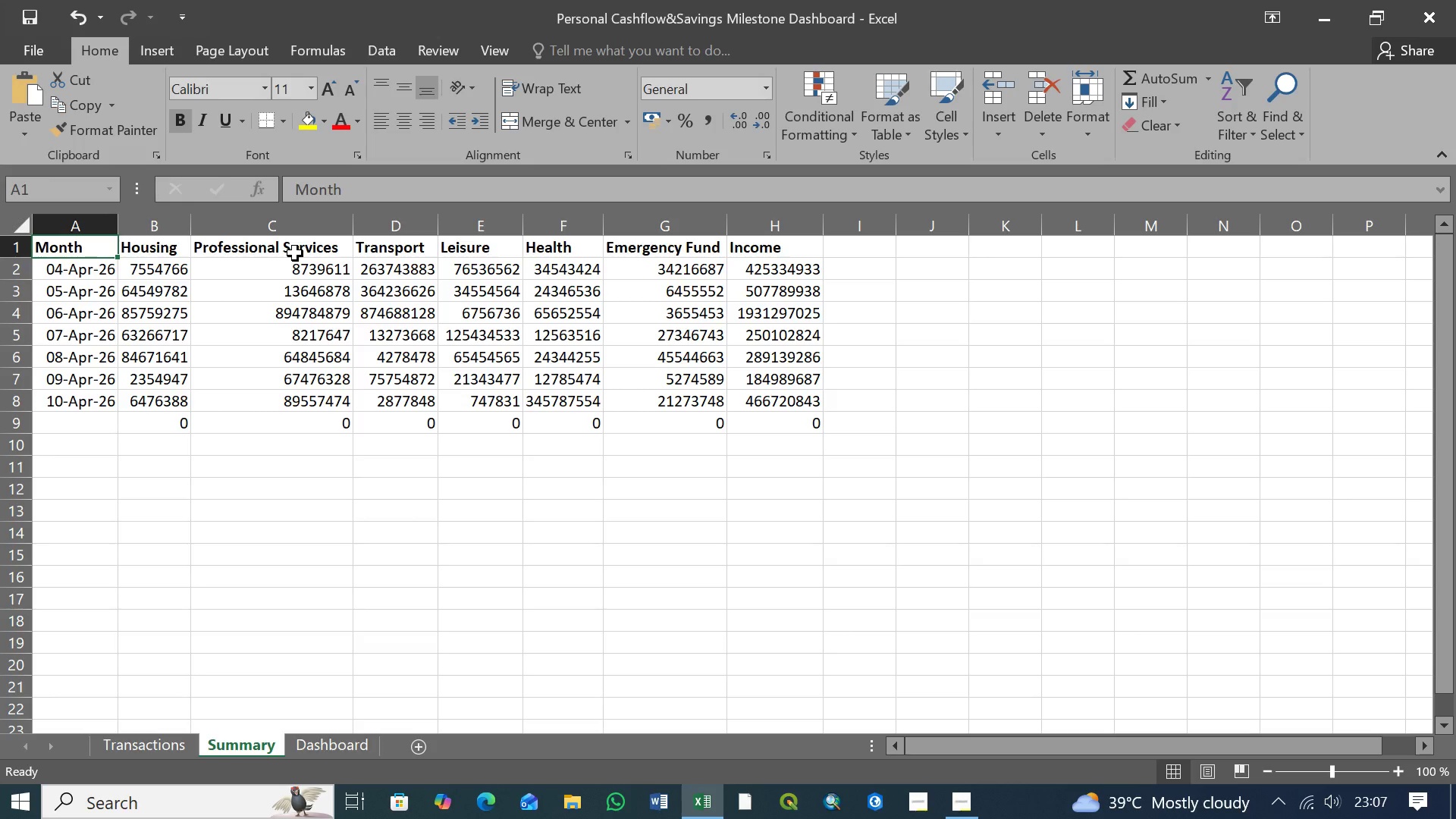 
left_click([144, 746])
 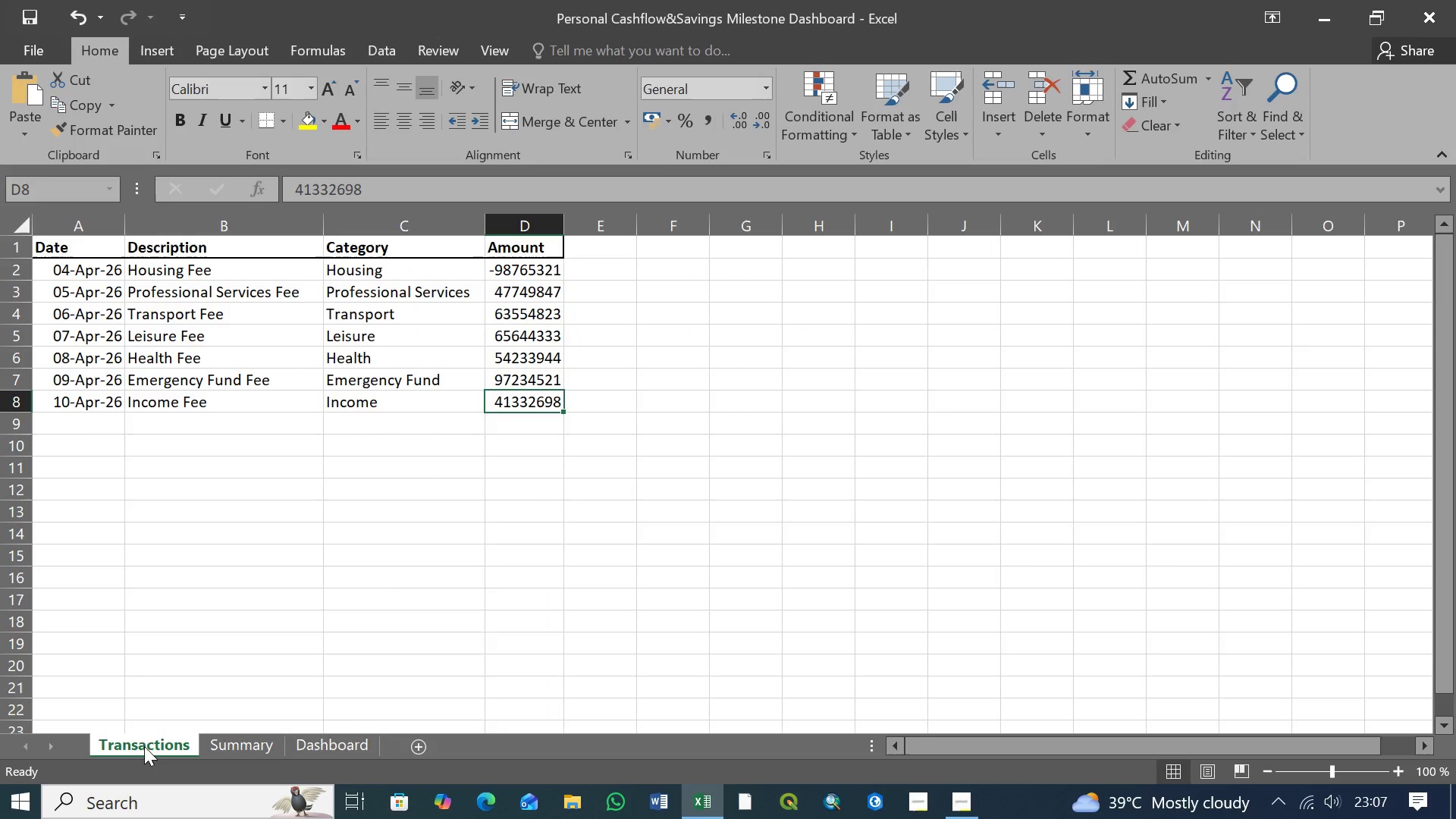 
left_click([219, 739])
 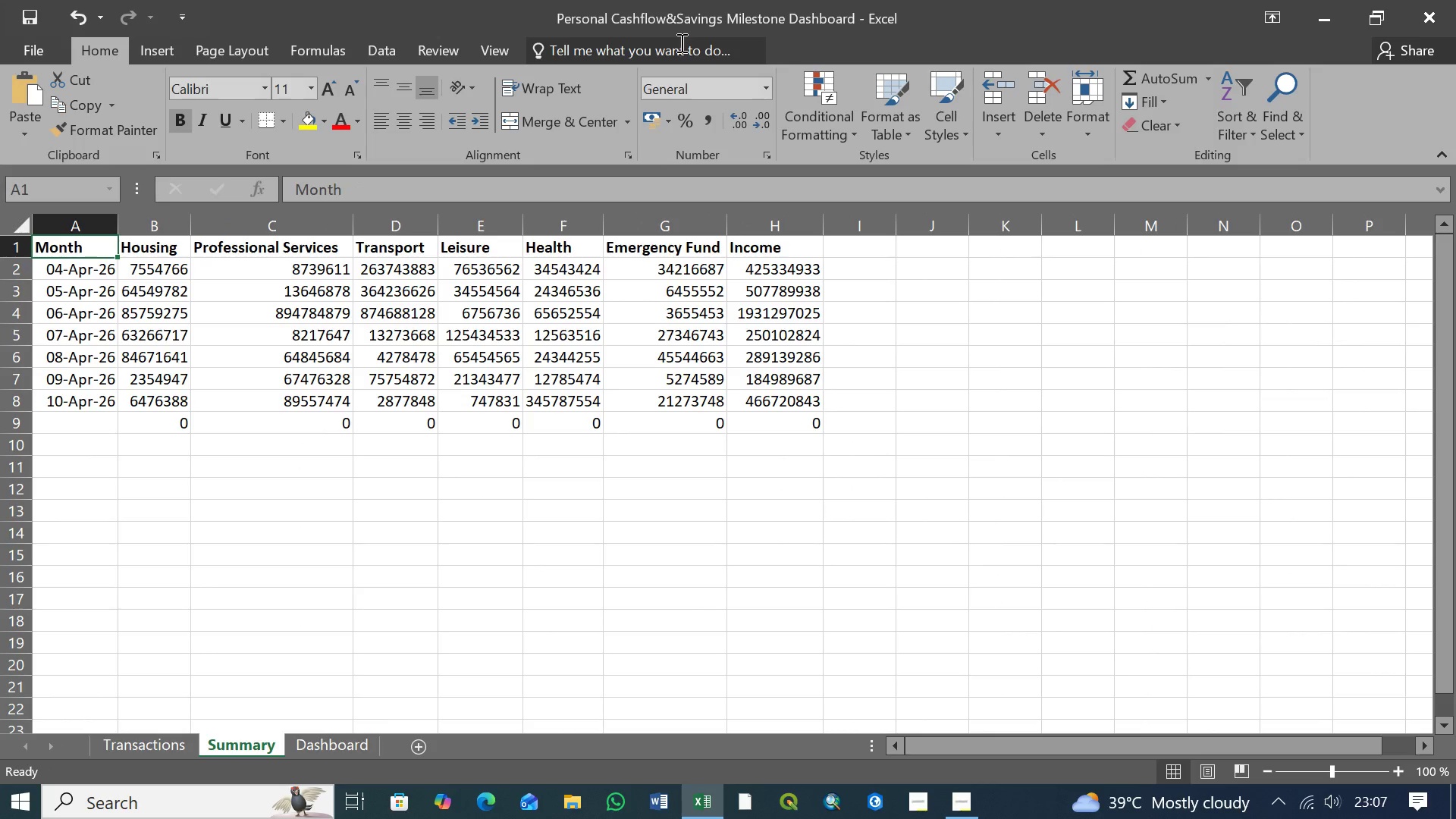 
left_click([162, 47])
 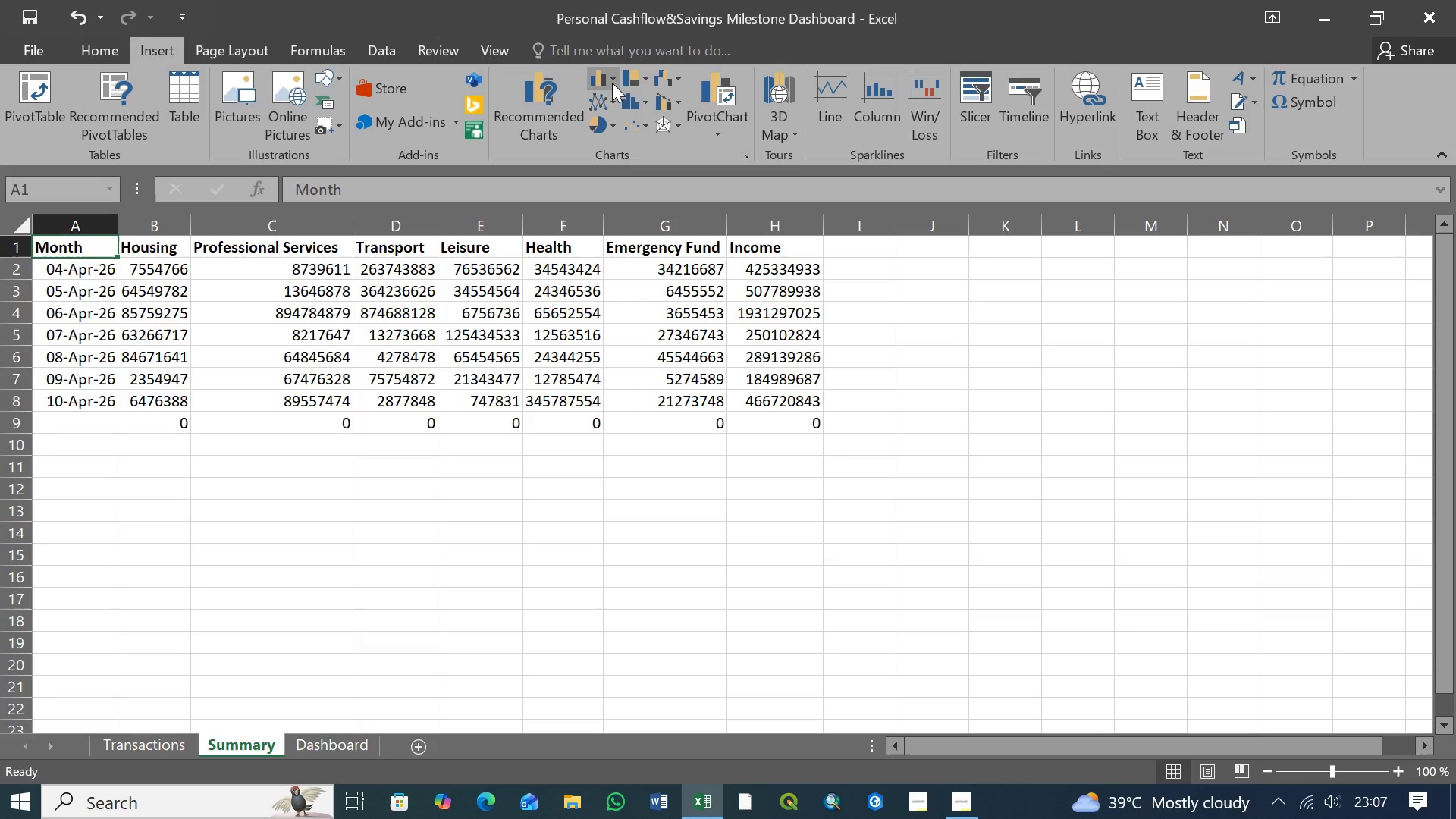 
left_click([610, 83])
 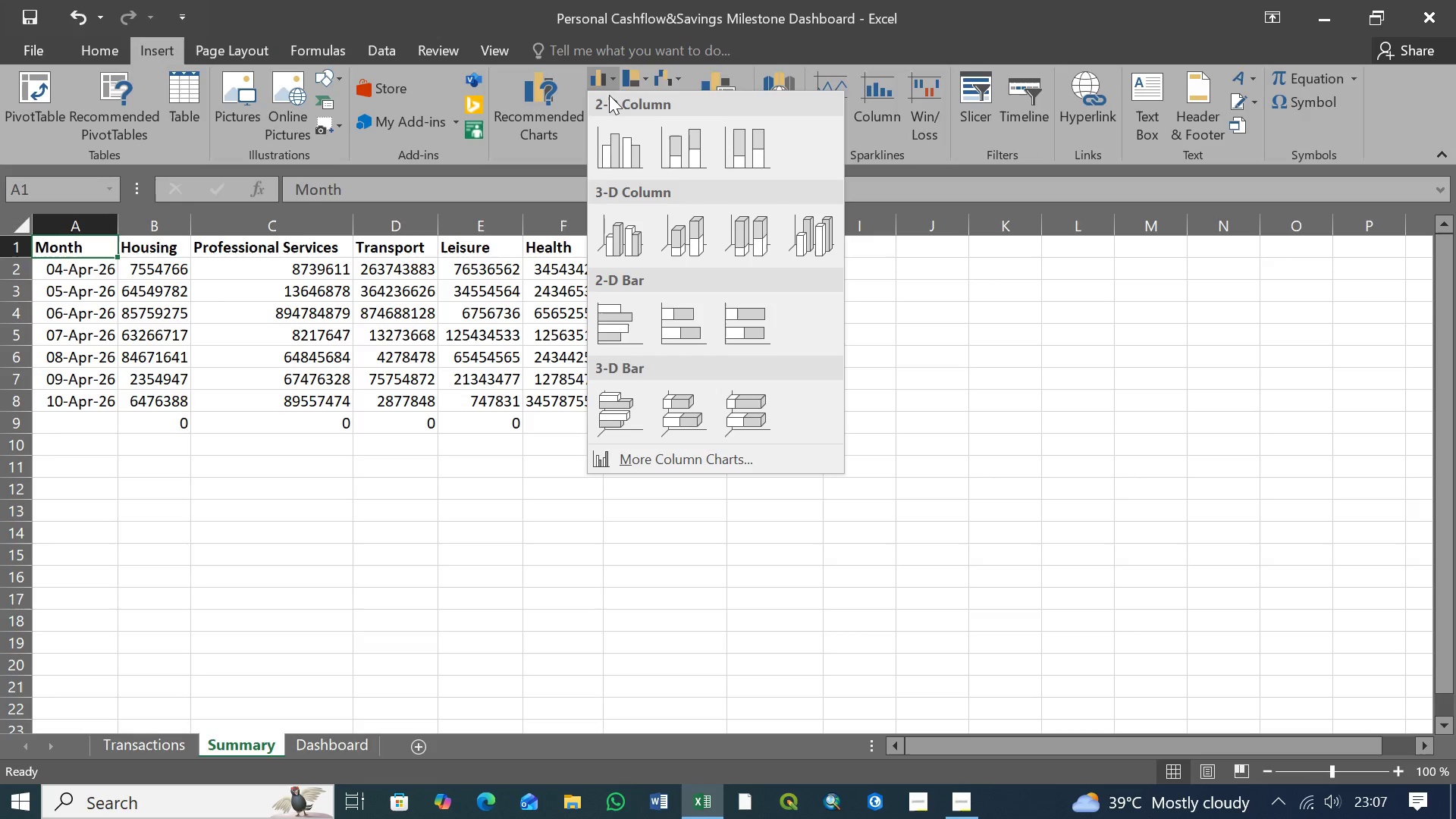 
mouse_move([616, 255])
 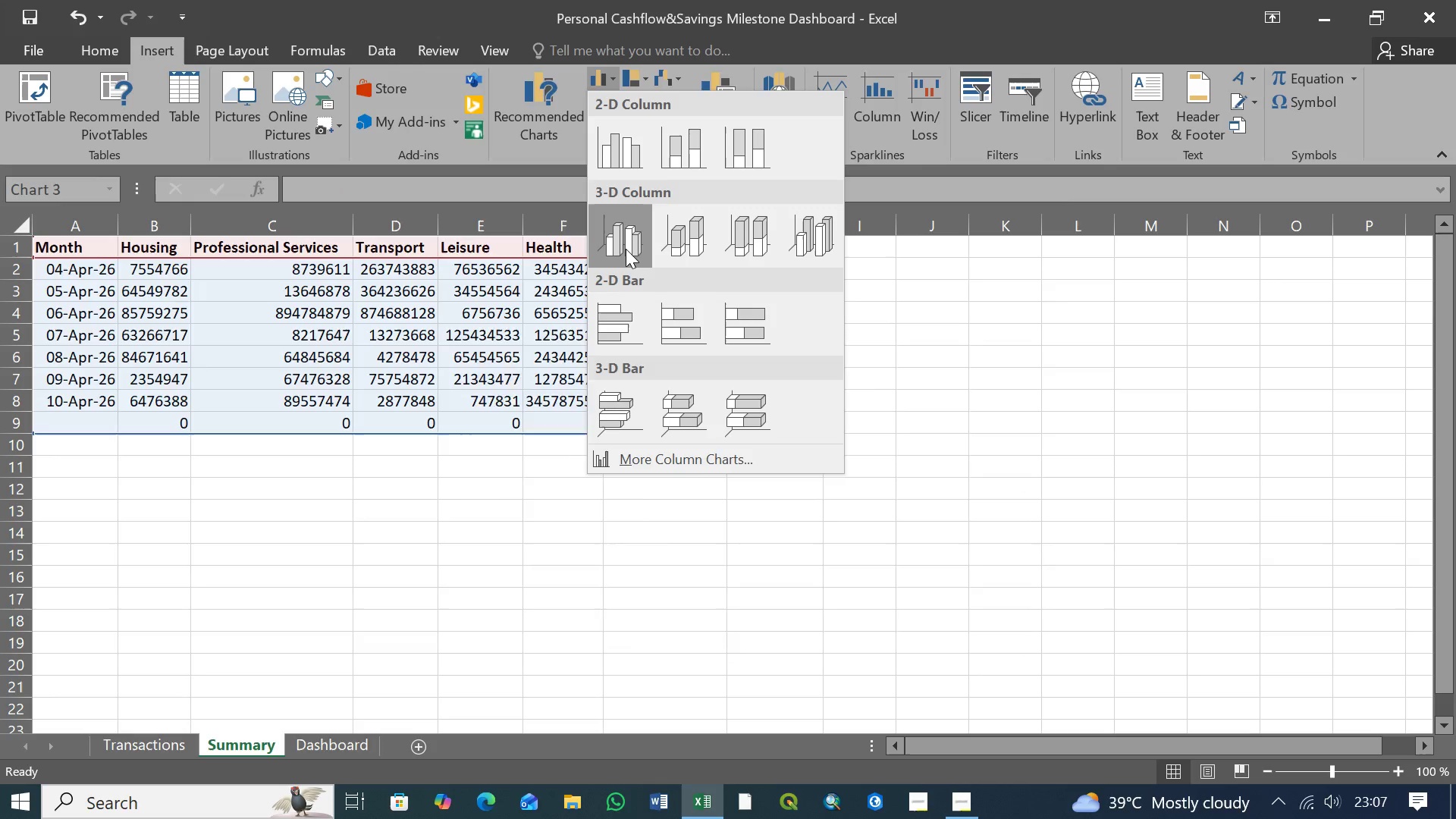 
mouse_move([682, 244])
 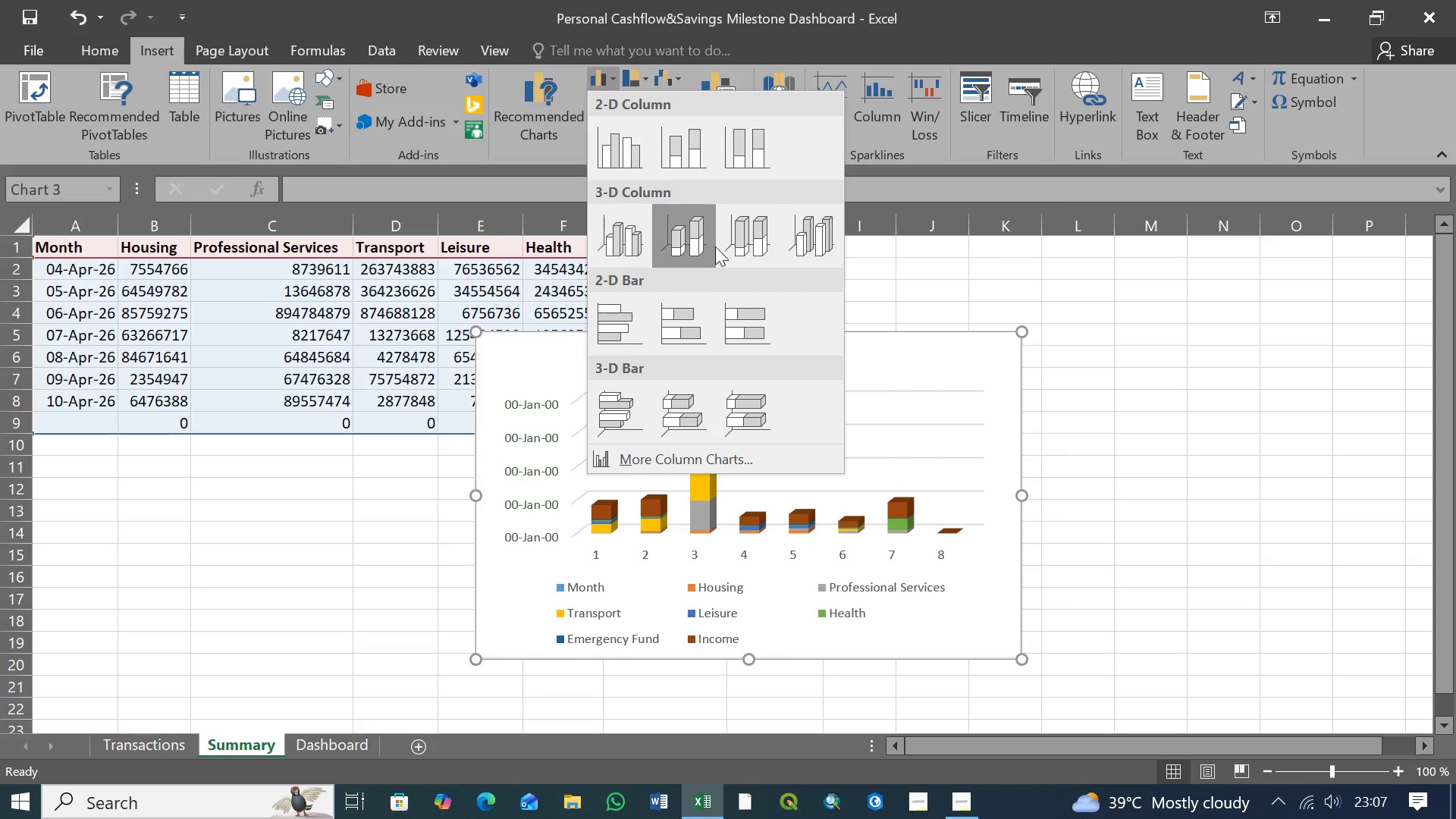 
mouse_move([745, 244])
 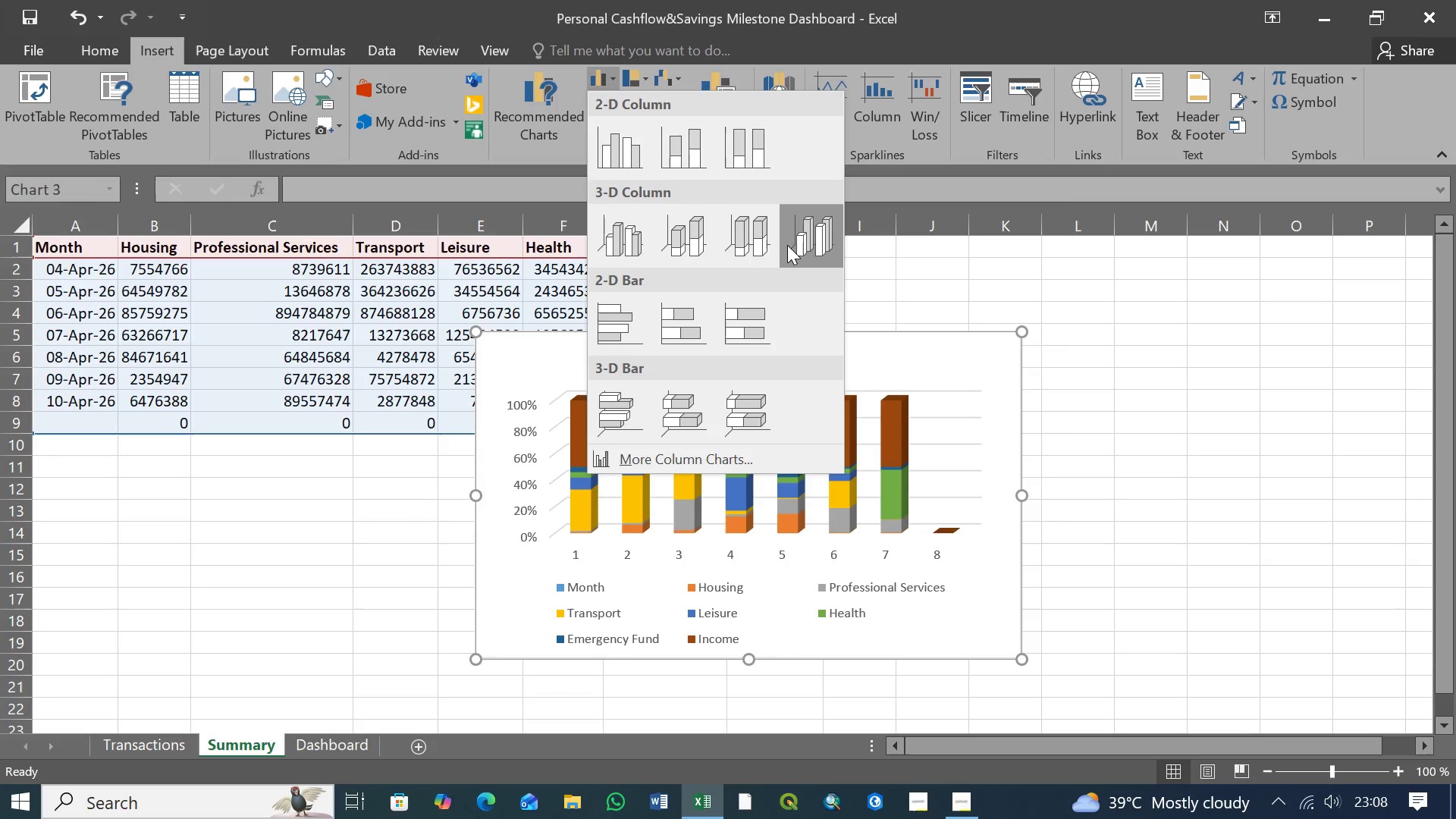 
mouse_move([779, 246])
 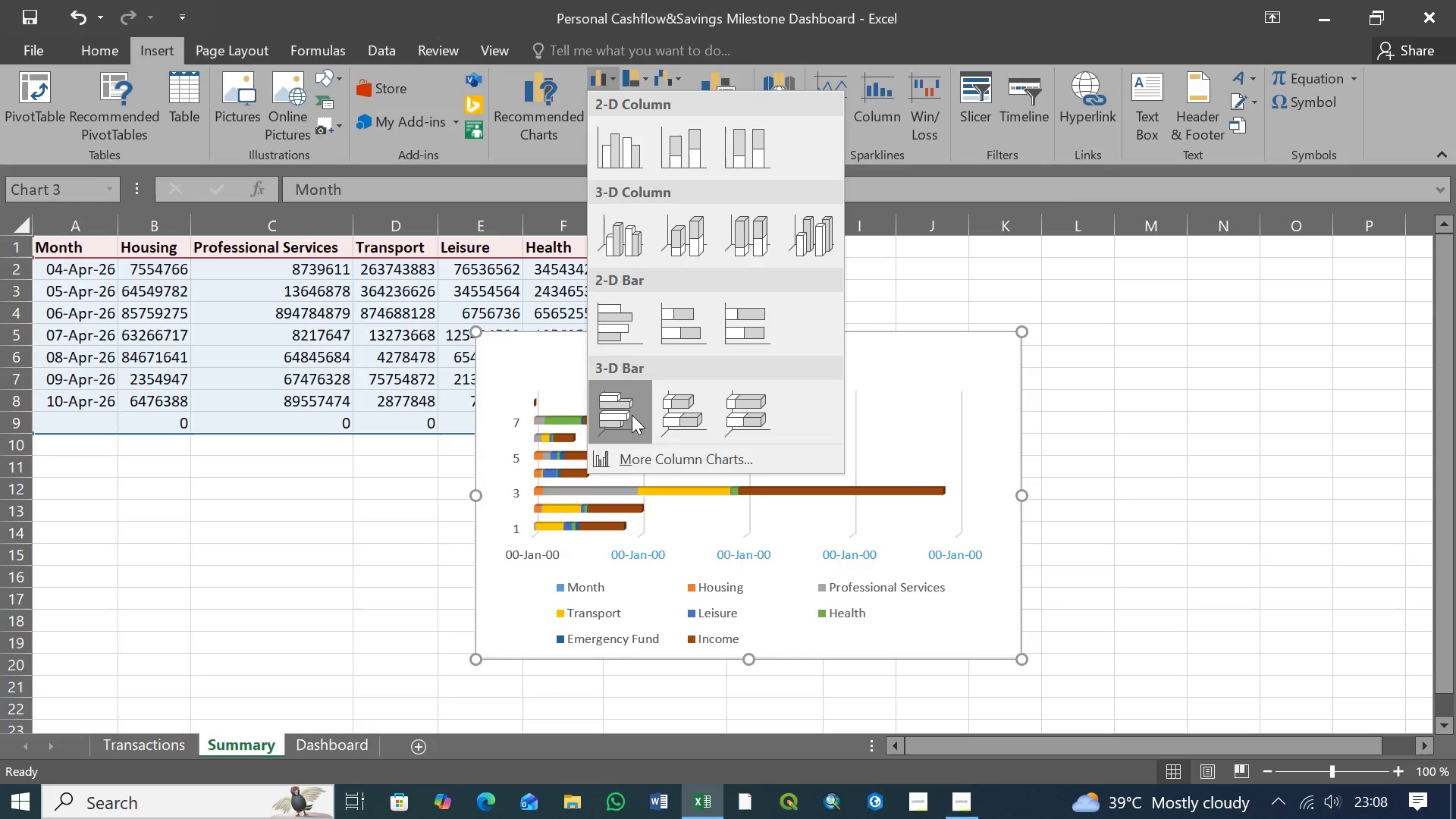 
mouse_move([600, 344])
 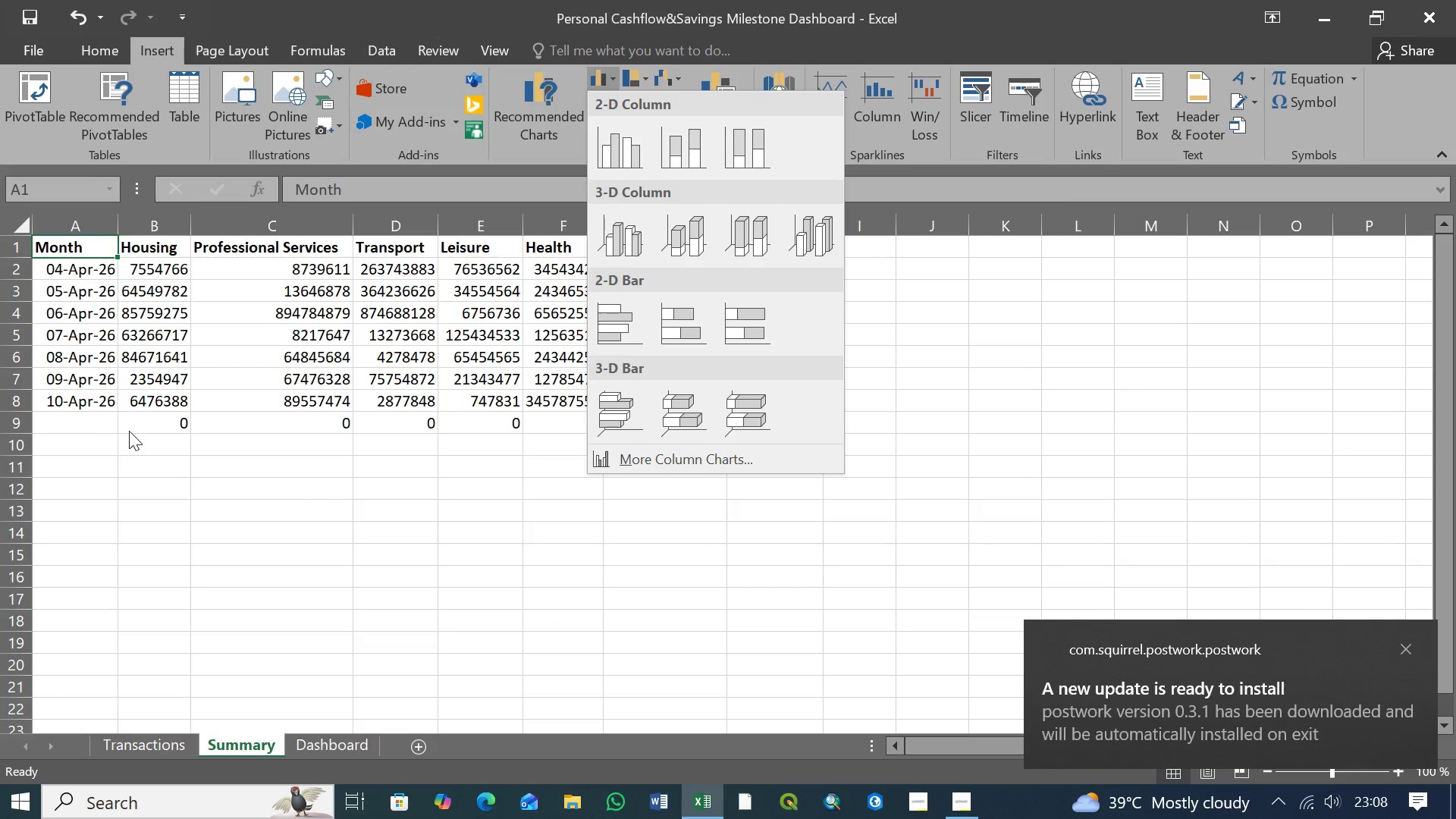 
left_click([97, 423])
 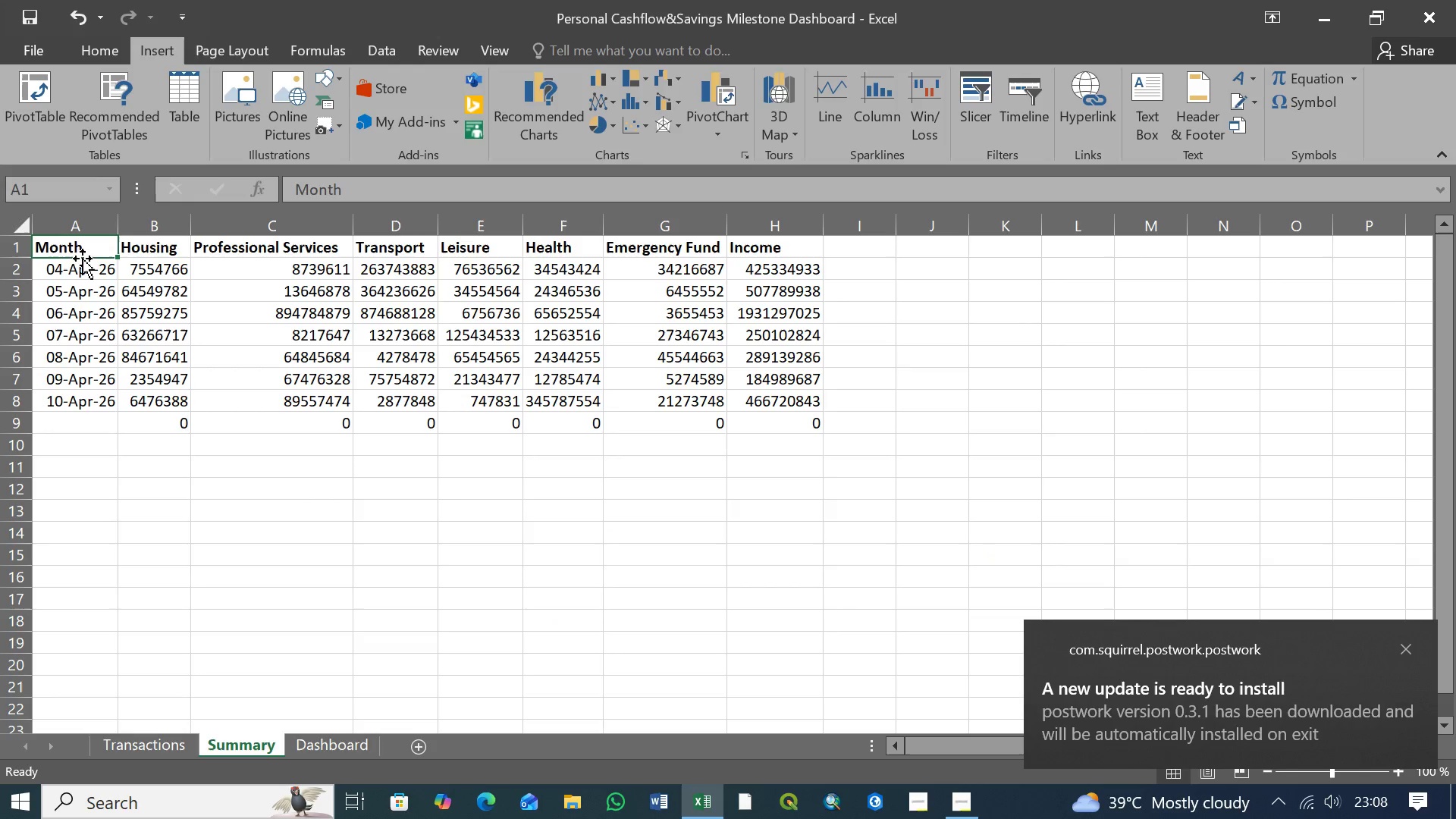 
left_click([80, 249])
 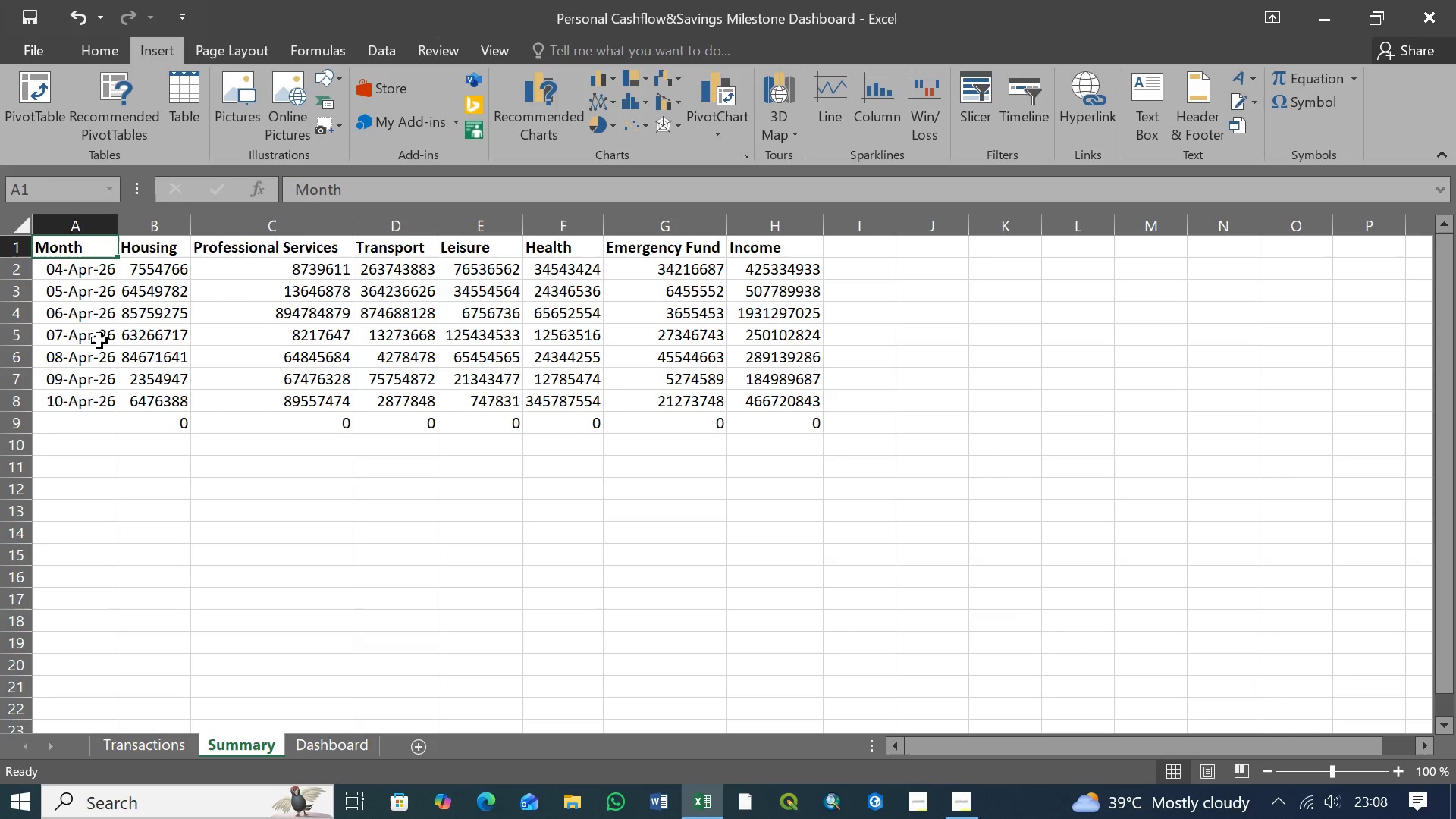 
hold_key(key=ShiftLeft, duration=1.5)
left_click([95, 406])
 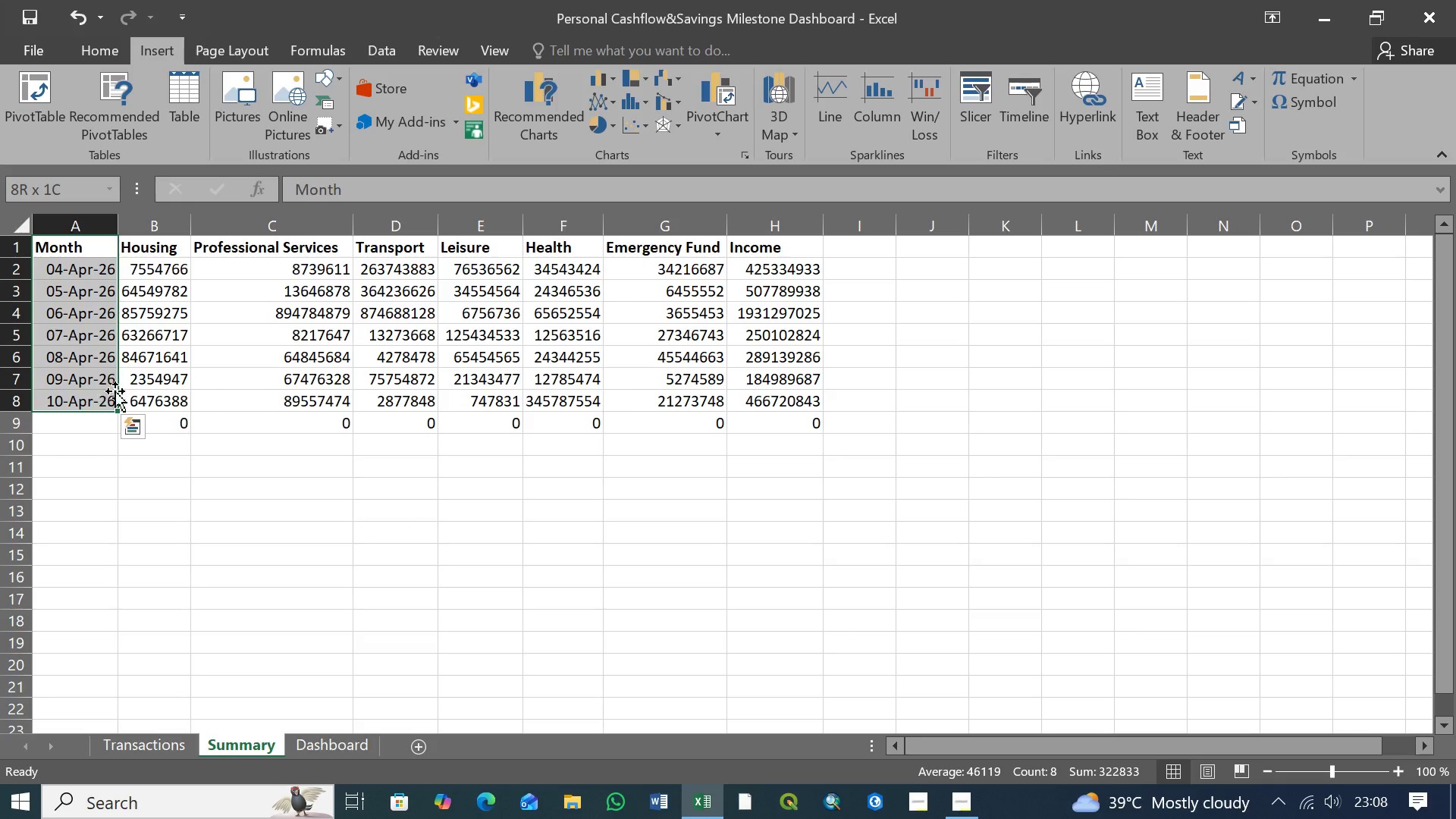 
key(Shift+ShiftLeft)
 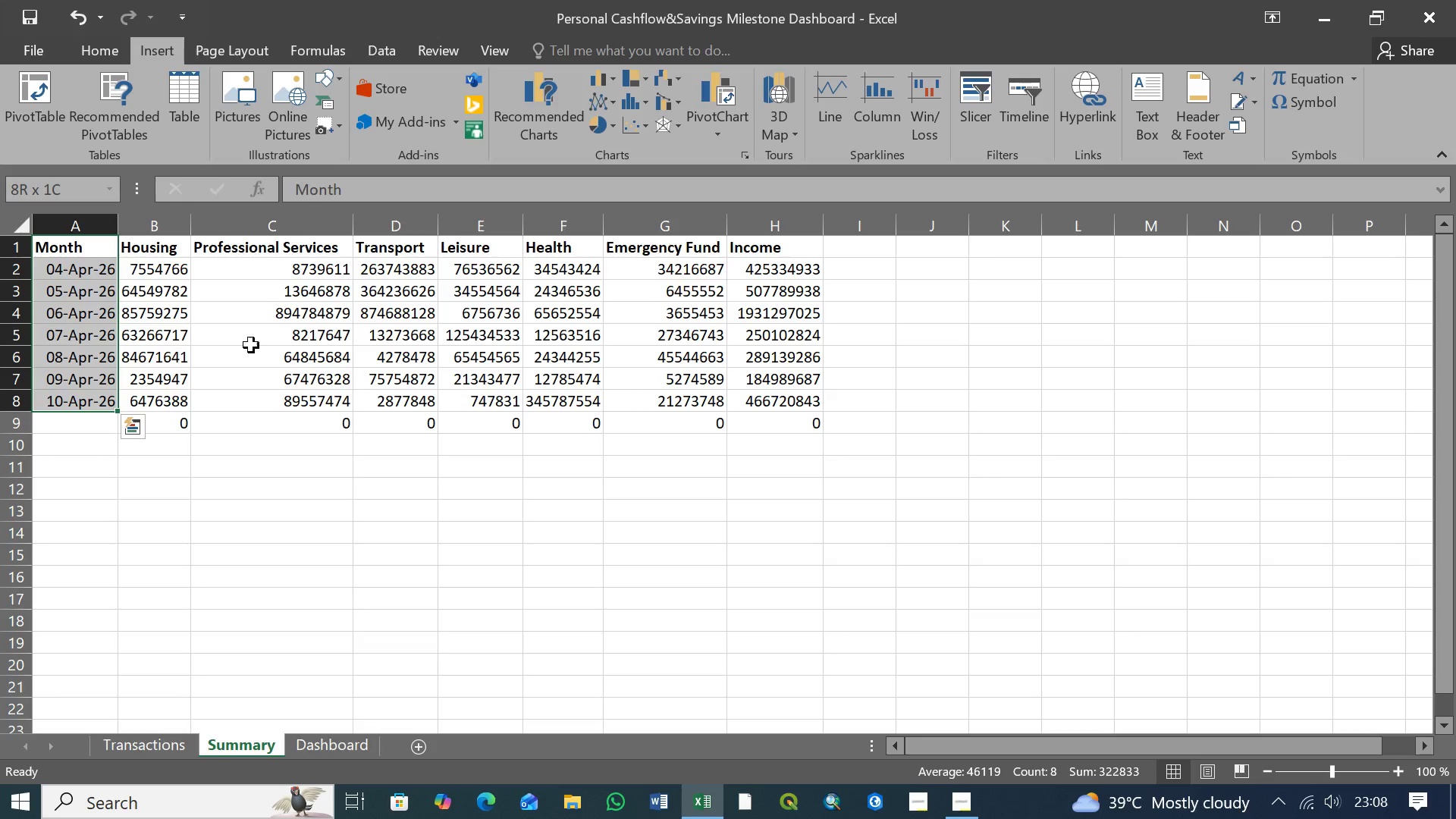 
key(Shift+ShiftLeft)
 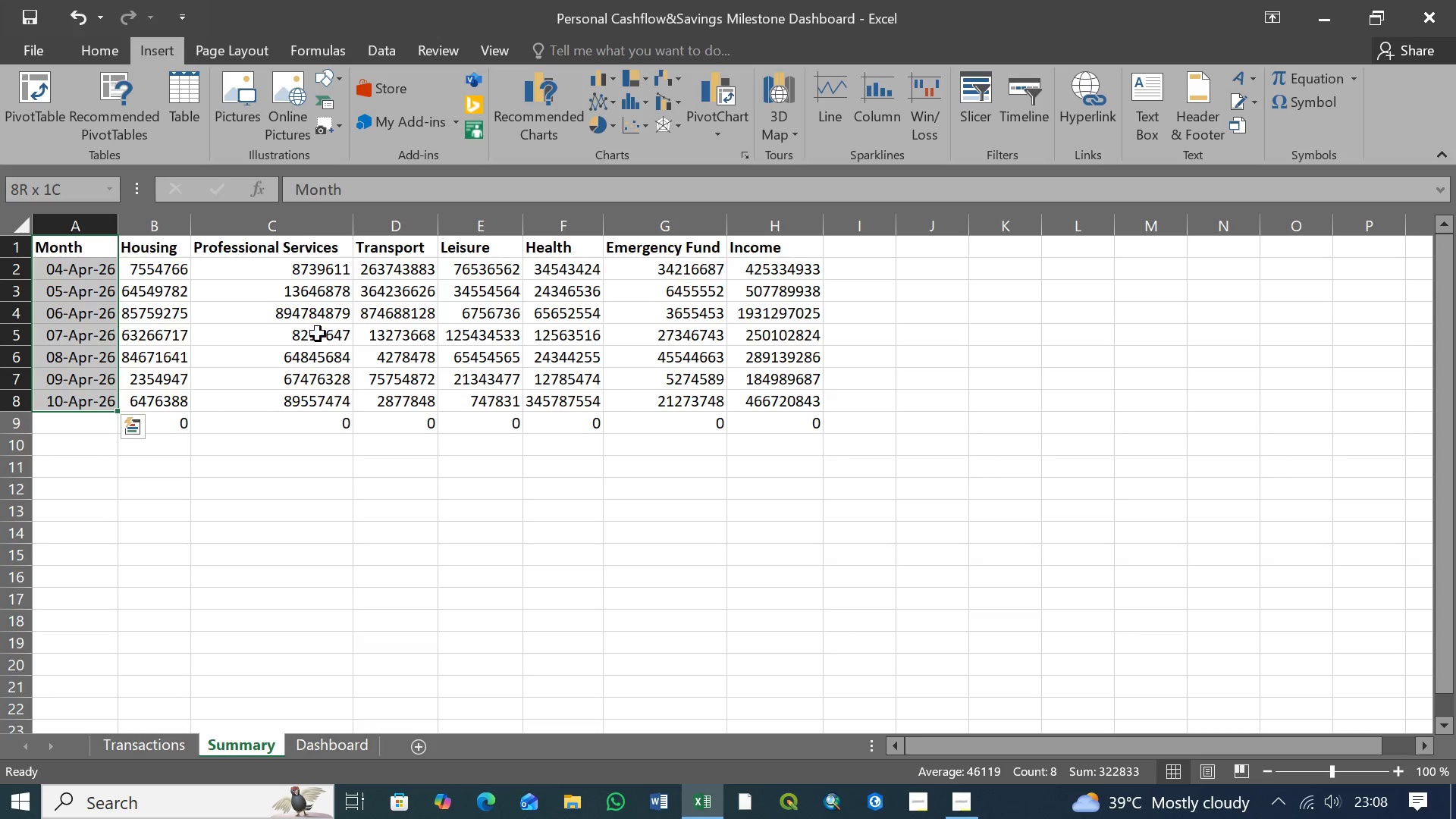 
key(Shift+ShiftLeft)
 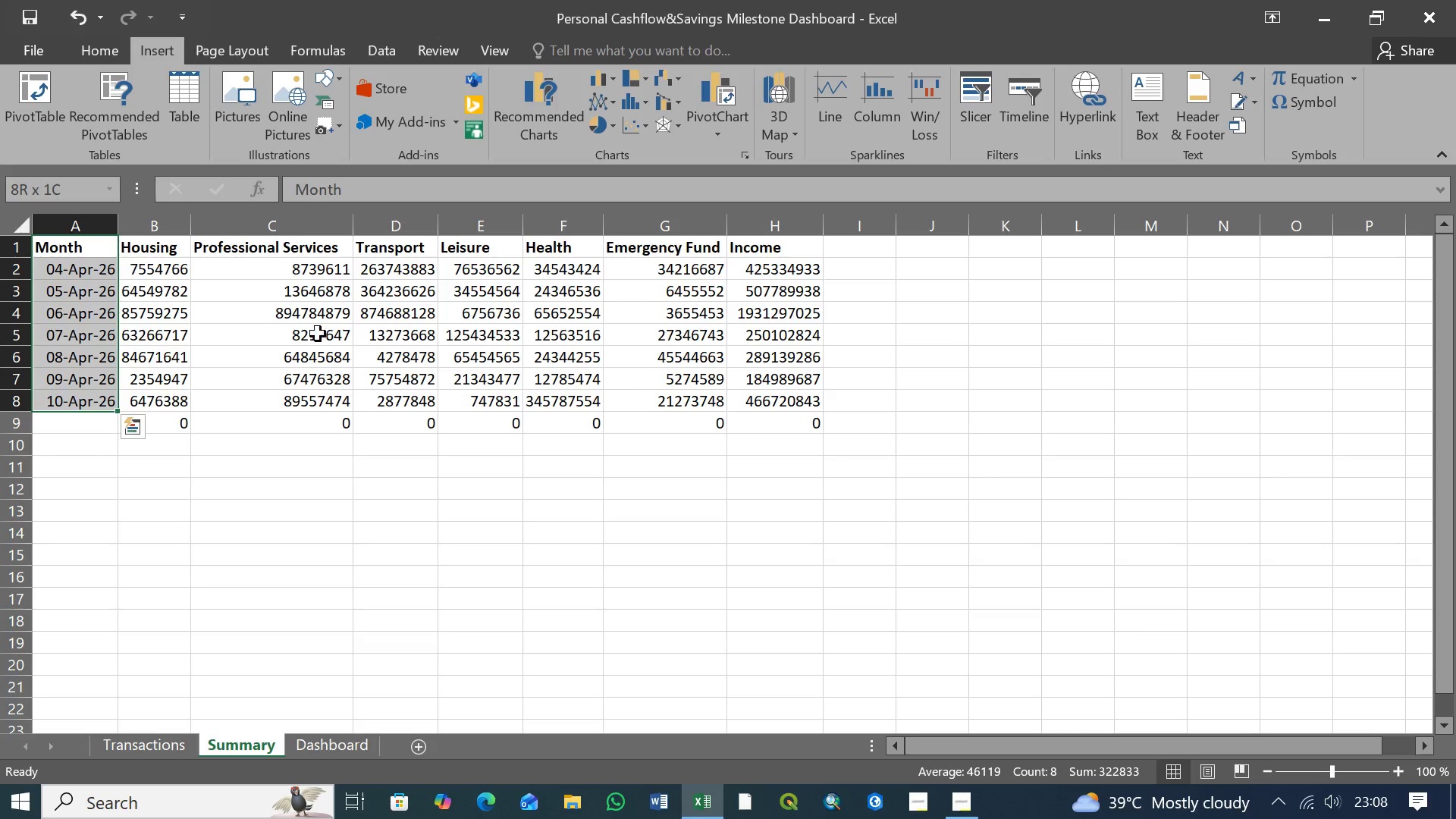 
key(Shift+ShiftLeft)
 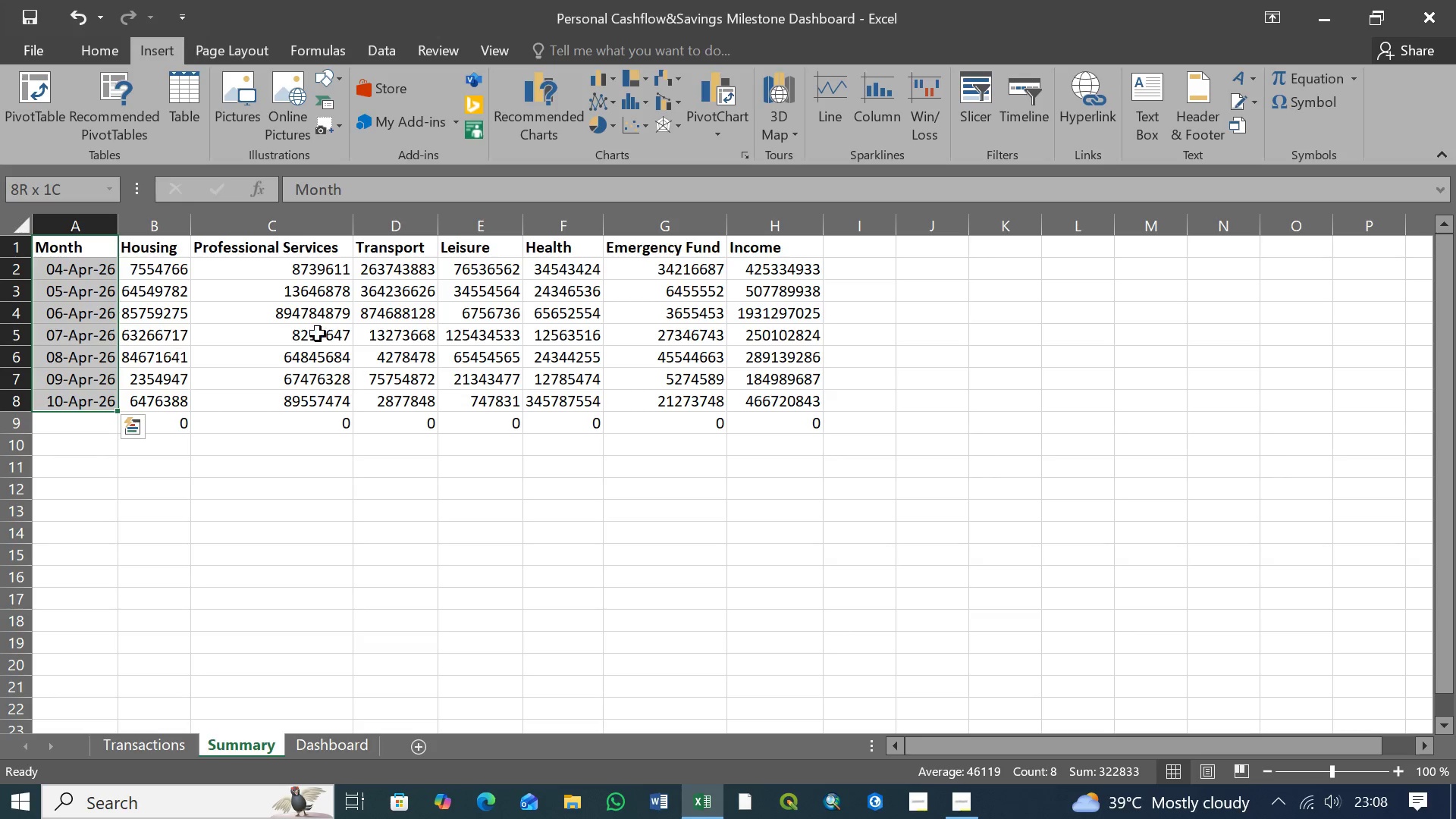 
key(Shift+ShiftLeft)
 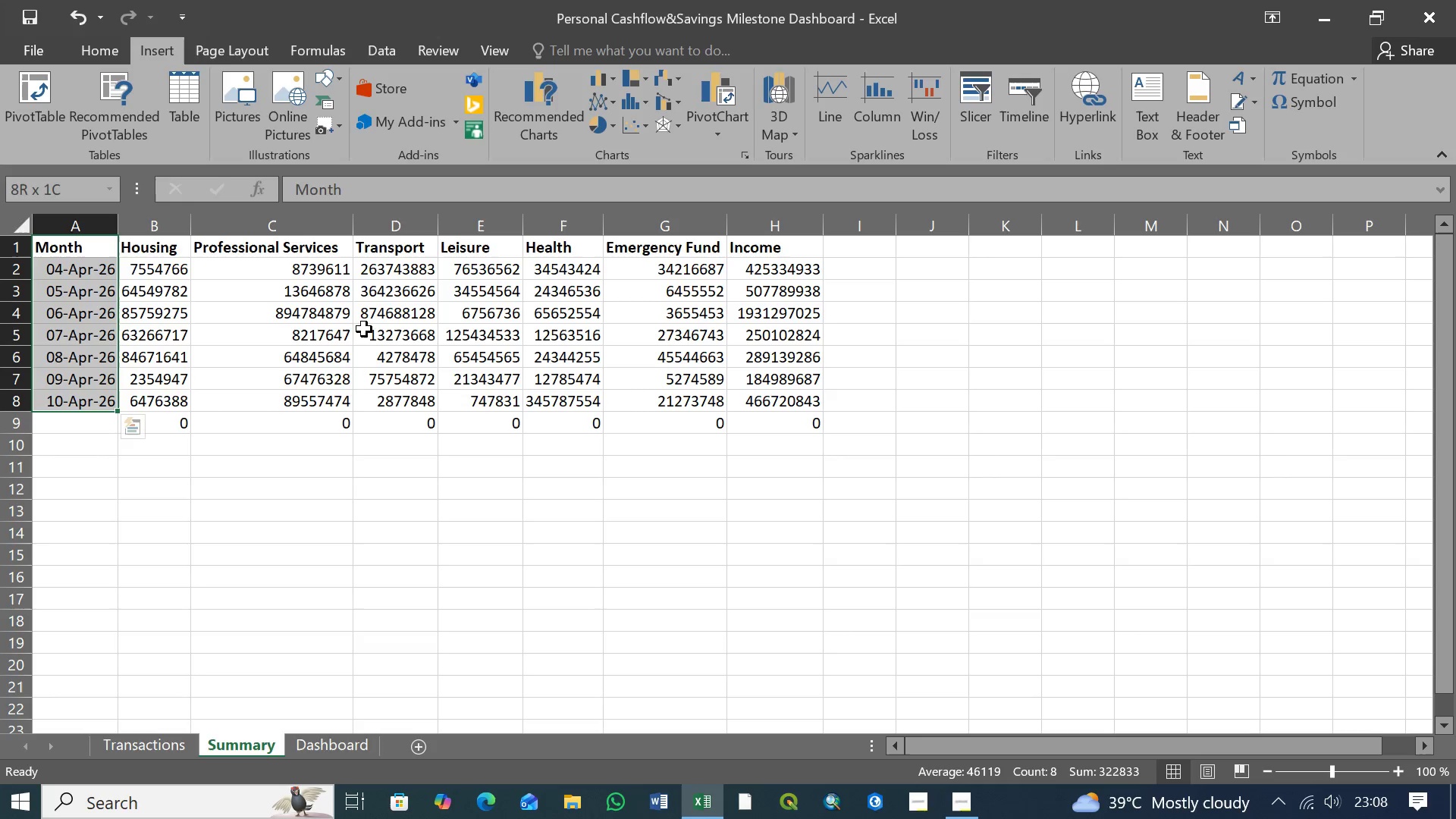 
key(Shift+ShiftLeft)
 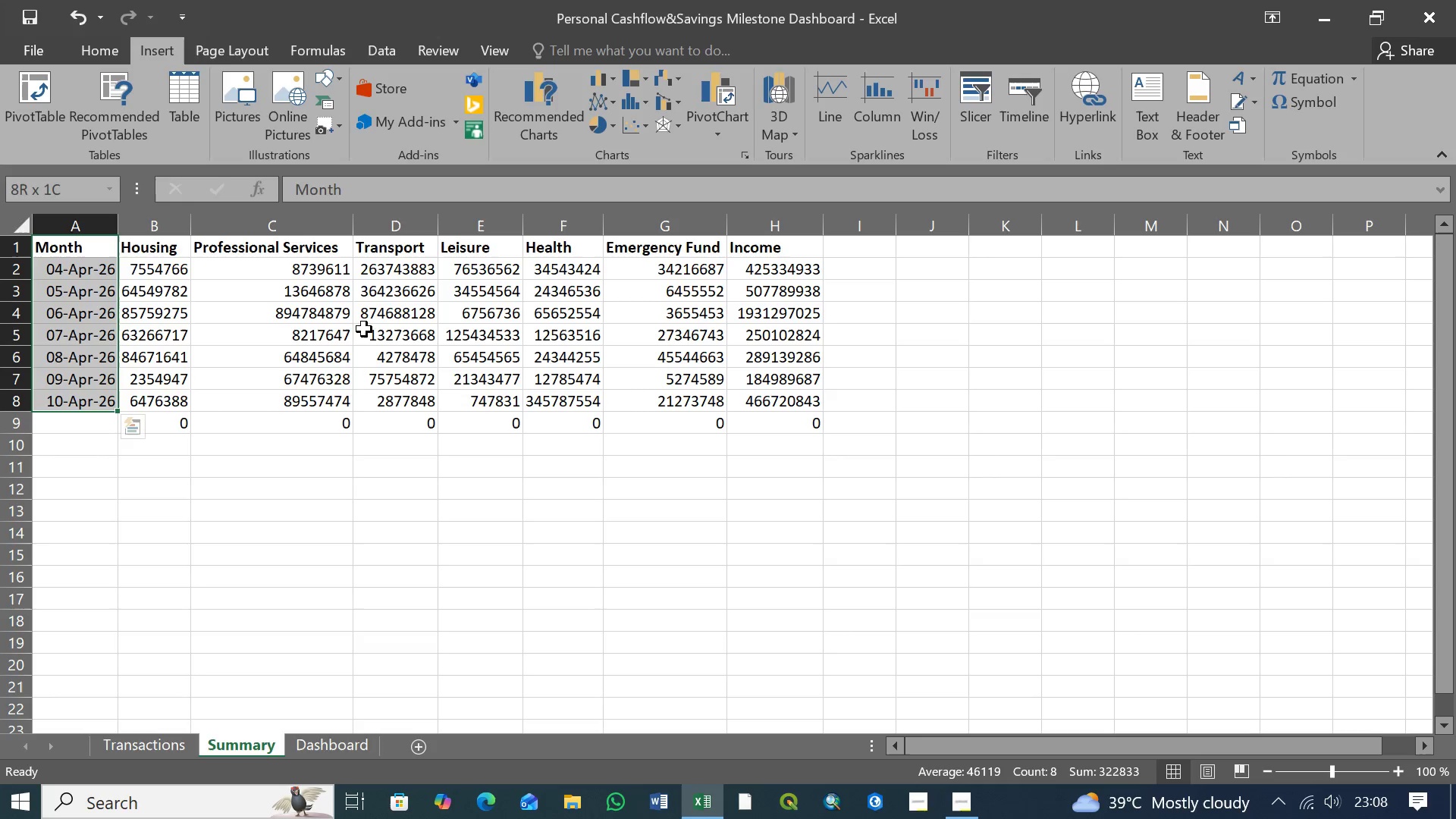 
key(Shift+ShiftLeft)
 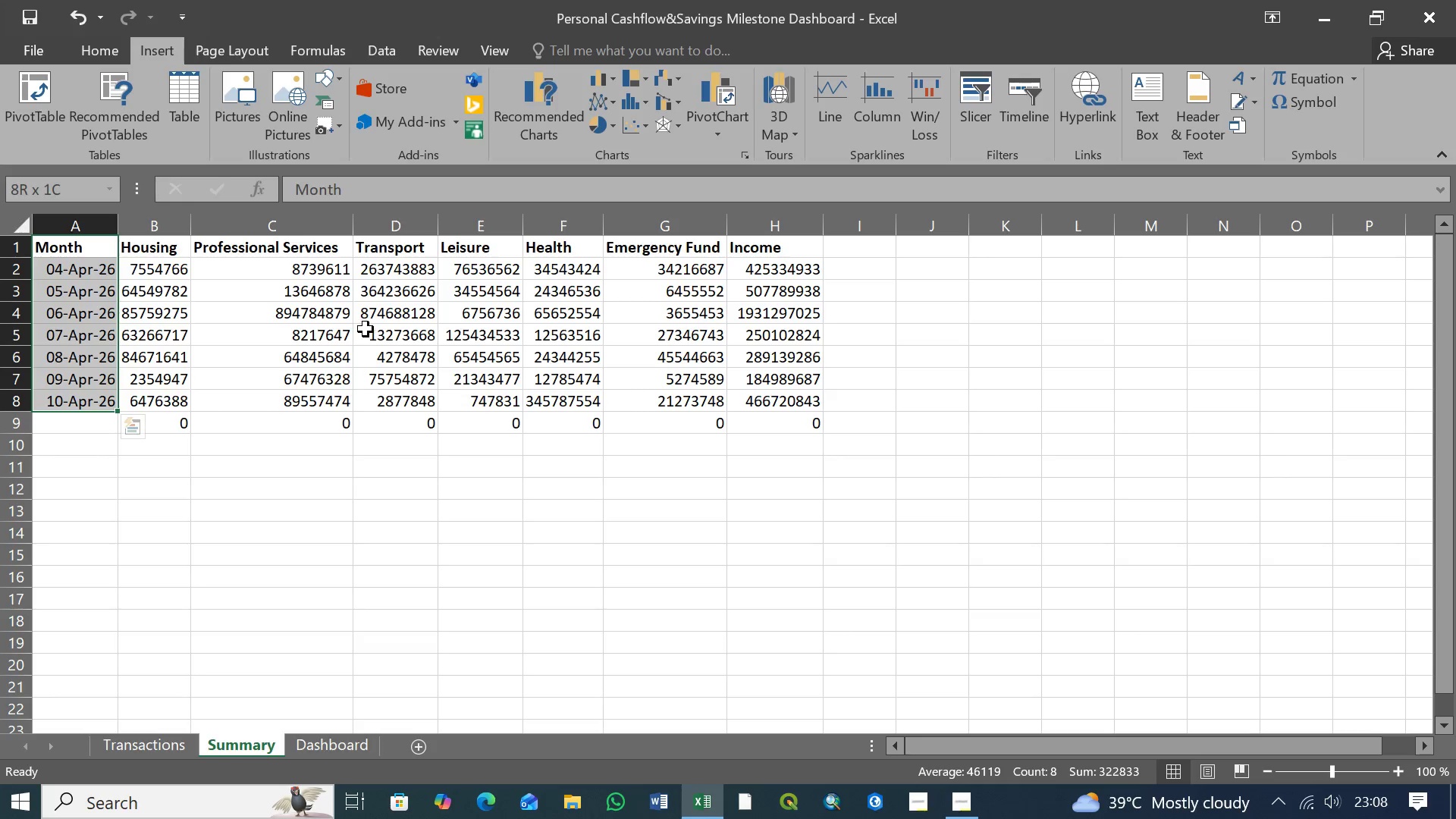 
key(Shift+ShiftLeft)
 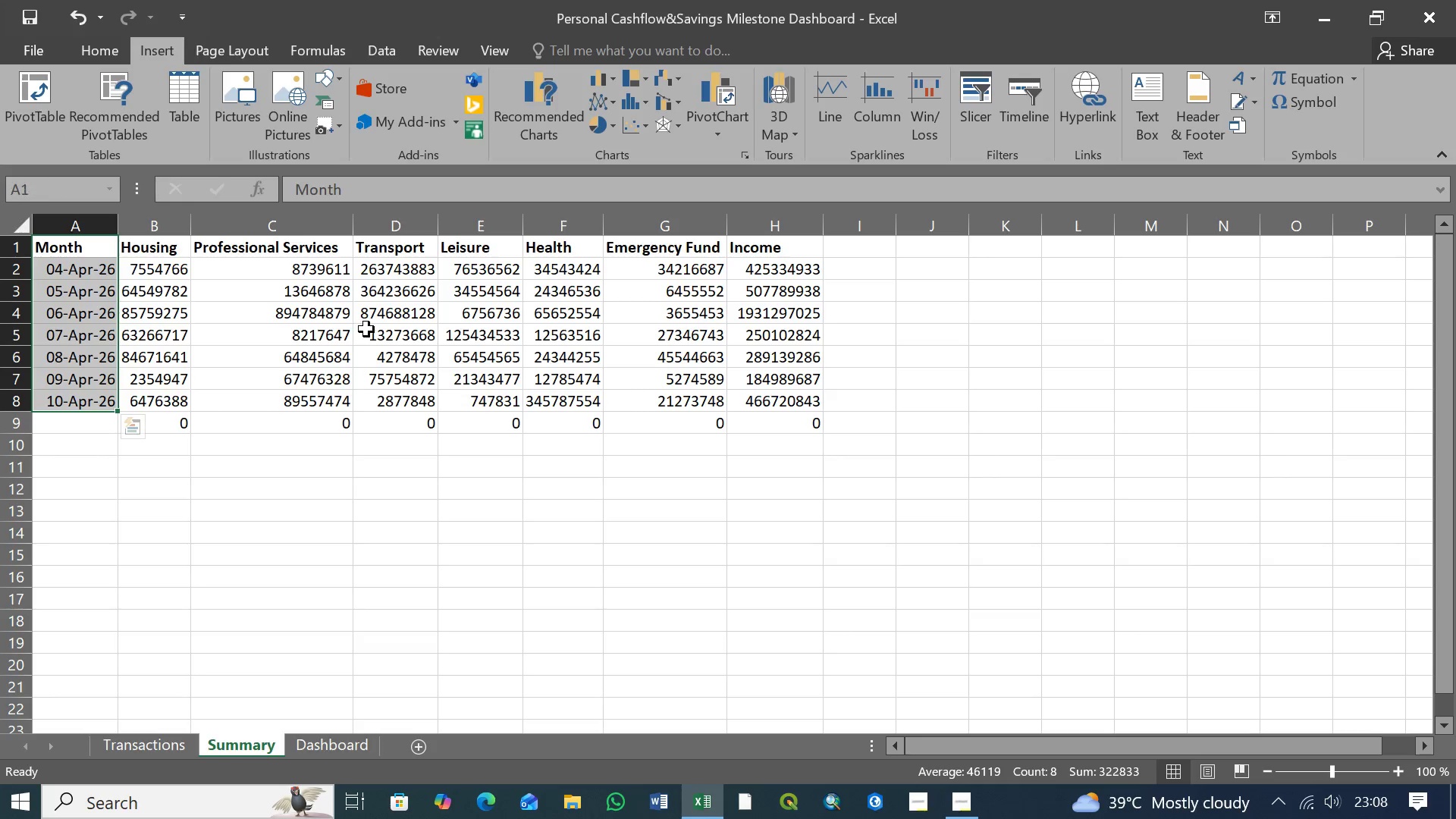 
wait(7.14)
 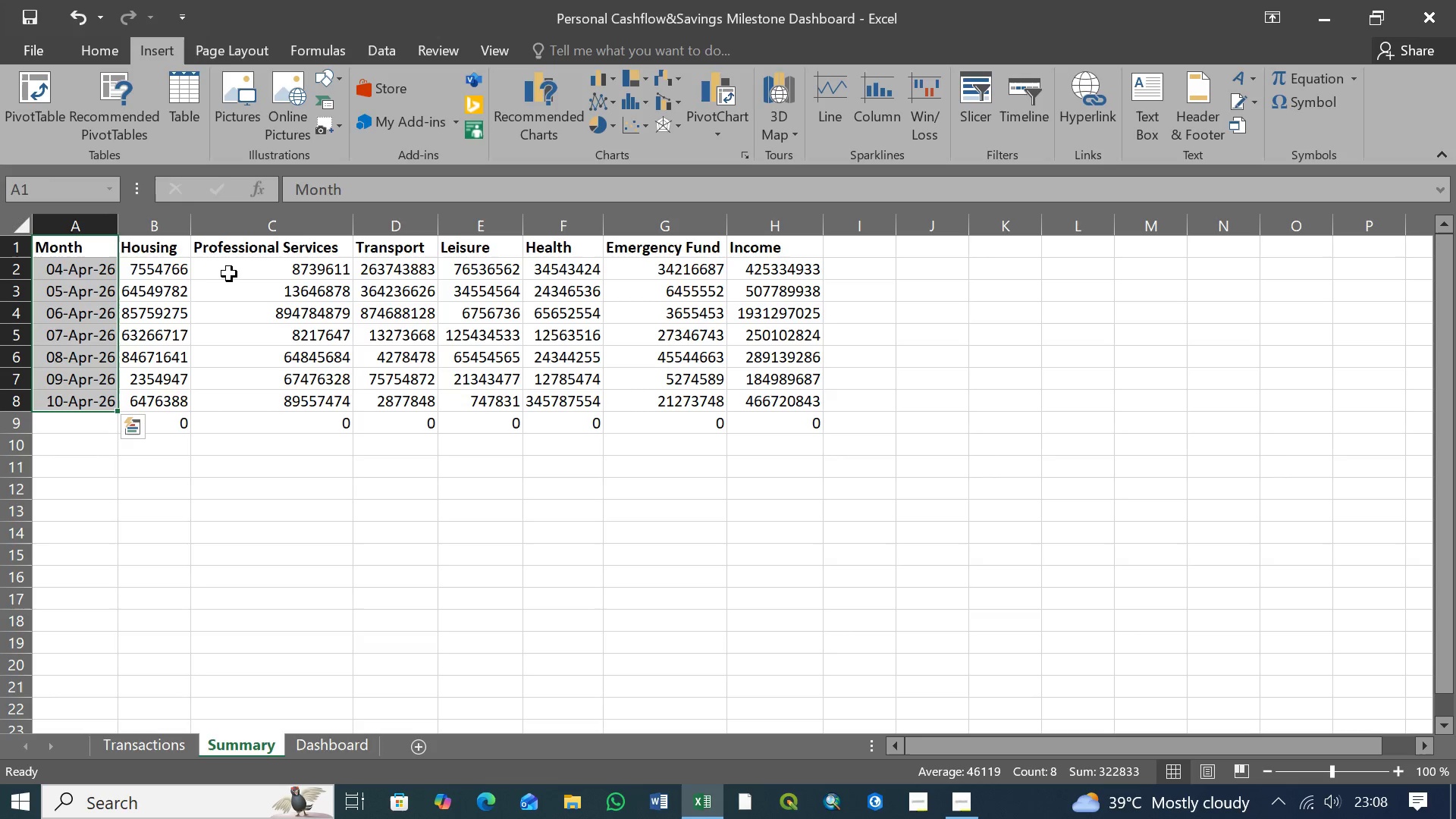 
left_click([613, 86])
 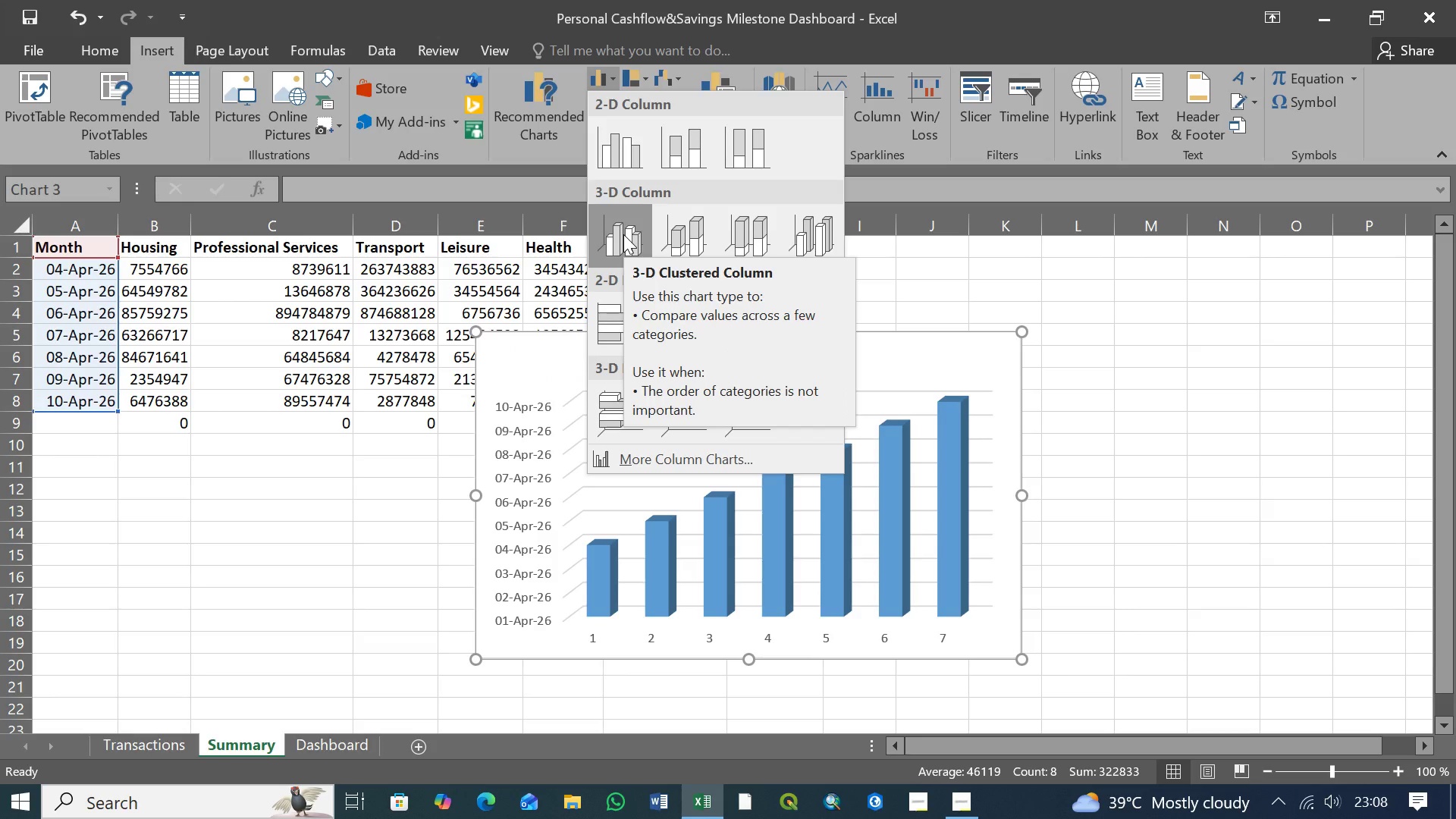 
wait(13.92)
 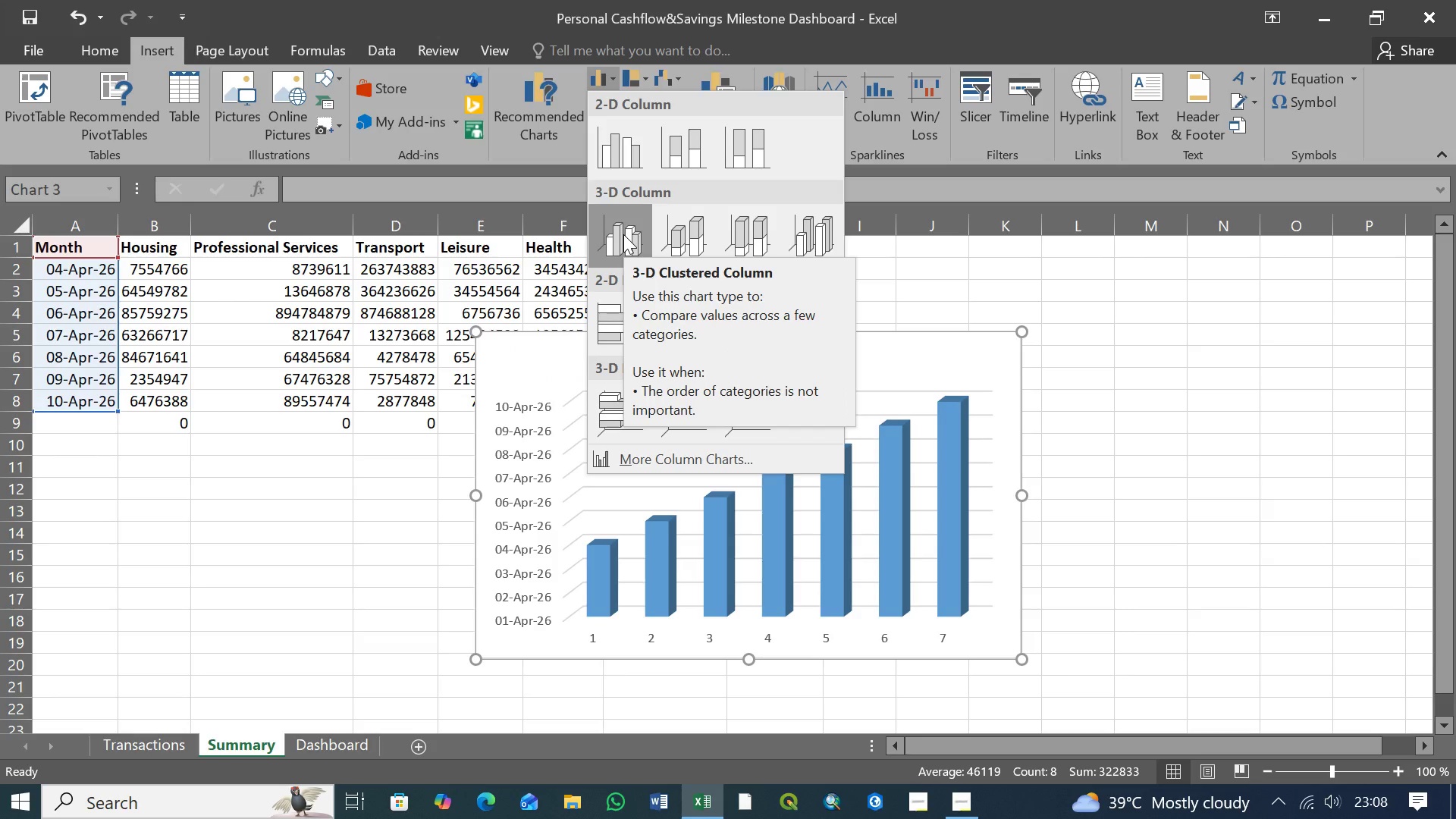 
left_click([628, 247])
 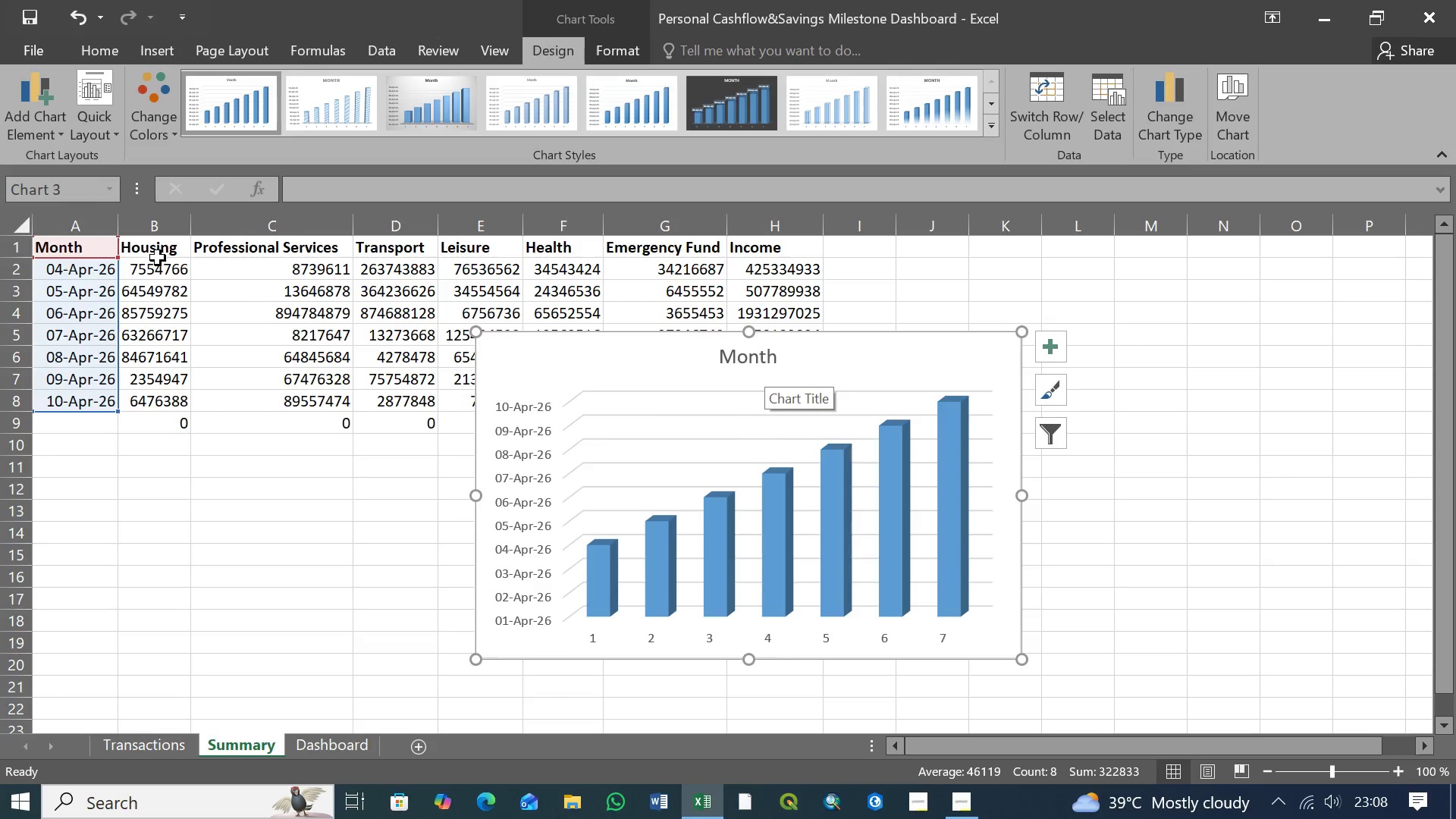 
wait(7.95)
 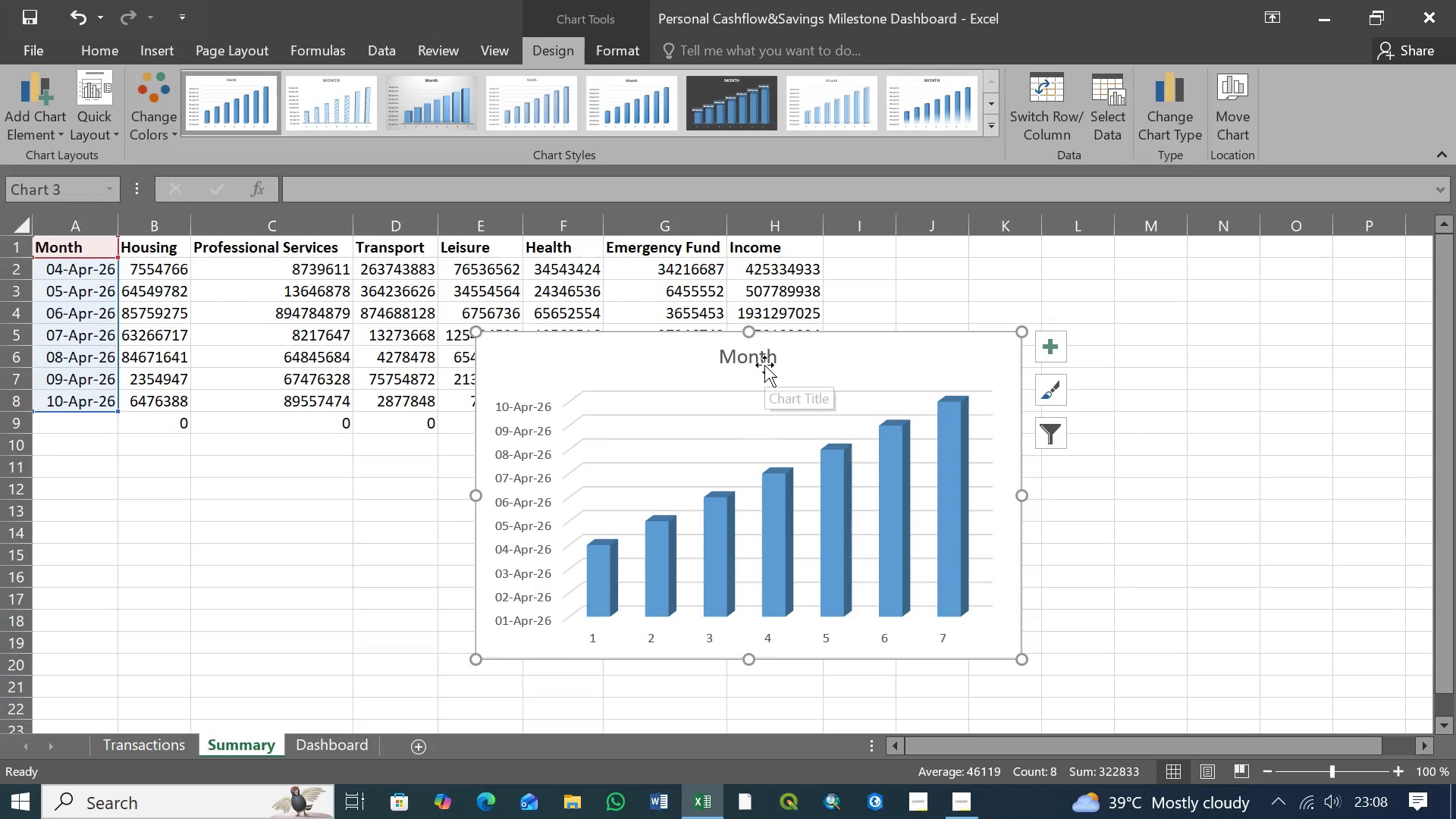 
left_click([146, 252])
 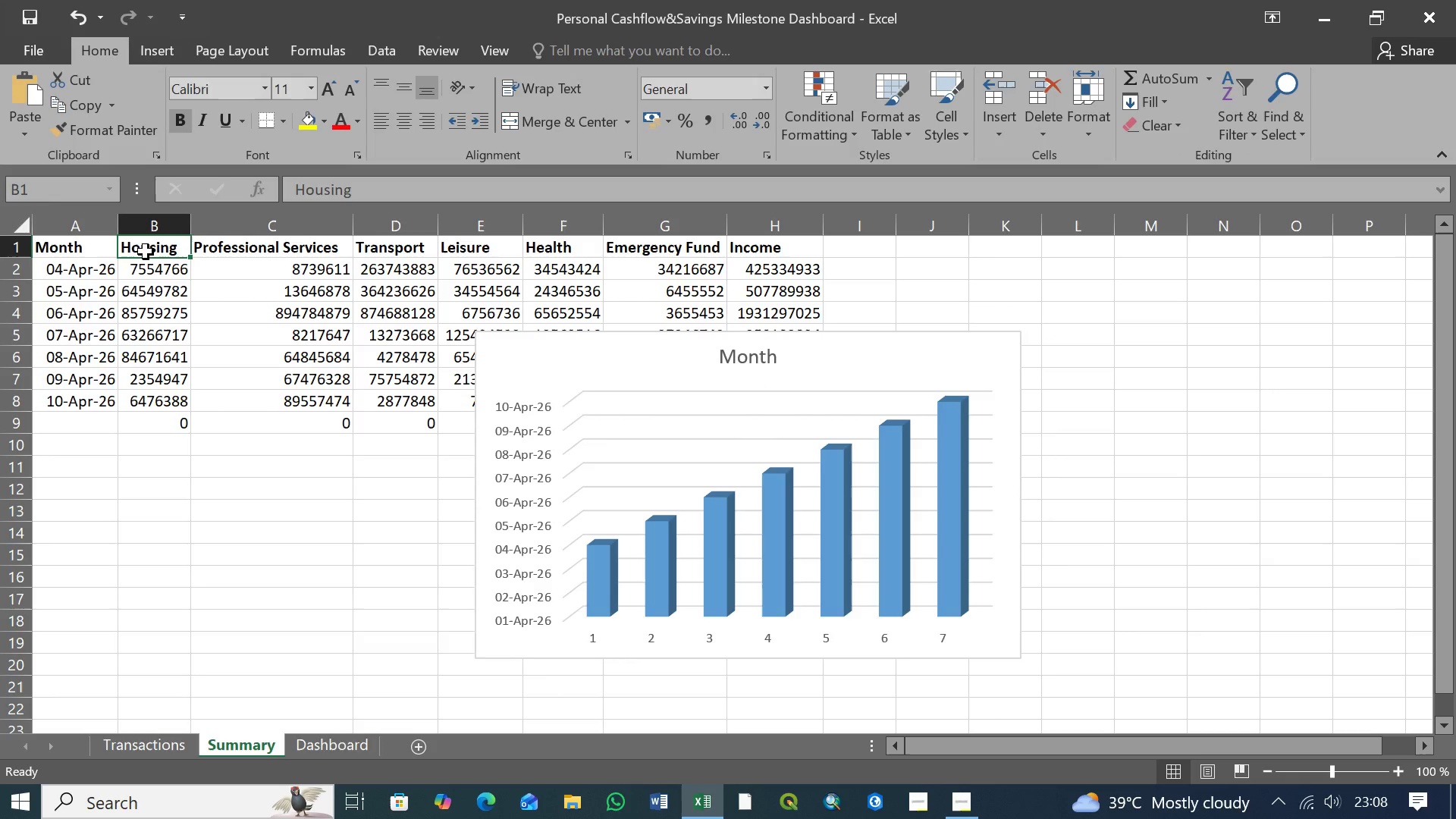 
hold_key(key=ShiftLeft, duration=1.36)
 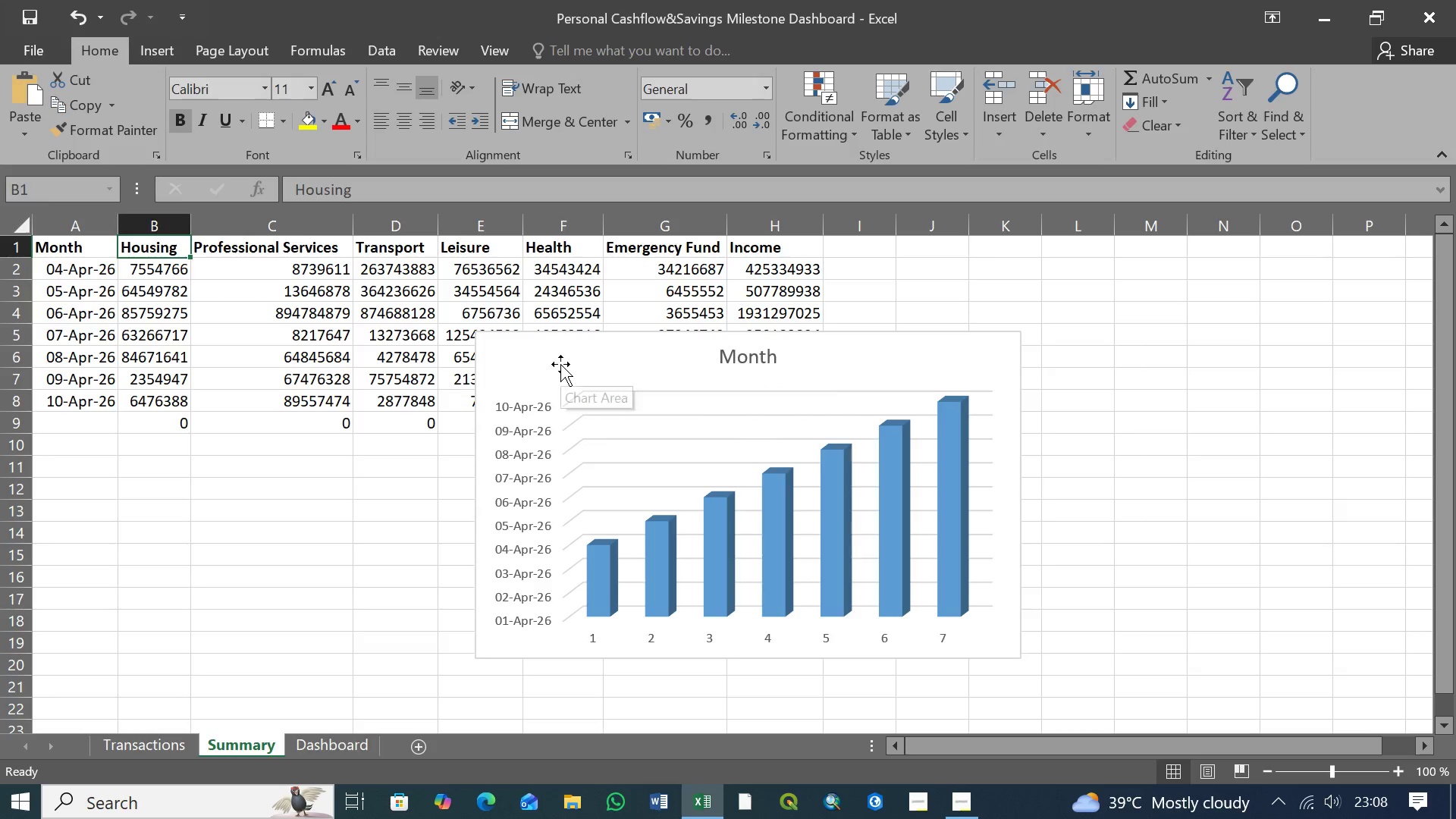 
left_click_drag(start_coordinate=[560, 364], to_coordinate=[571, 364])
 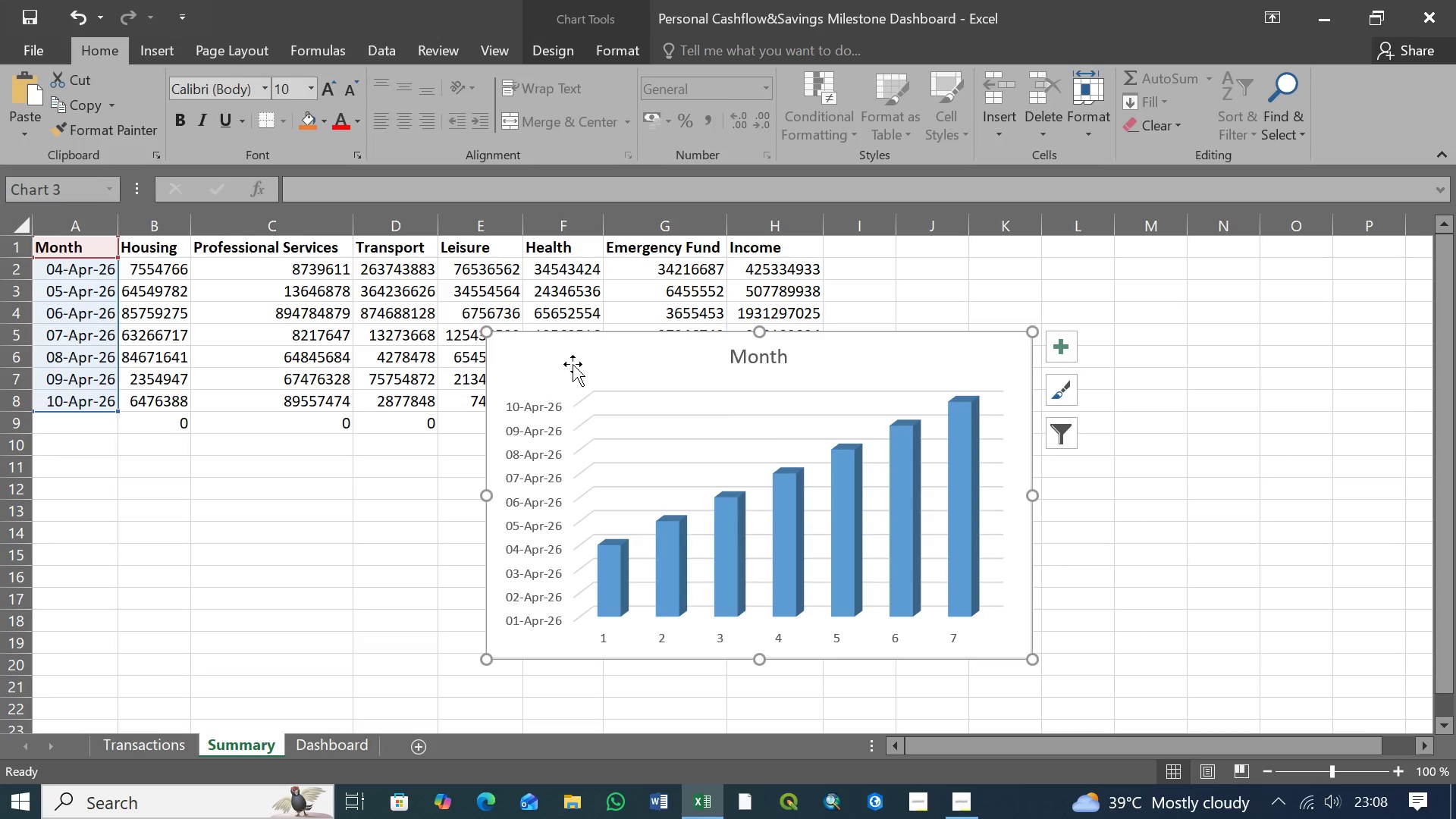 
left_click([573, 364])
 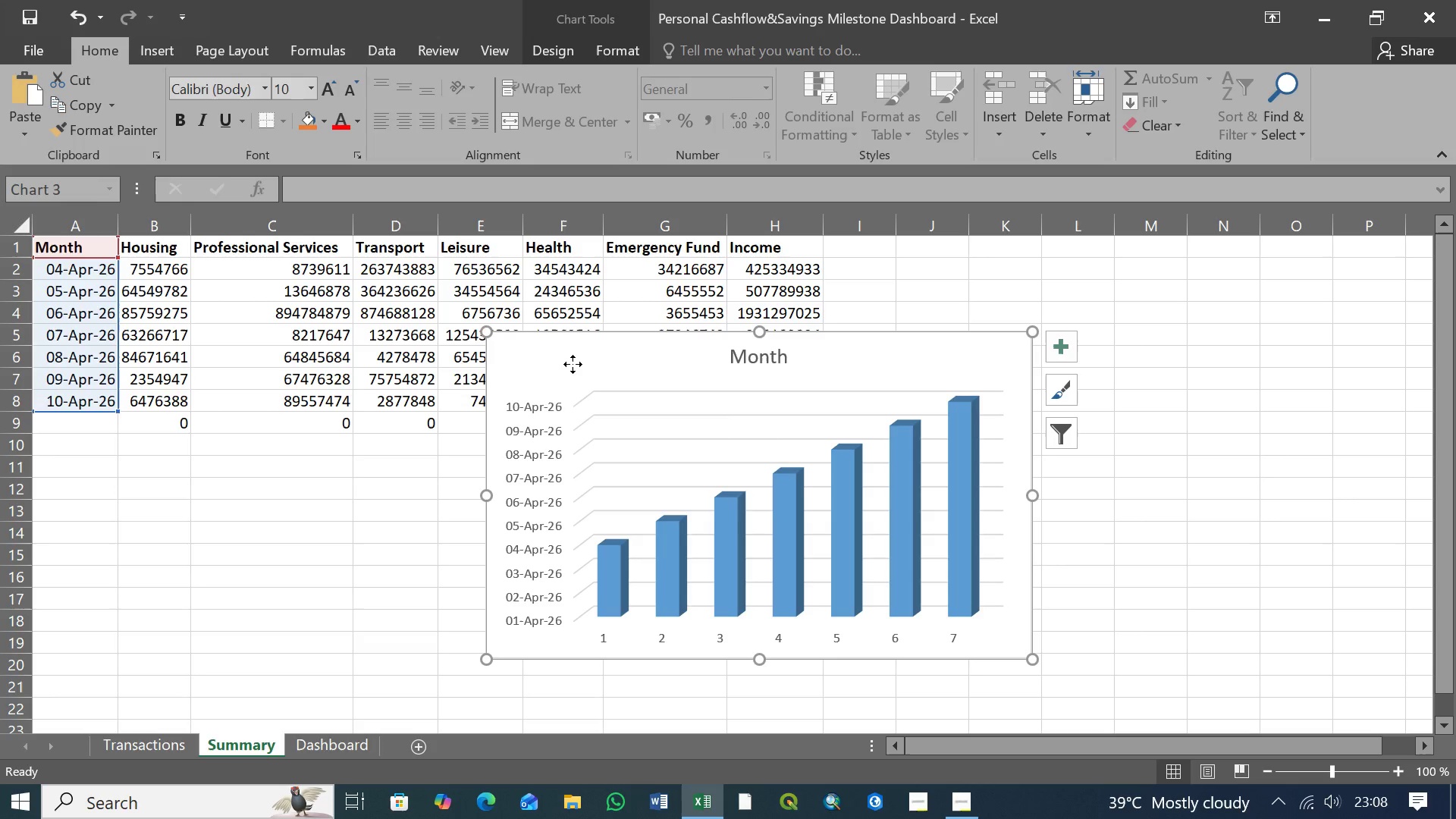 
left_click_drag(start_coordinate=[573, 364], to_coordinate=[937, 318])
 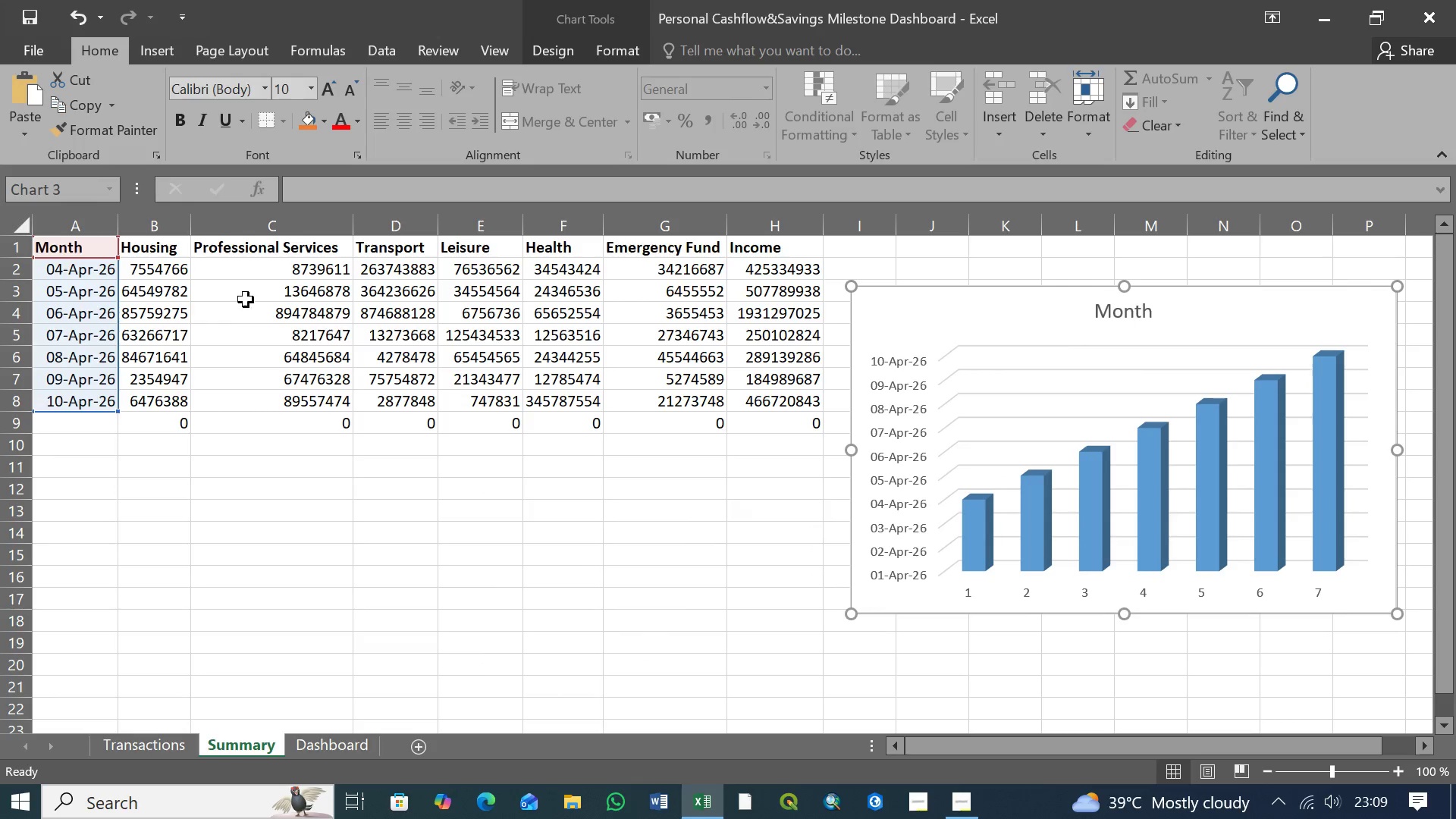 
left_click([146, 251])
 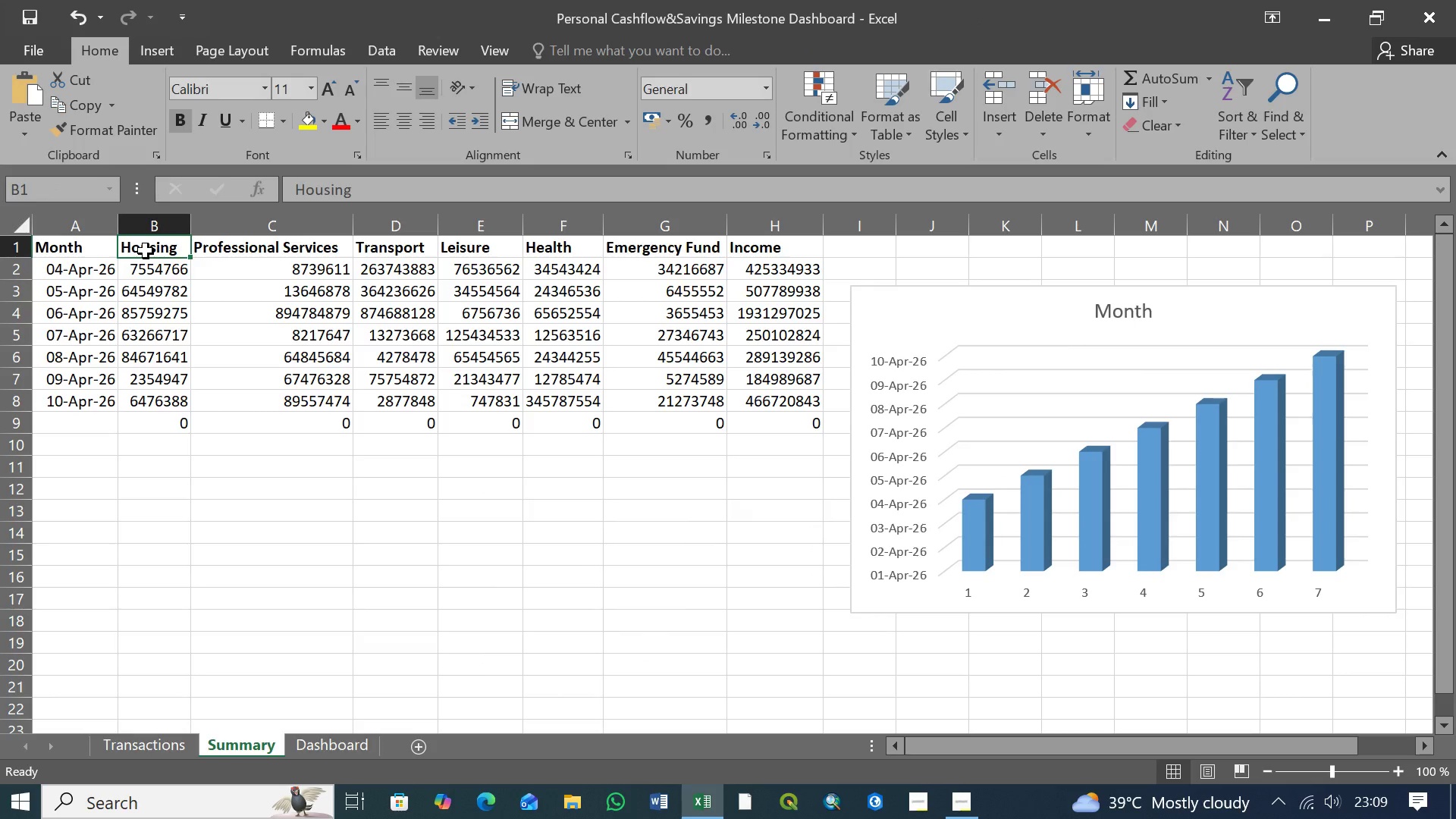 
hold_key(key=ShiftLeft, duration=1.5)
left_click([786, 405])
 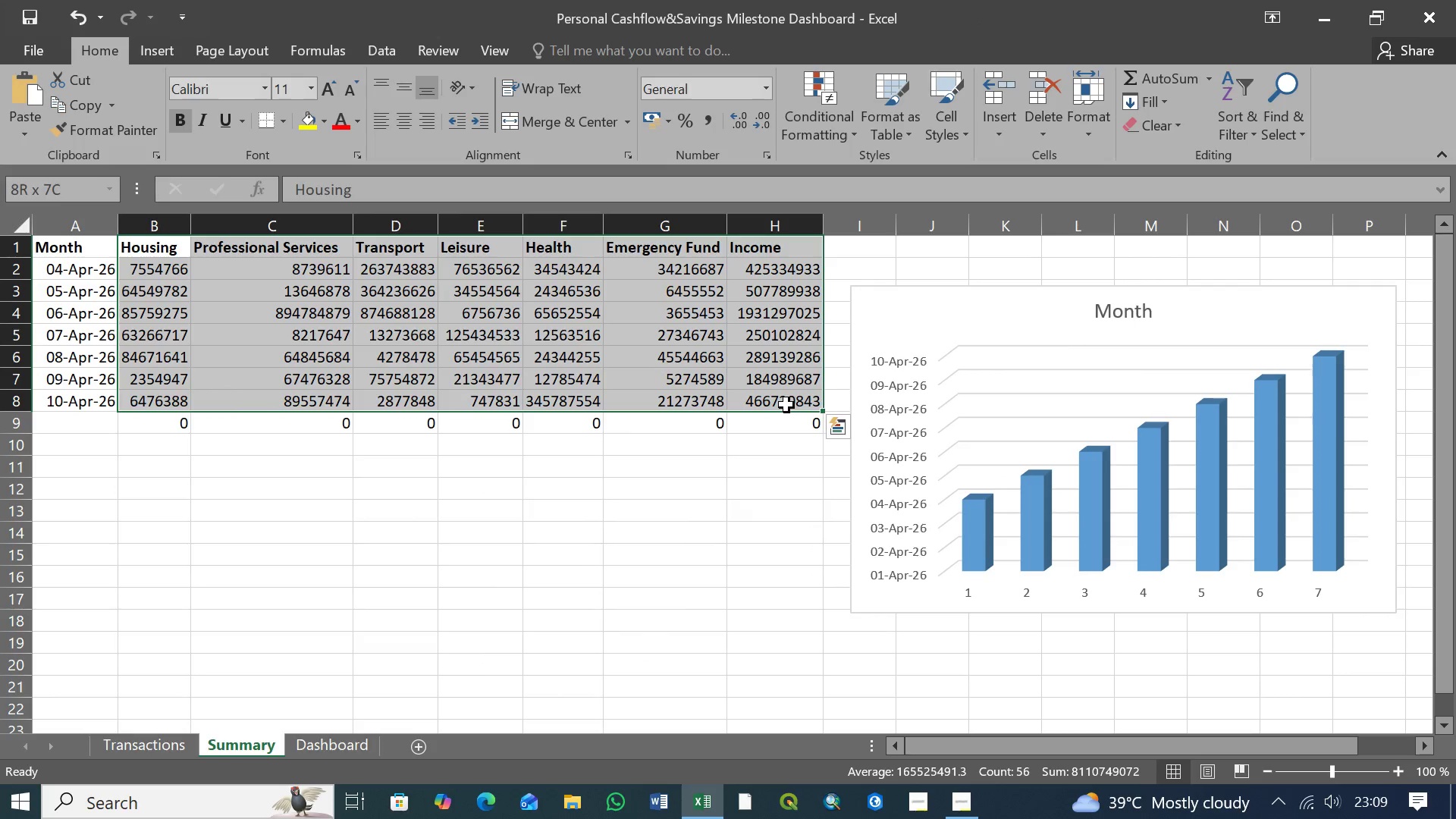 
key(Shift+ShiftLeft)
 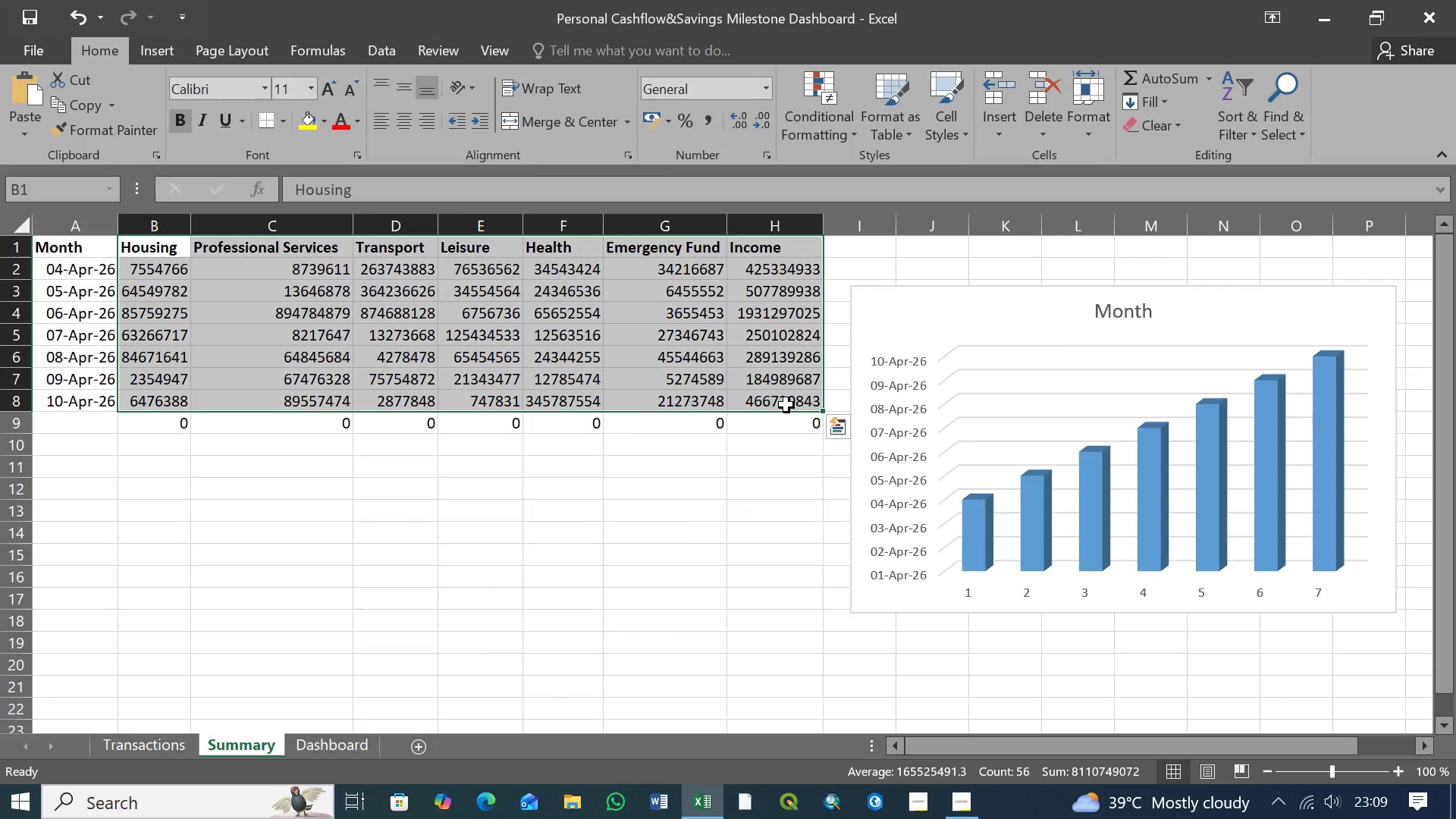 
key(Shift+ShiftLeft)
 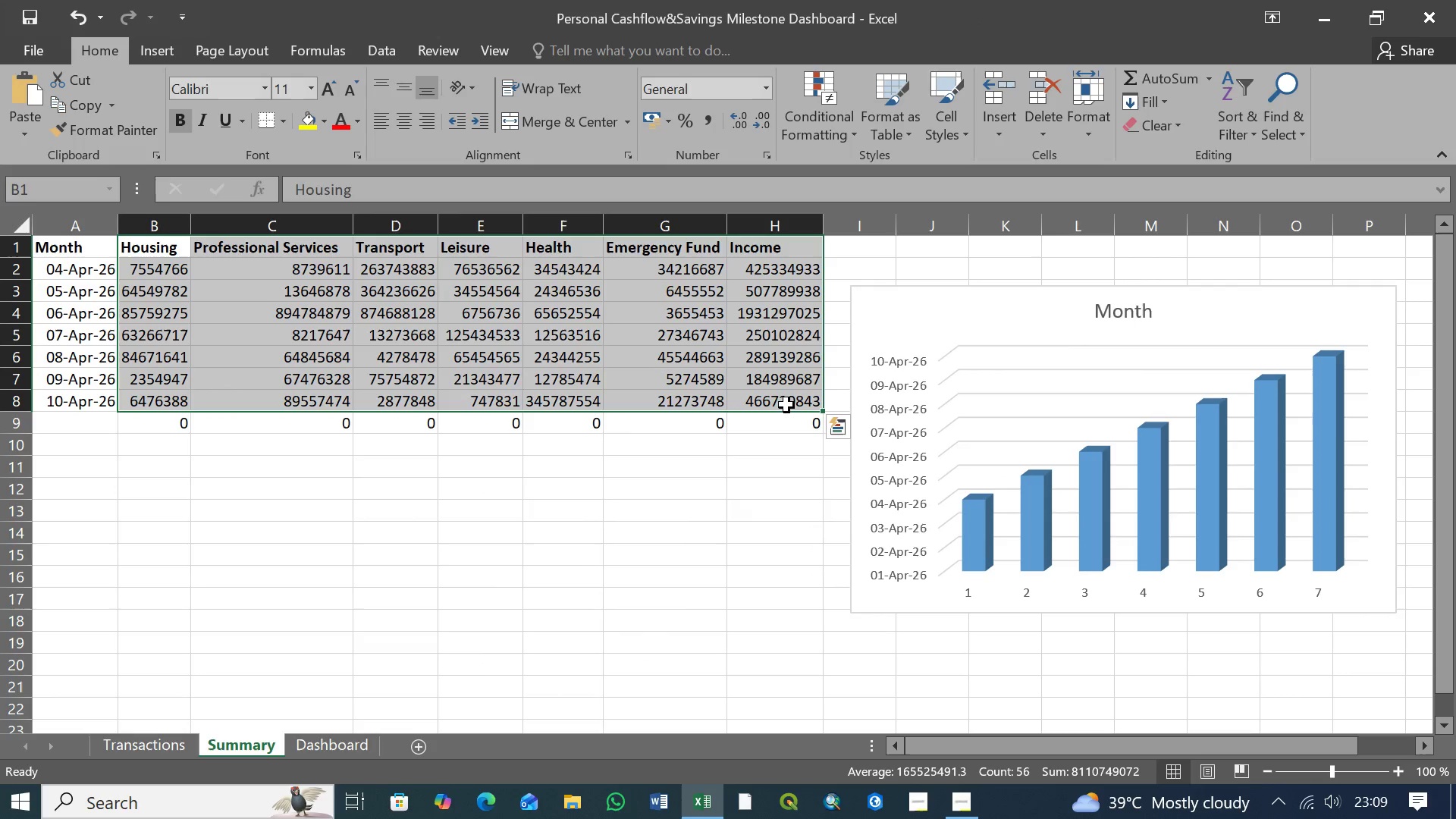 
key(Shift+ShiftLeft)
 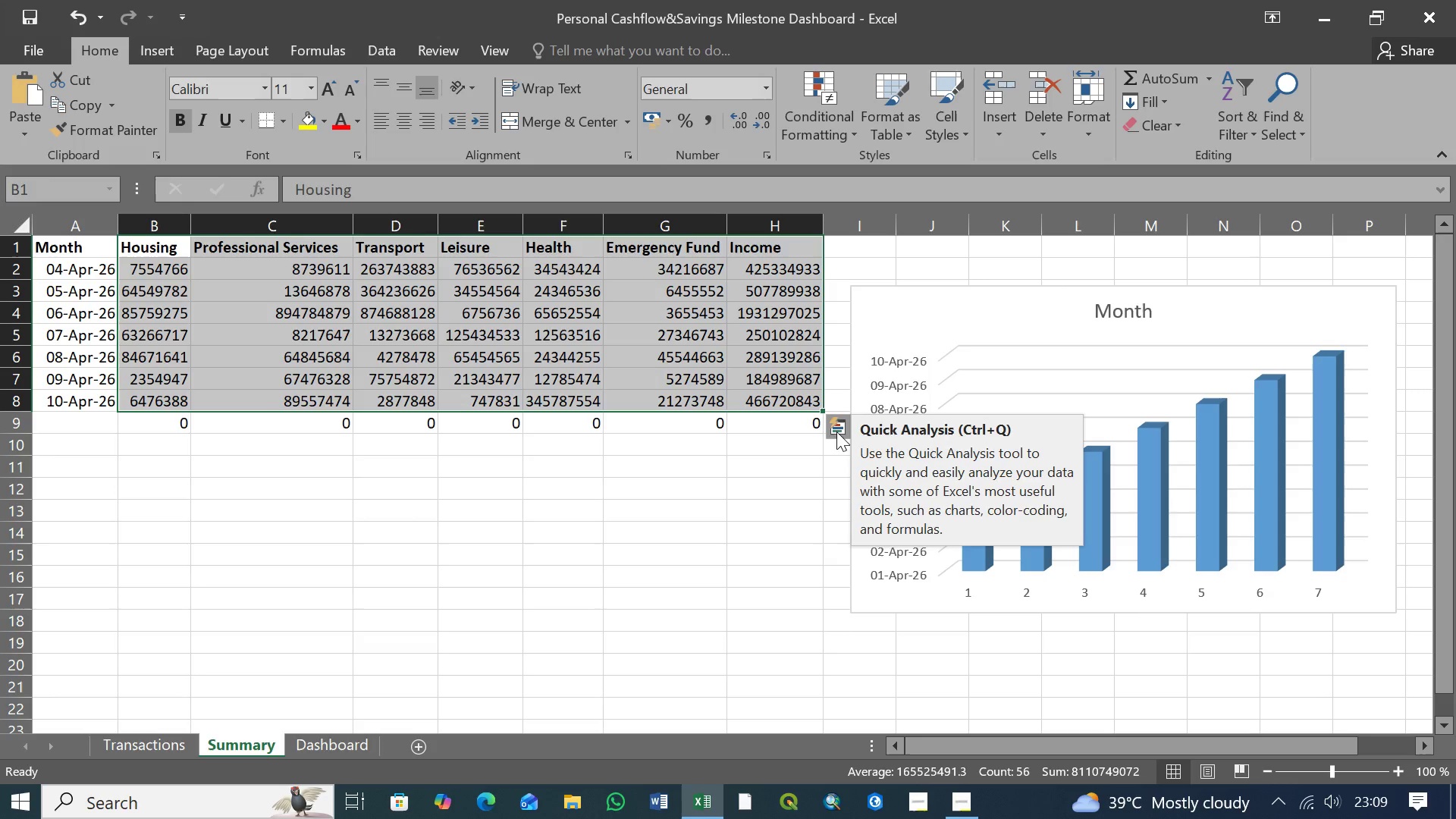 
left_click([837, 429])
 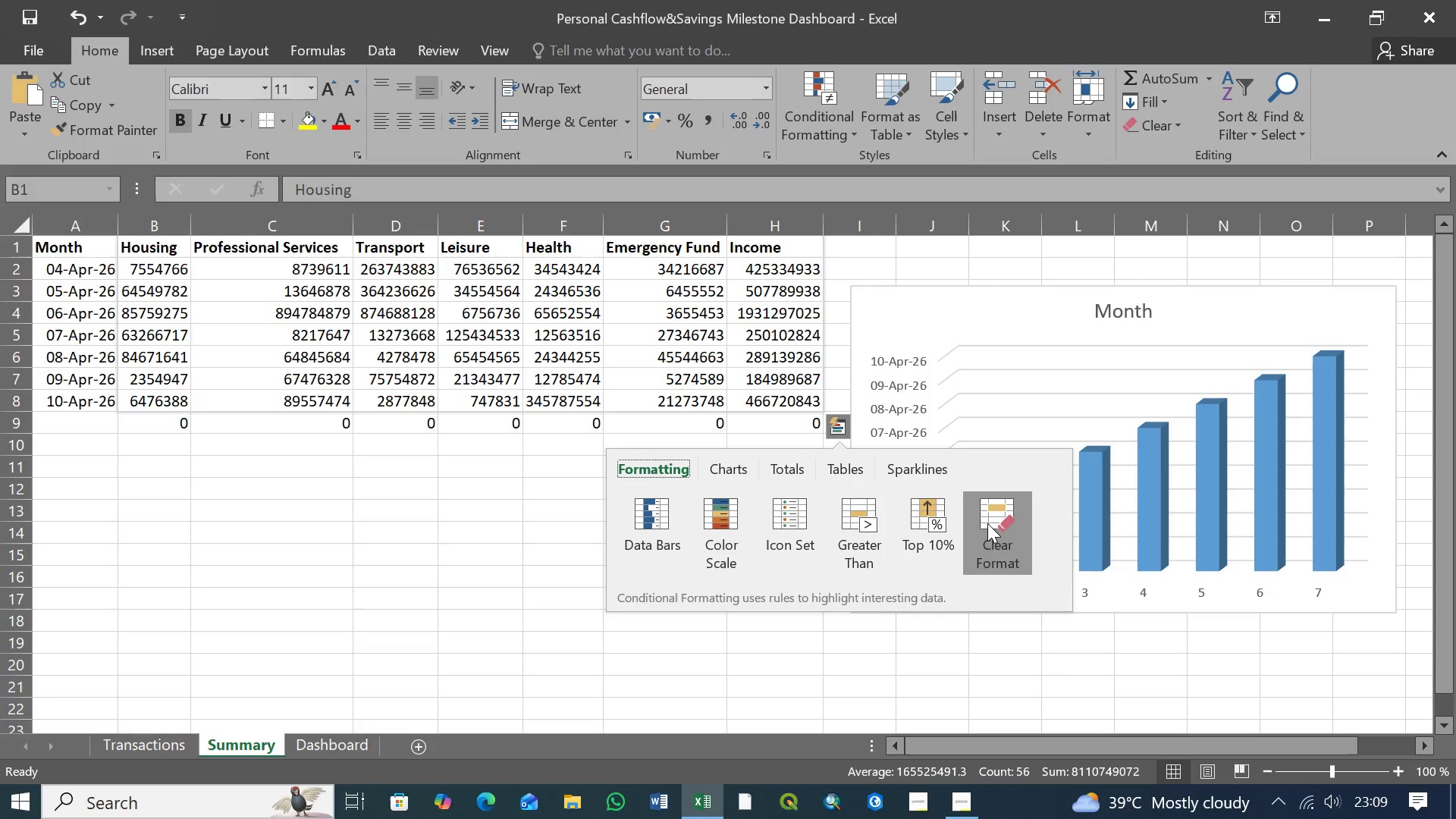 
wait(6.09)
 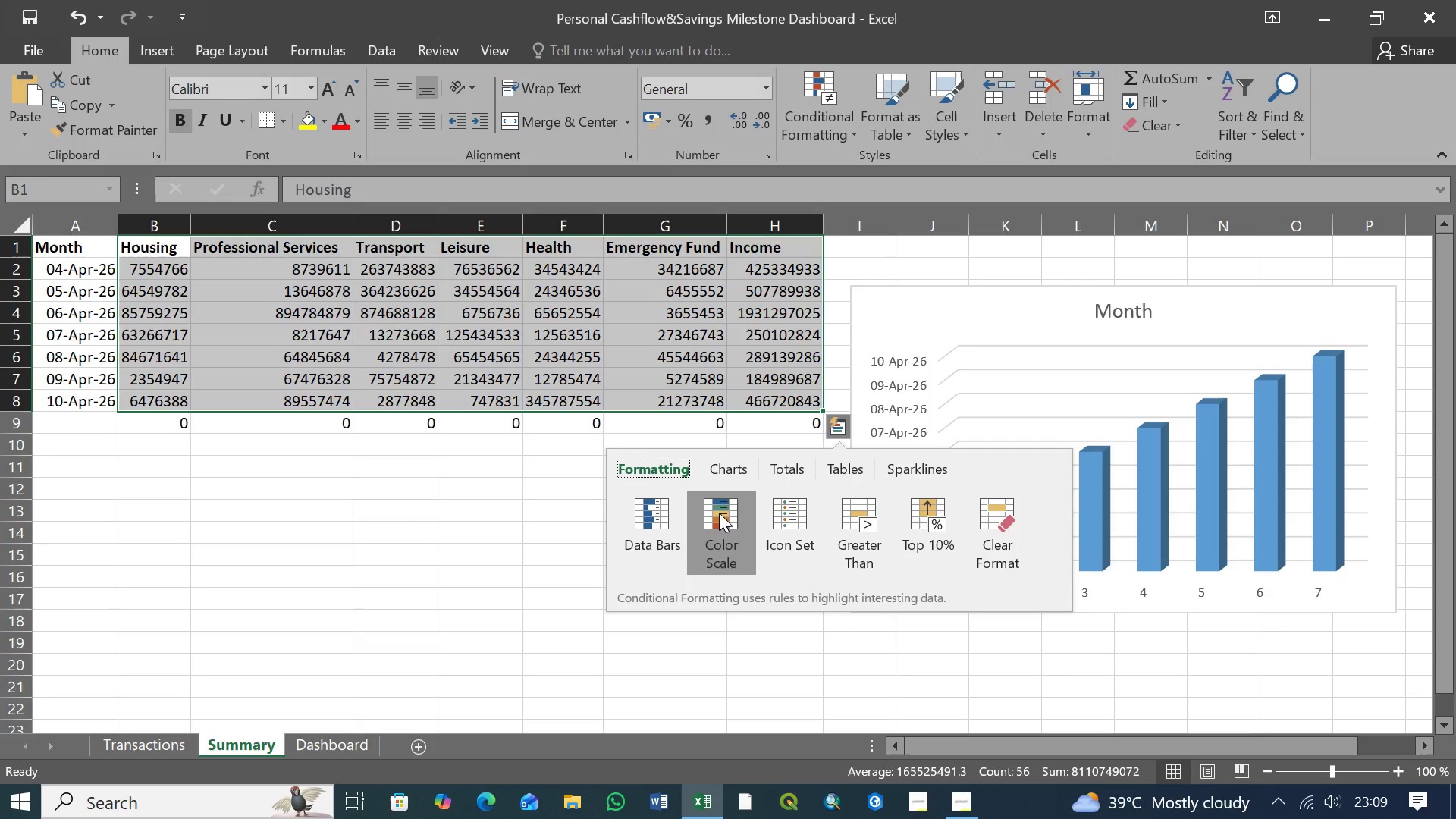 
left_click([491, 519])
 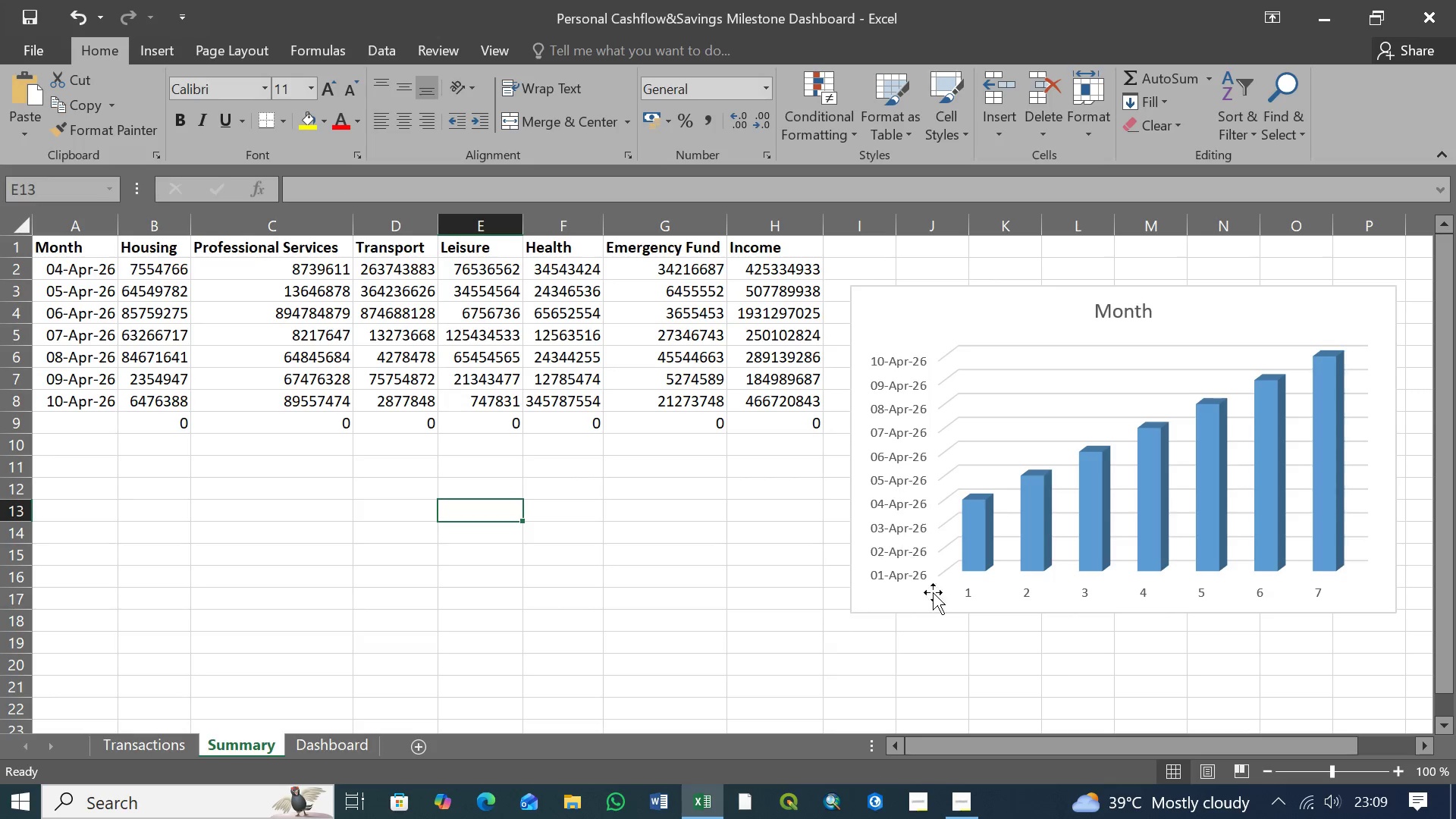 
left_click([933, 601])
 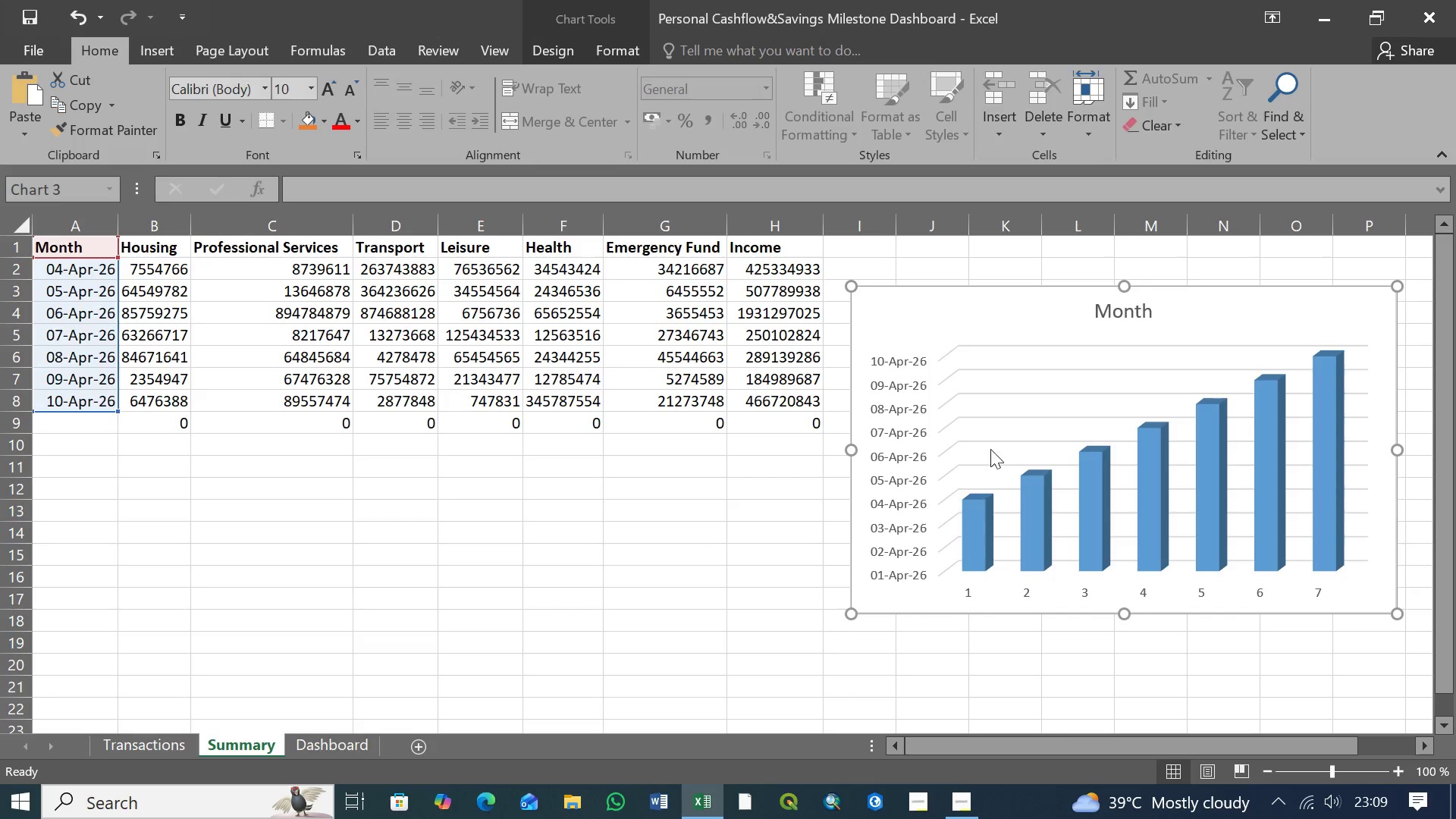 
right_click([990, 440])
 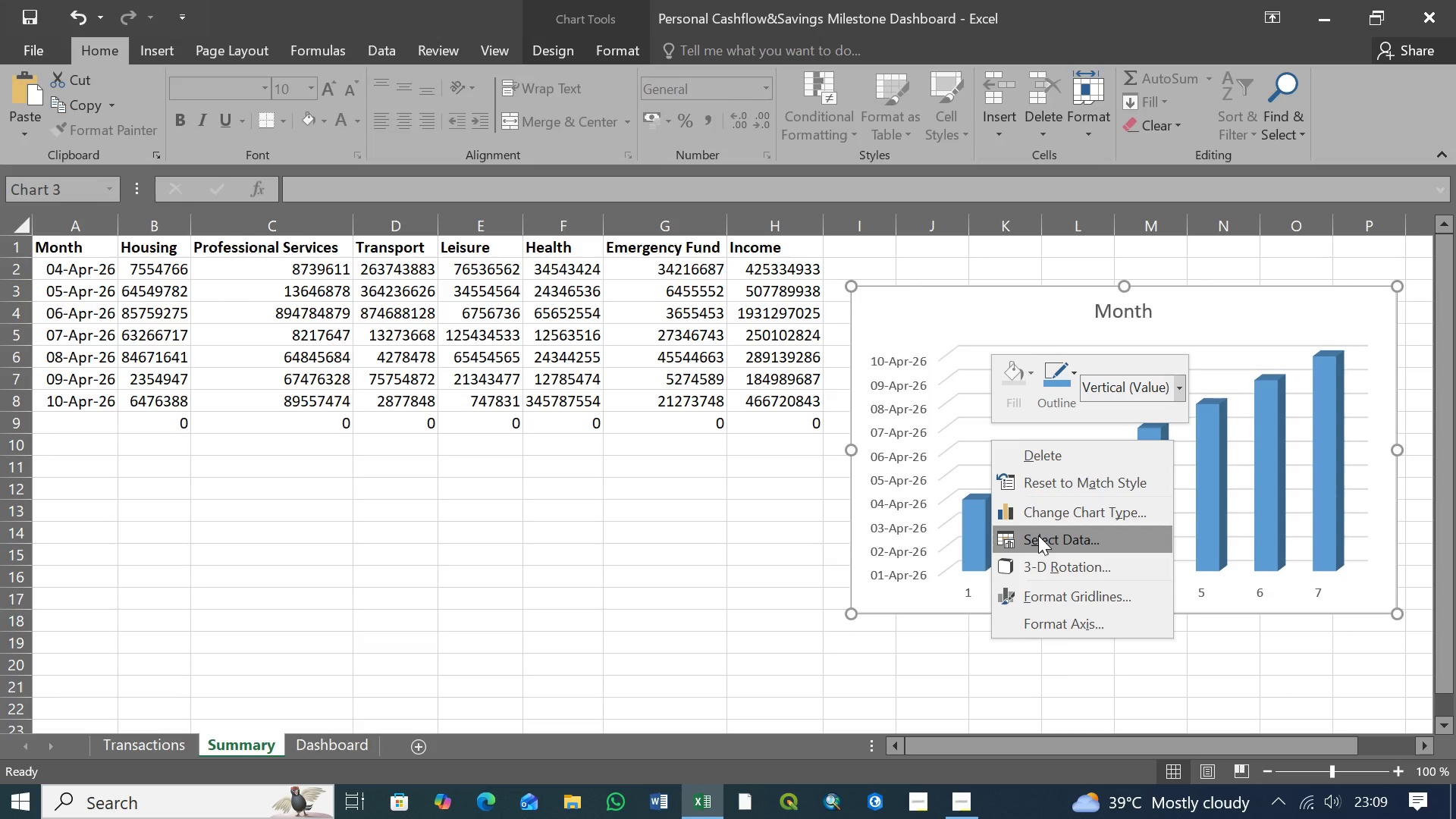 
wait(9.14)
 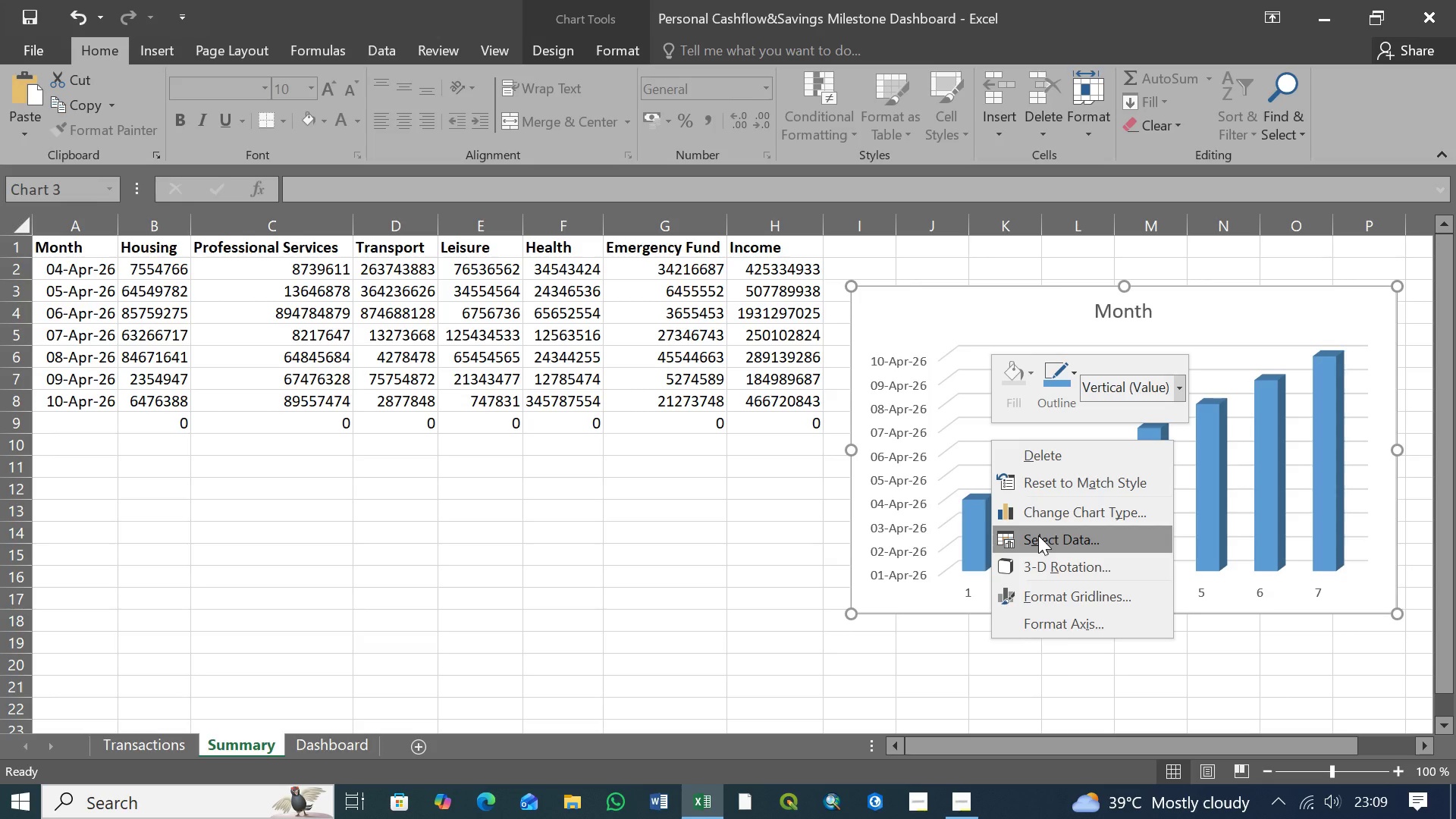 
left_click([1047, 539])
 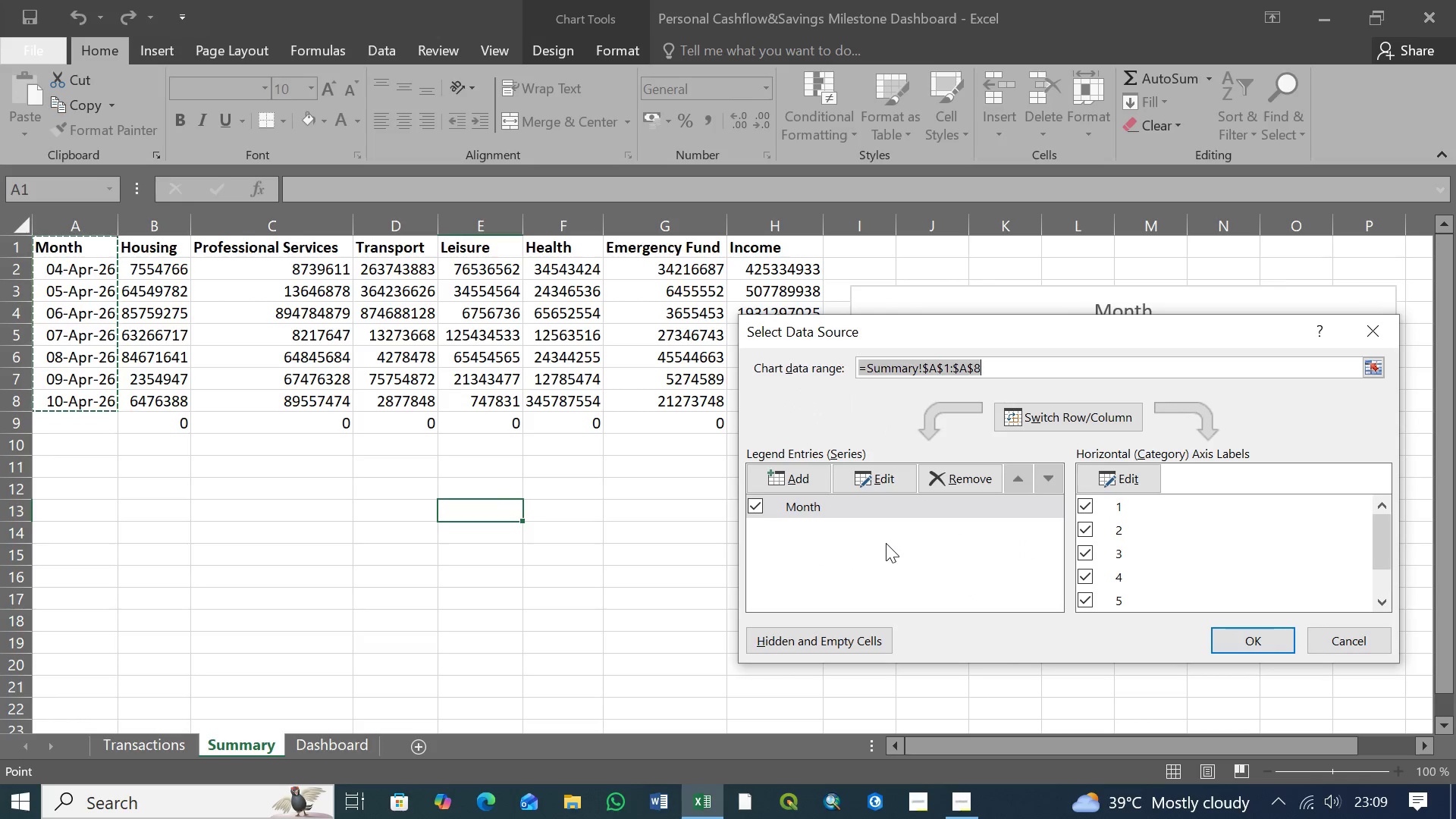 
wait(8.34)
 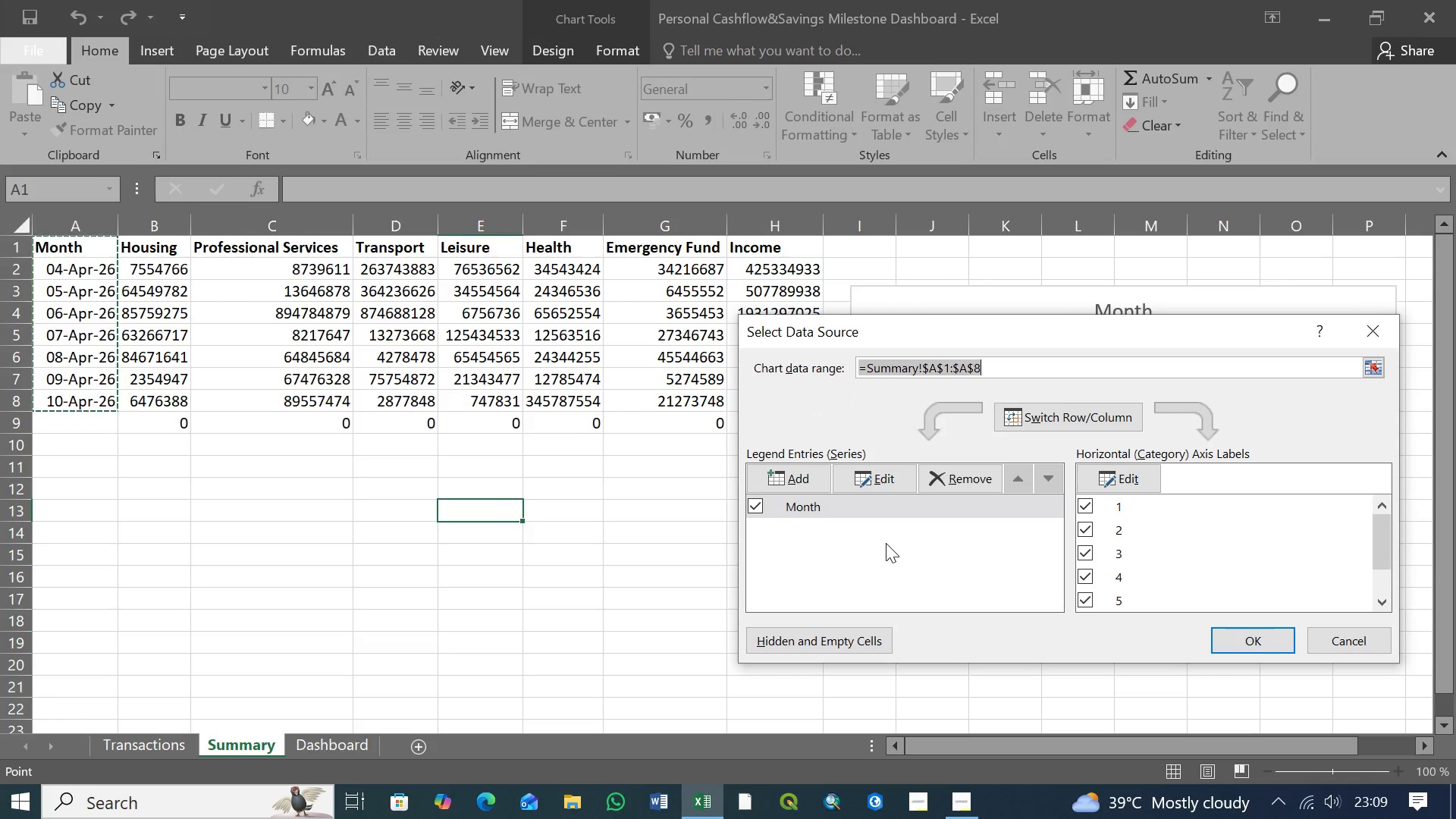 
scroll: coordinate [933, 573], scroll_direction: down, amount: 4.0
 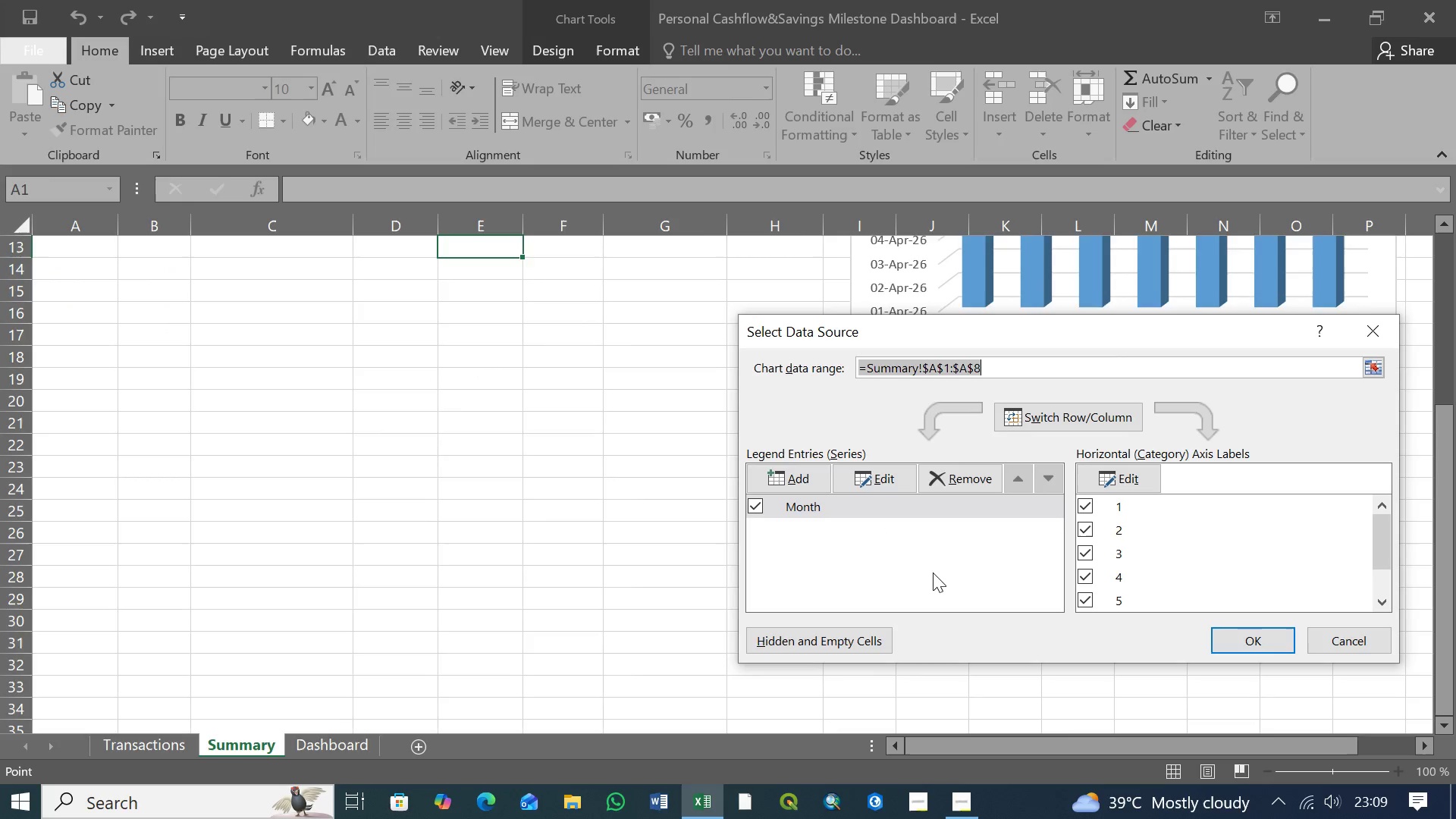 
scroll: coordinate [933, 573], scroll_direction: up, amount: 8.0
 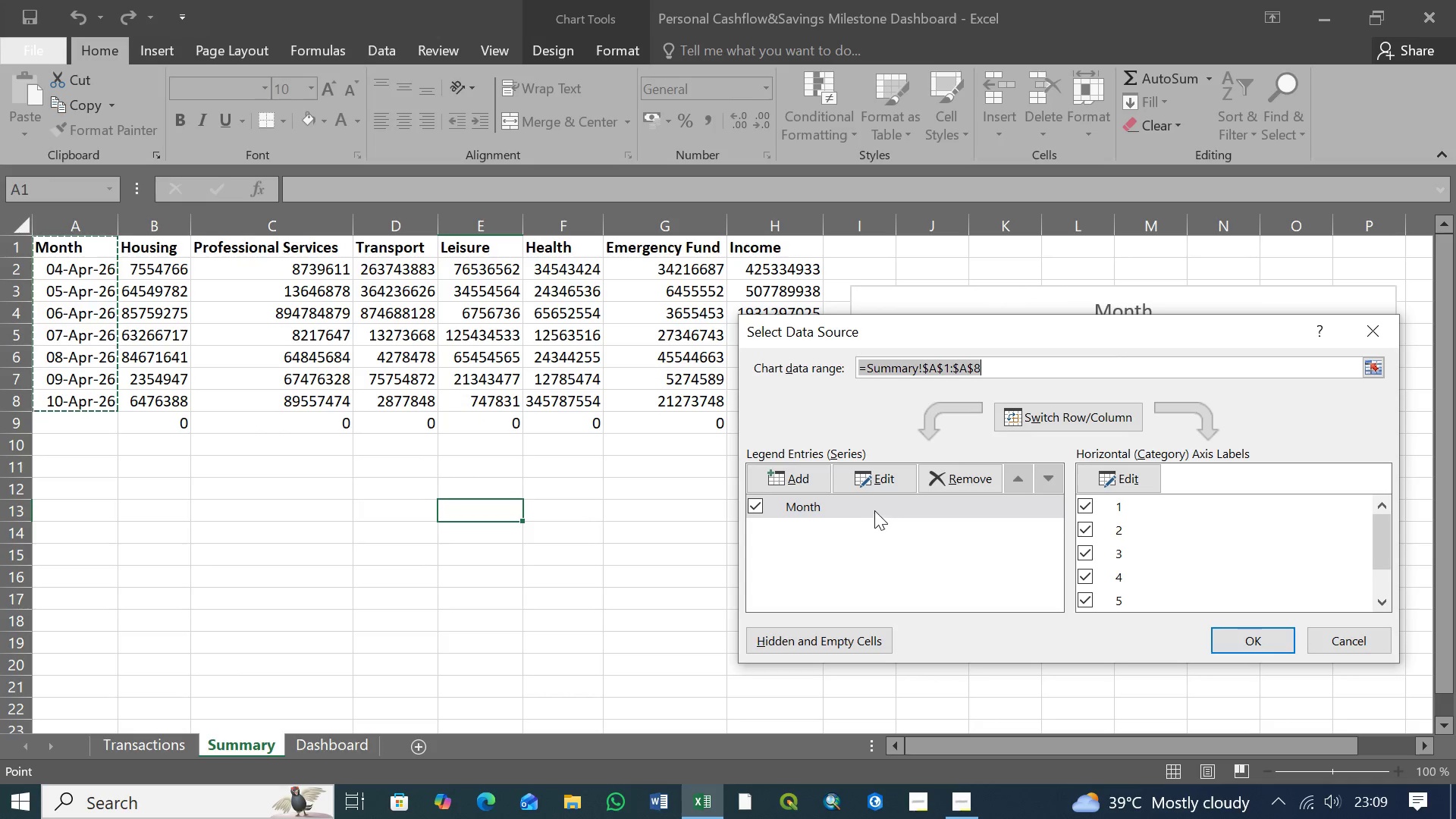 
left_click([791, 480])
 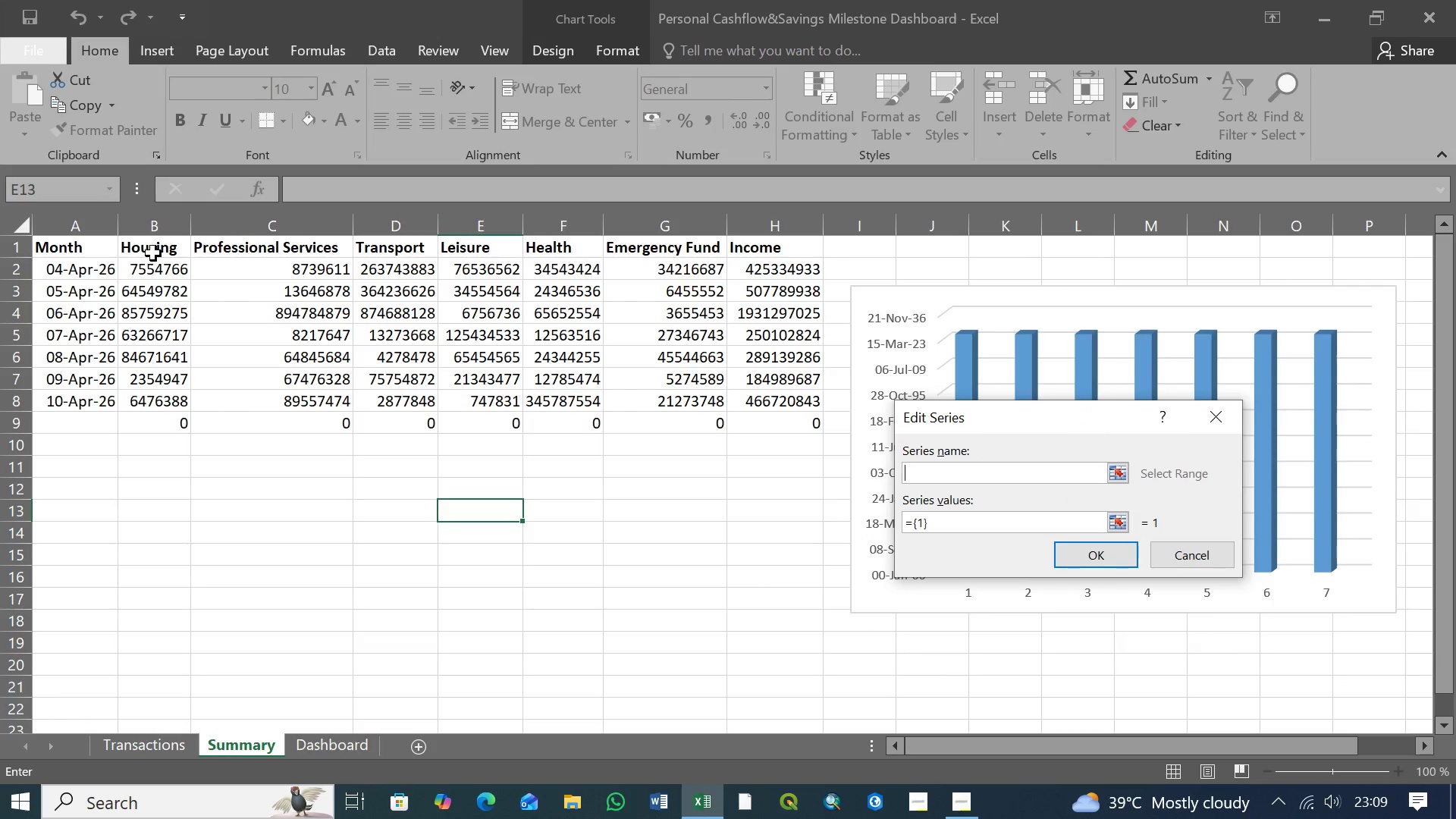 
wait(7.8)
 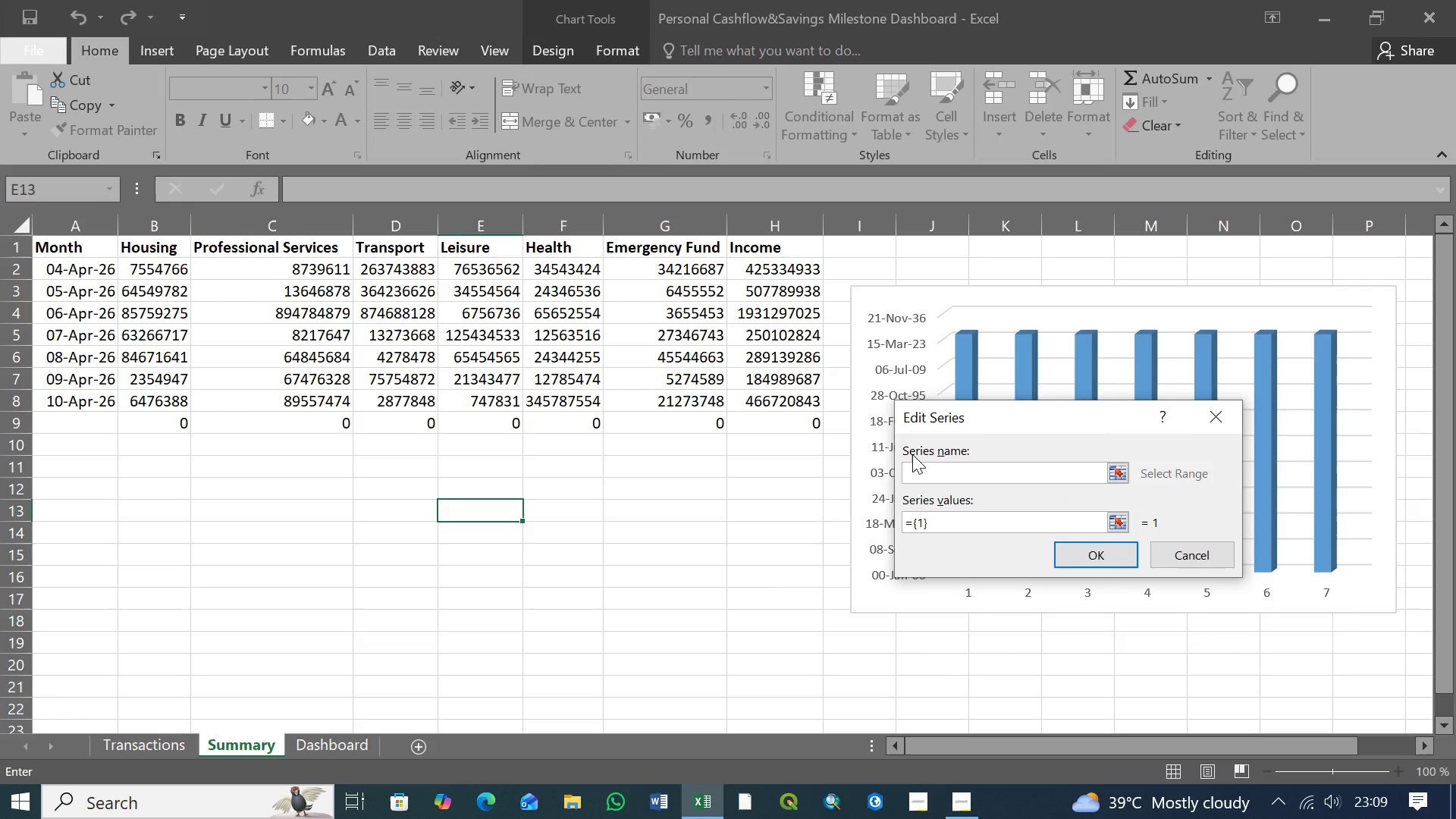 
left_click([155, 249])
 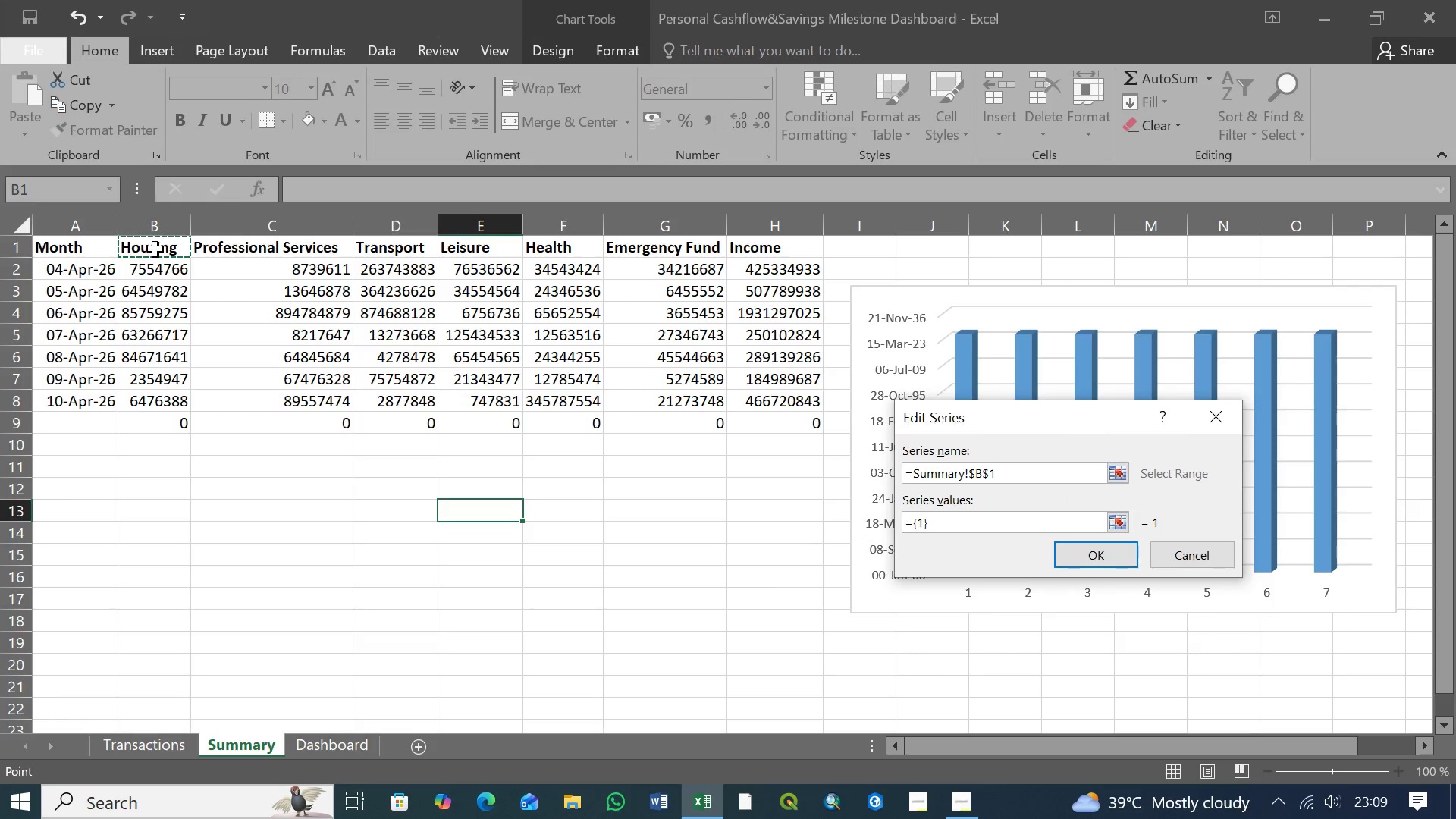 
hold_key(key=ShiftLeft, duration=1.5)
left_click([763, 408])
 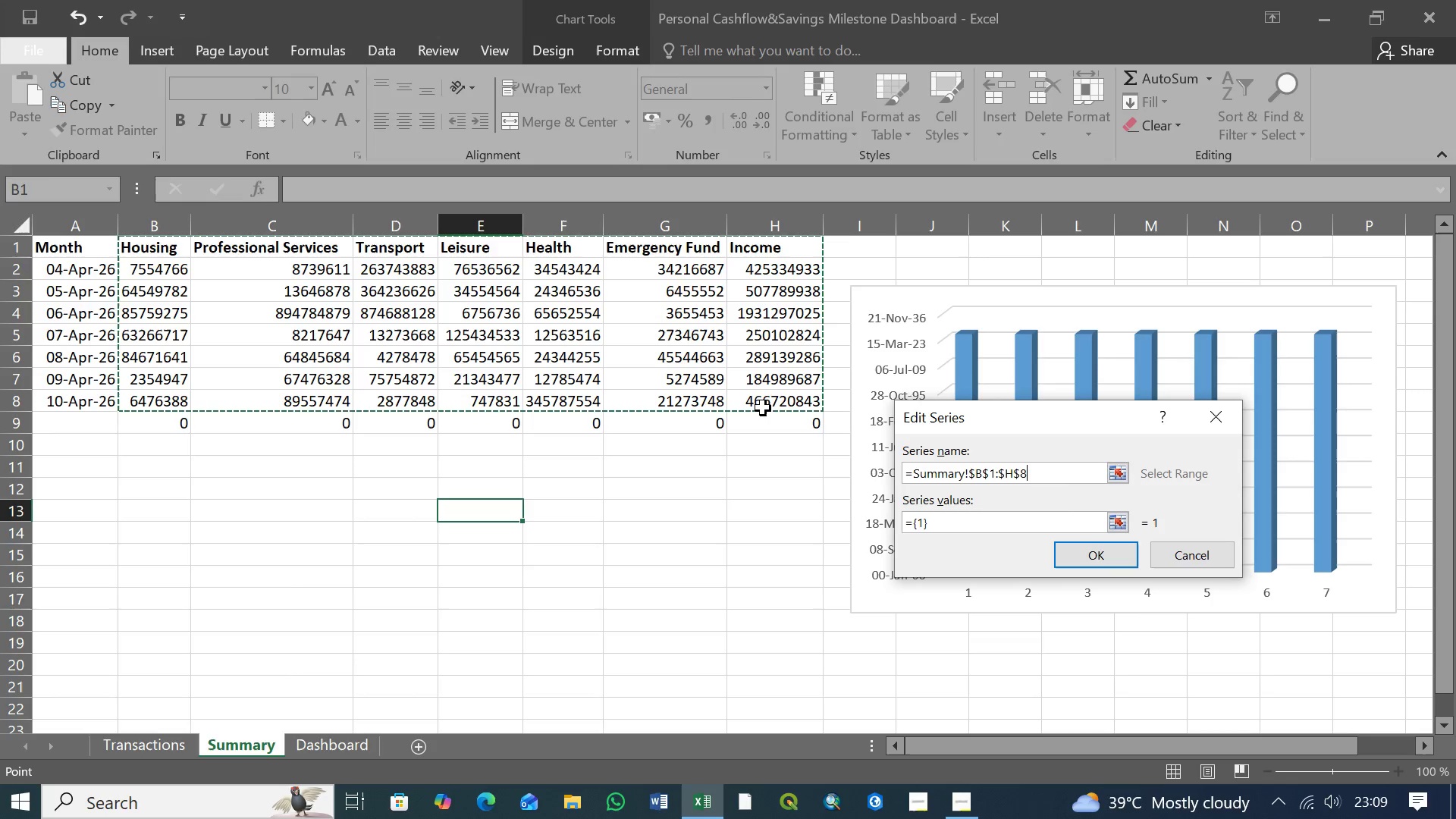 
hold_key(key=ShiftLeft, duration=0.33)
 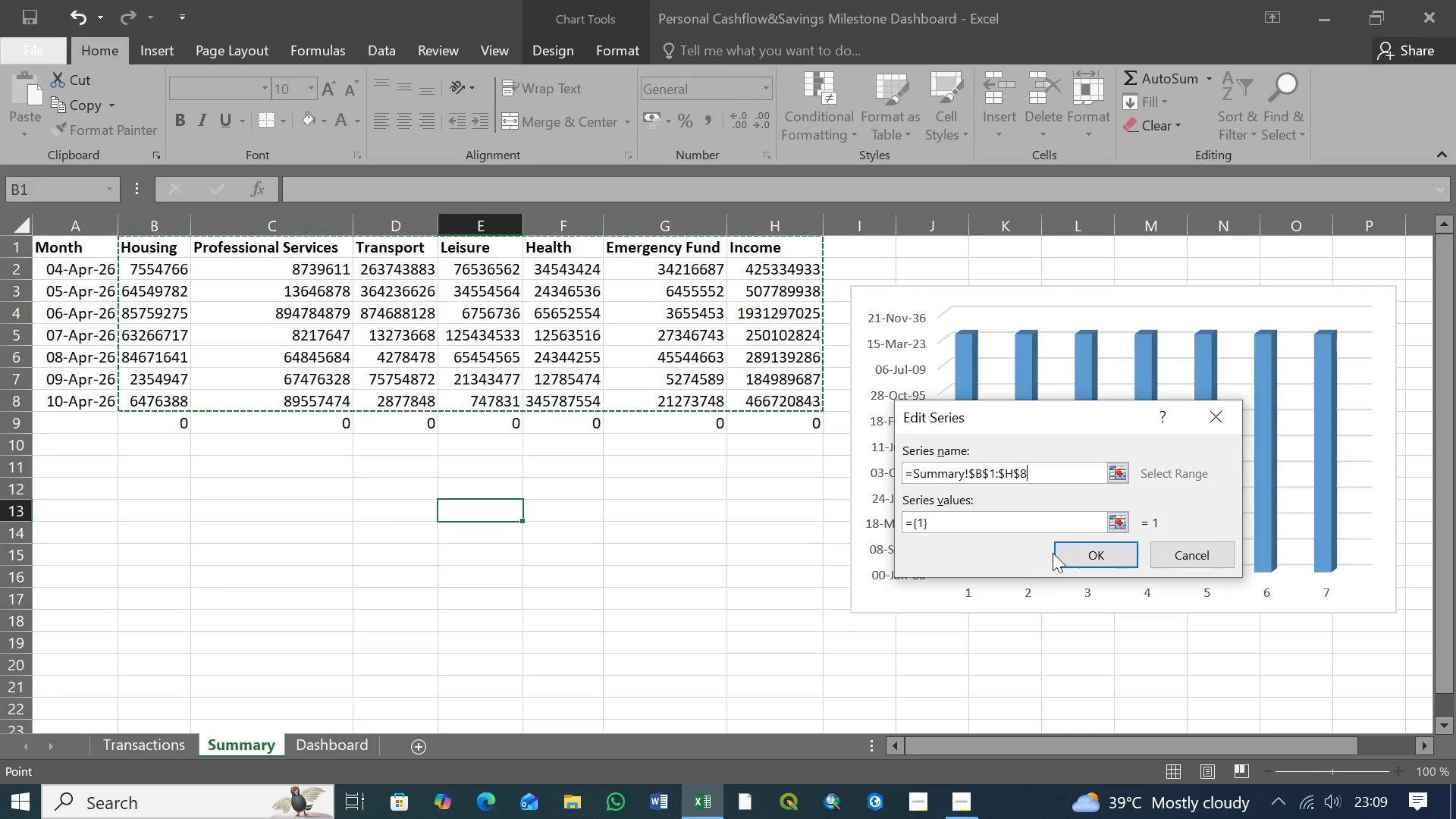 
hold_key(key=ShiftLeft, duration=12.41)
left_click([1080, 556])
 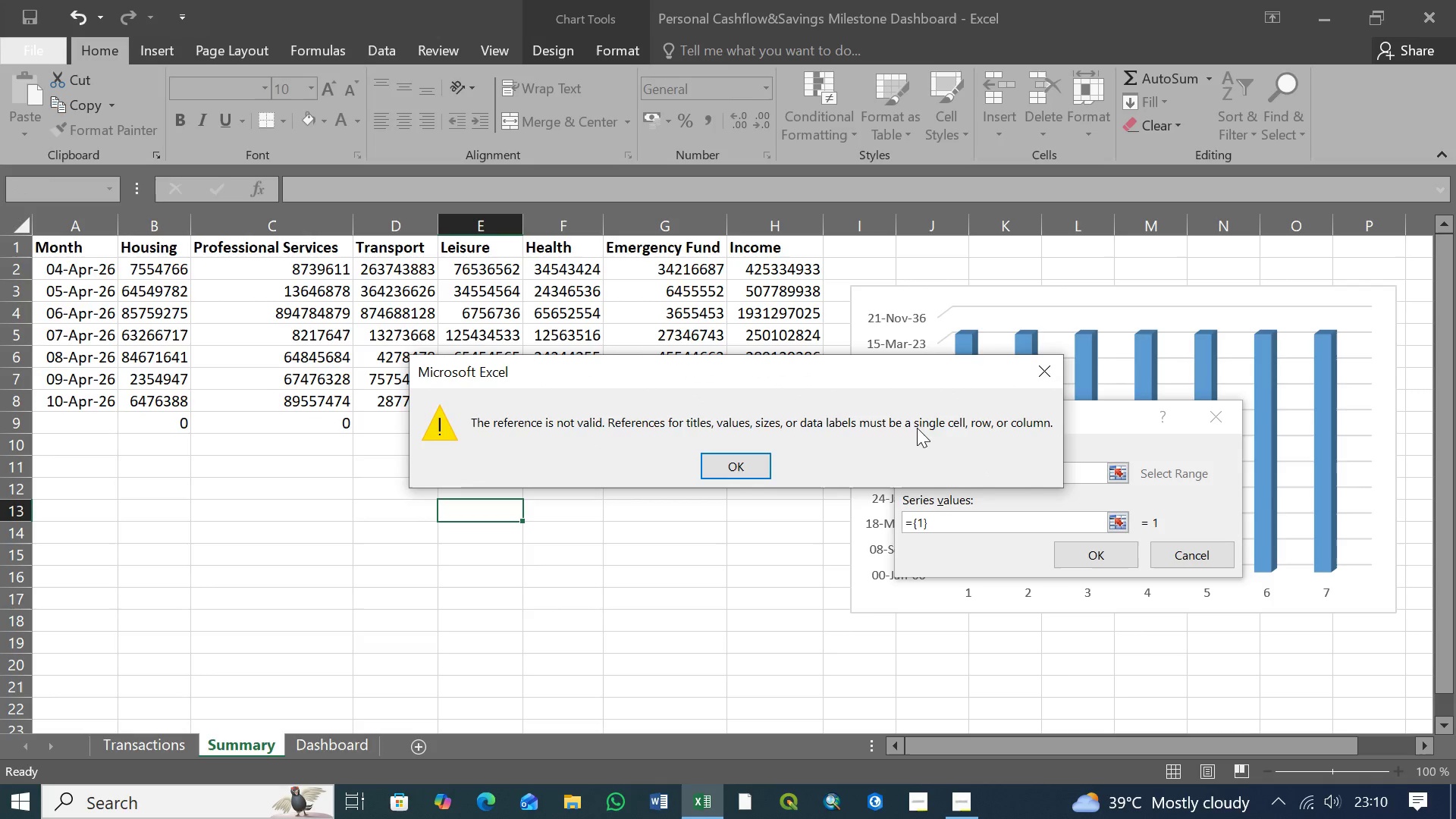 
left_click([726, 468])
 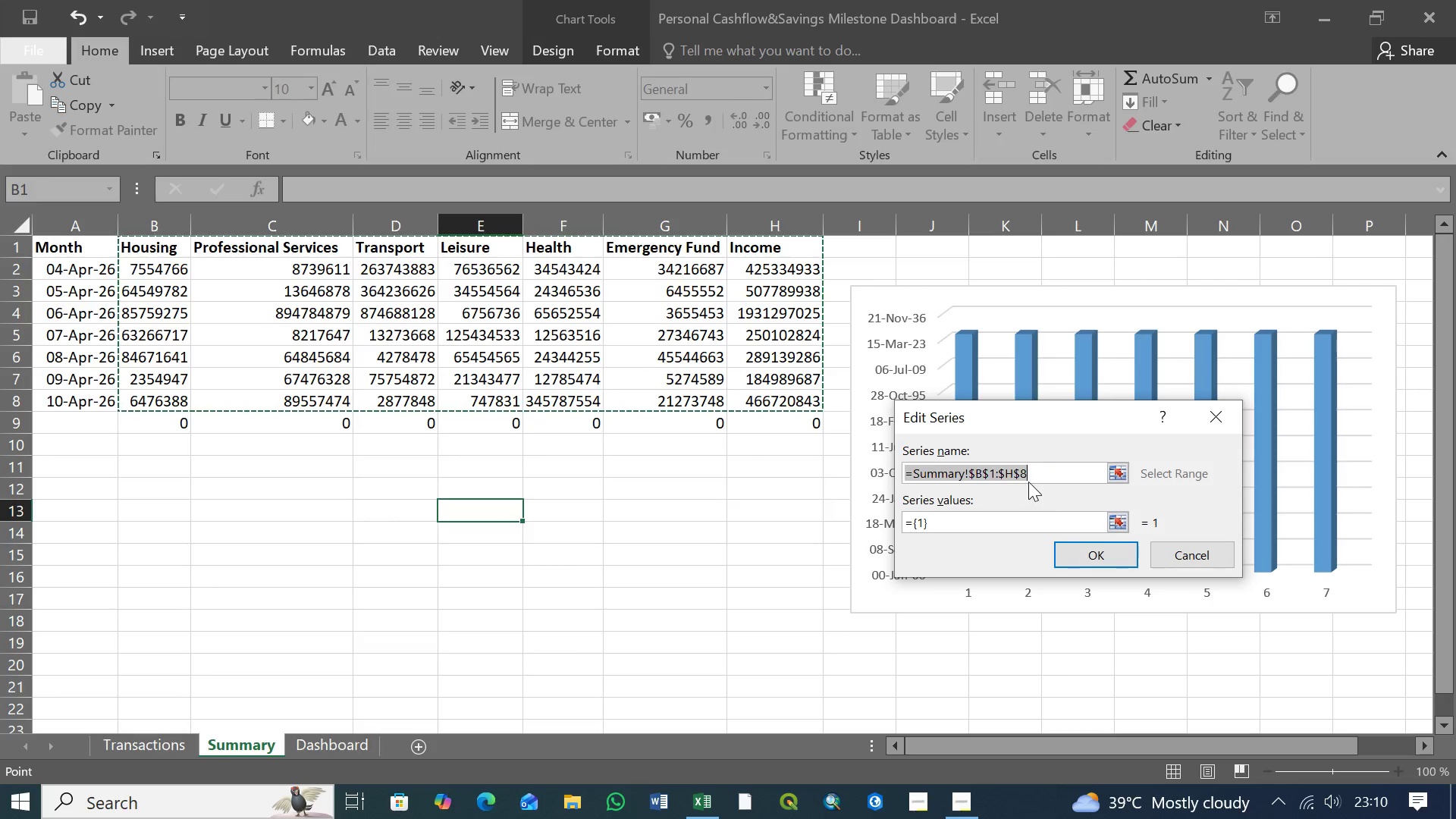 
left_click_drag(start_coordinate=[1040, 475], to_coordinate=[893, 479])
 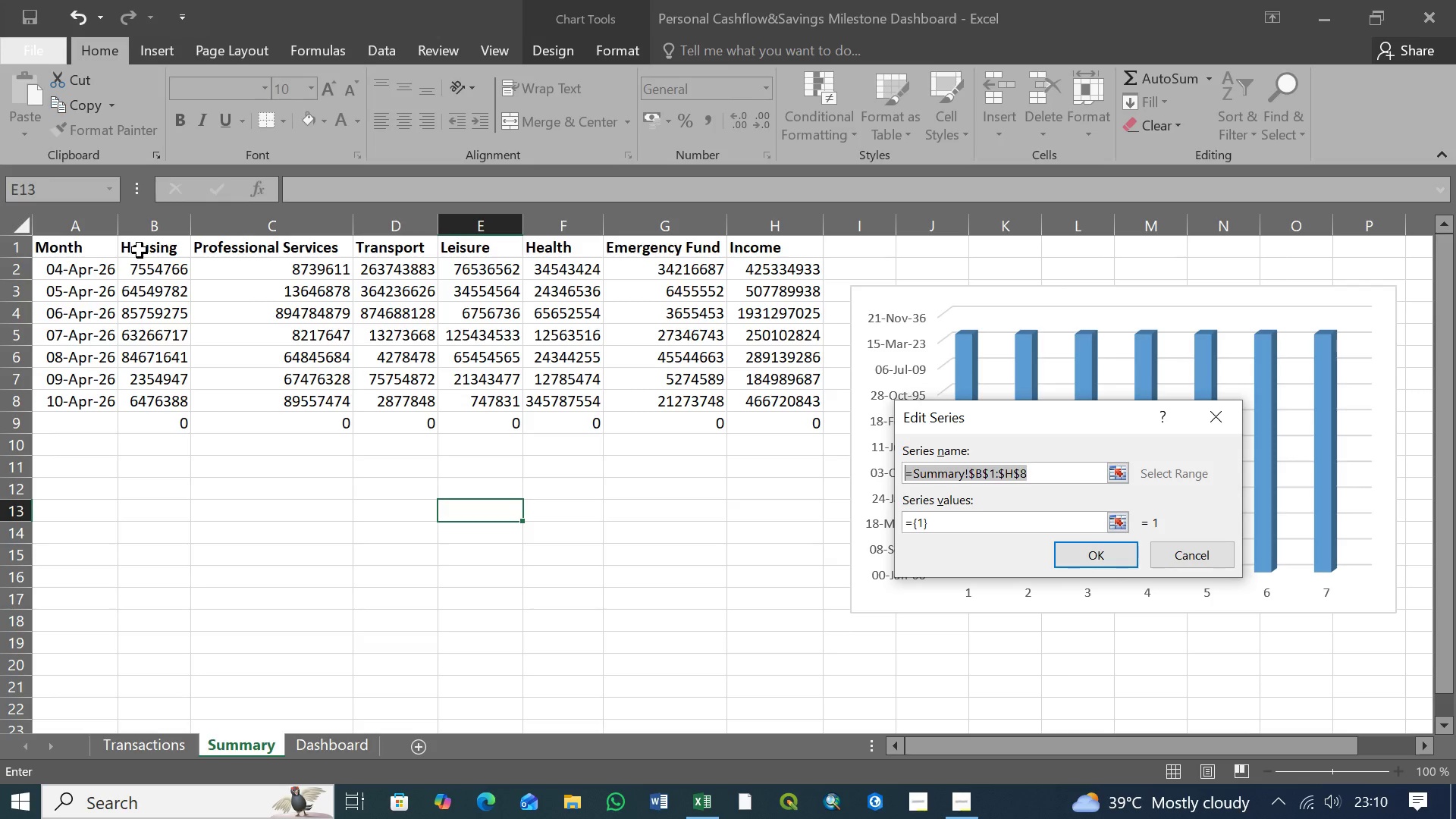 
left_click([143, 246])
 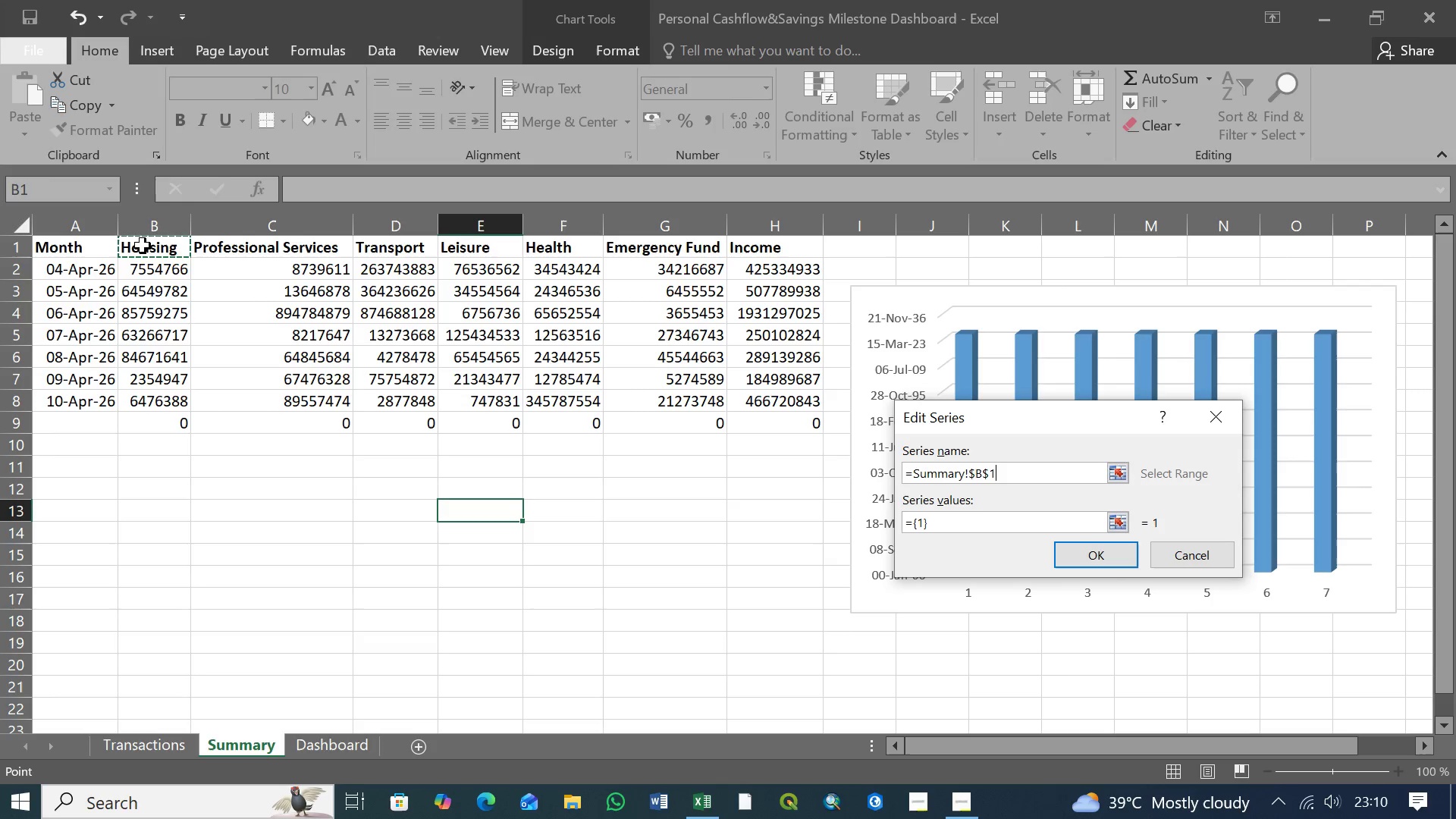 
hold_key(key=ShiftLeft, duration=1.5)
 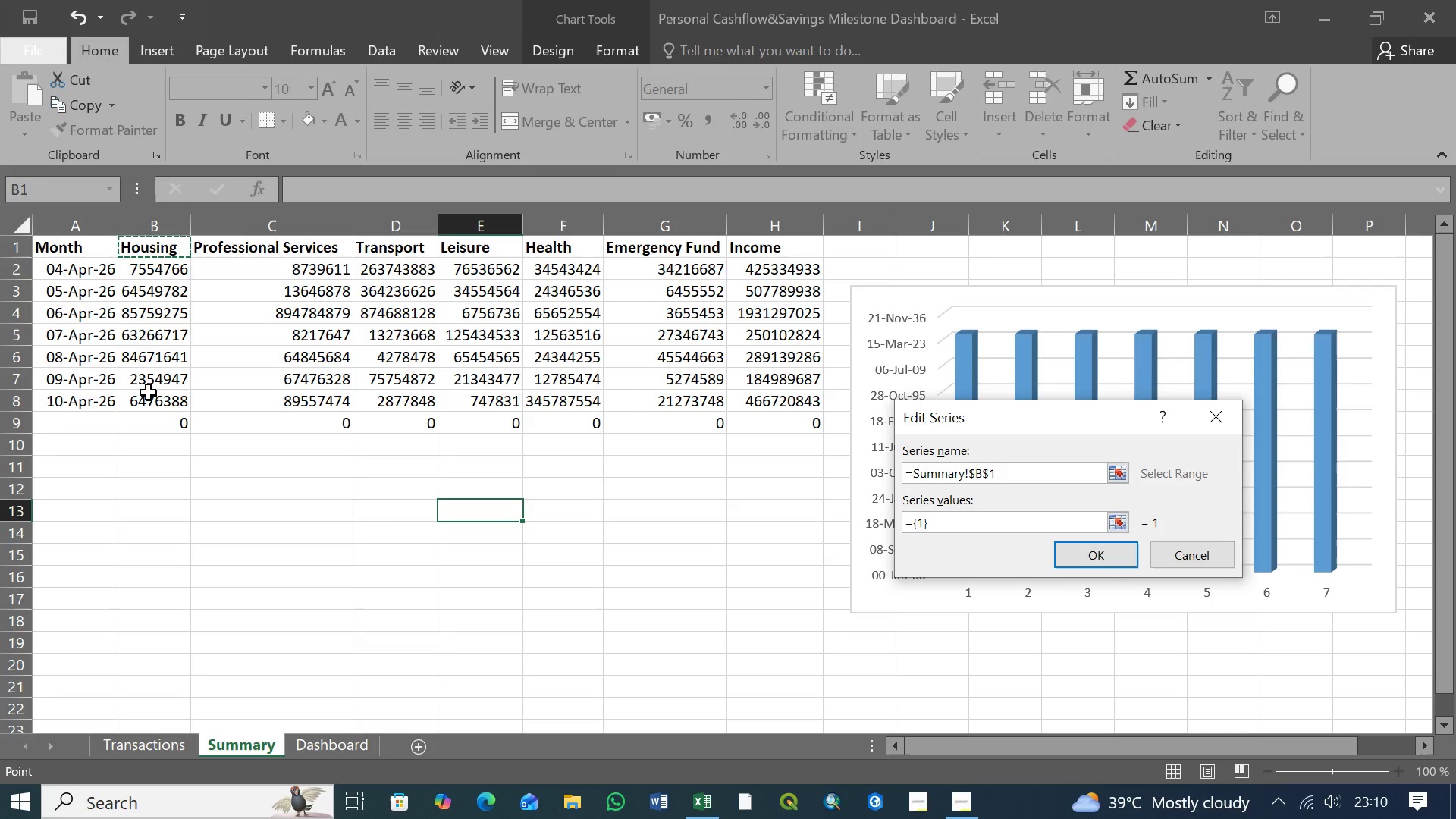 
hold_key(key=ShiftLeft, duration=1.5)
left_click([149, 403])
 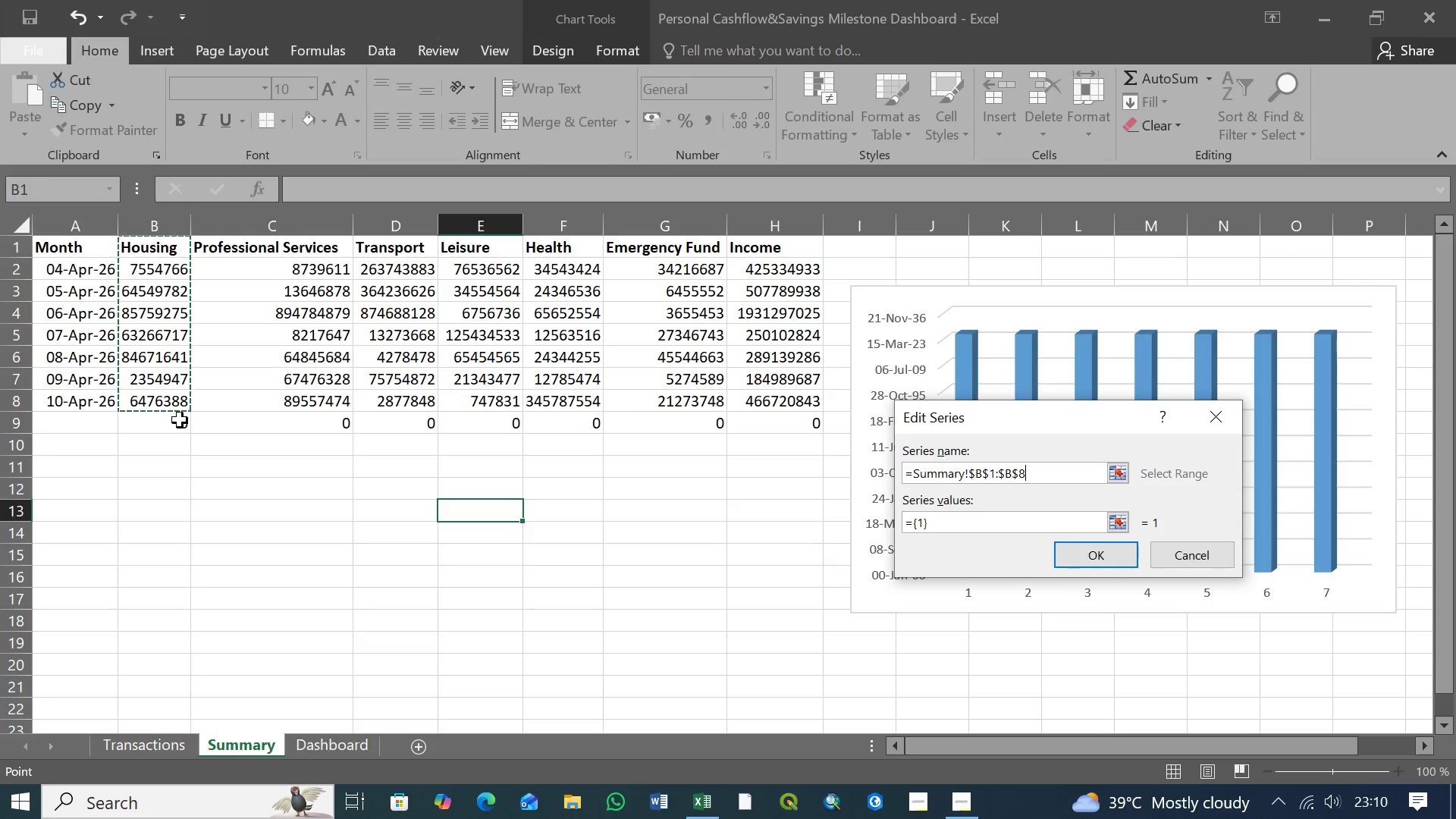 
left_click([254, 477])
 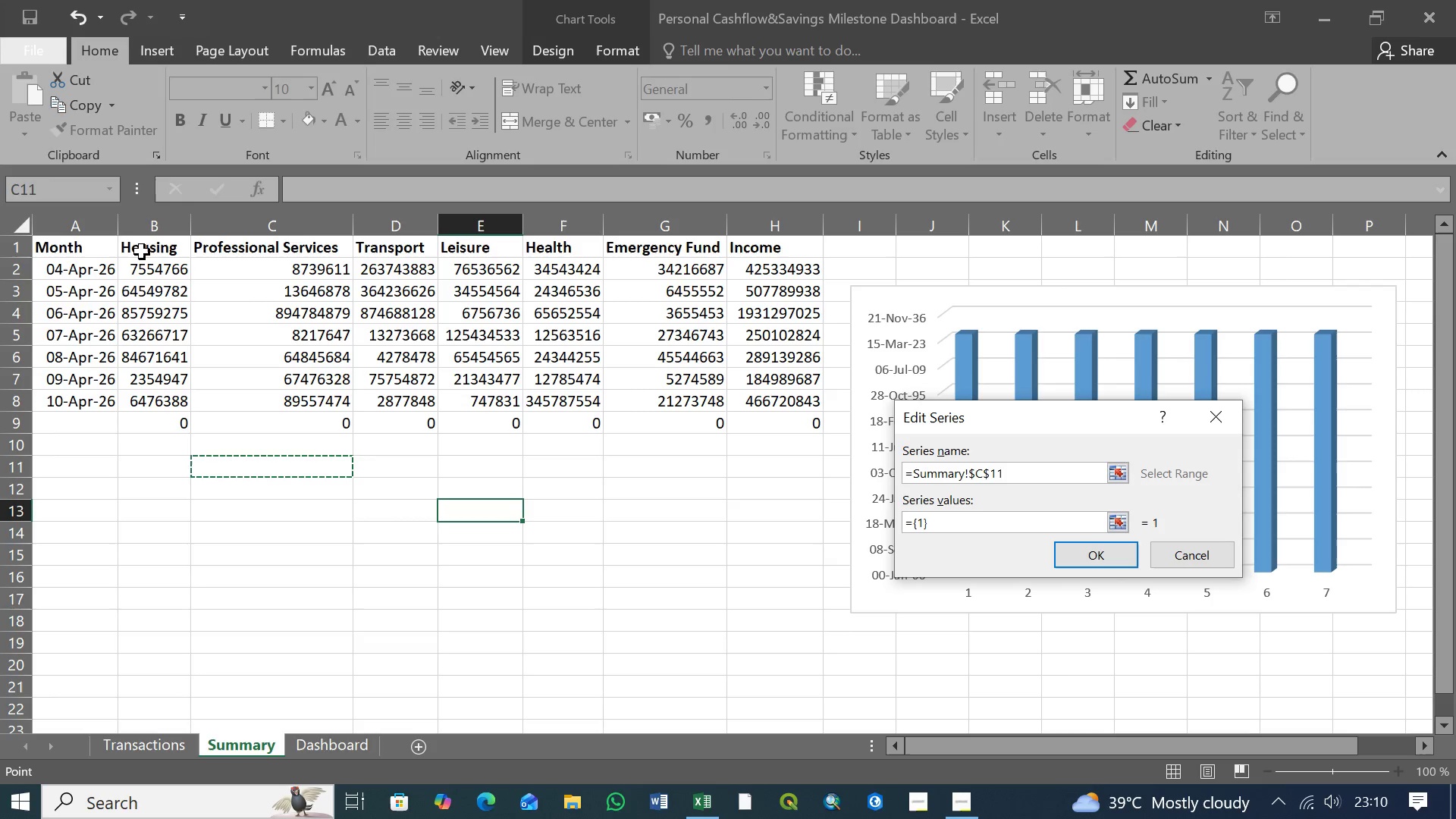 
left_click([143, 250])
 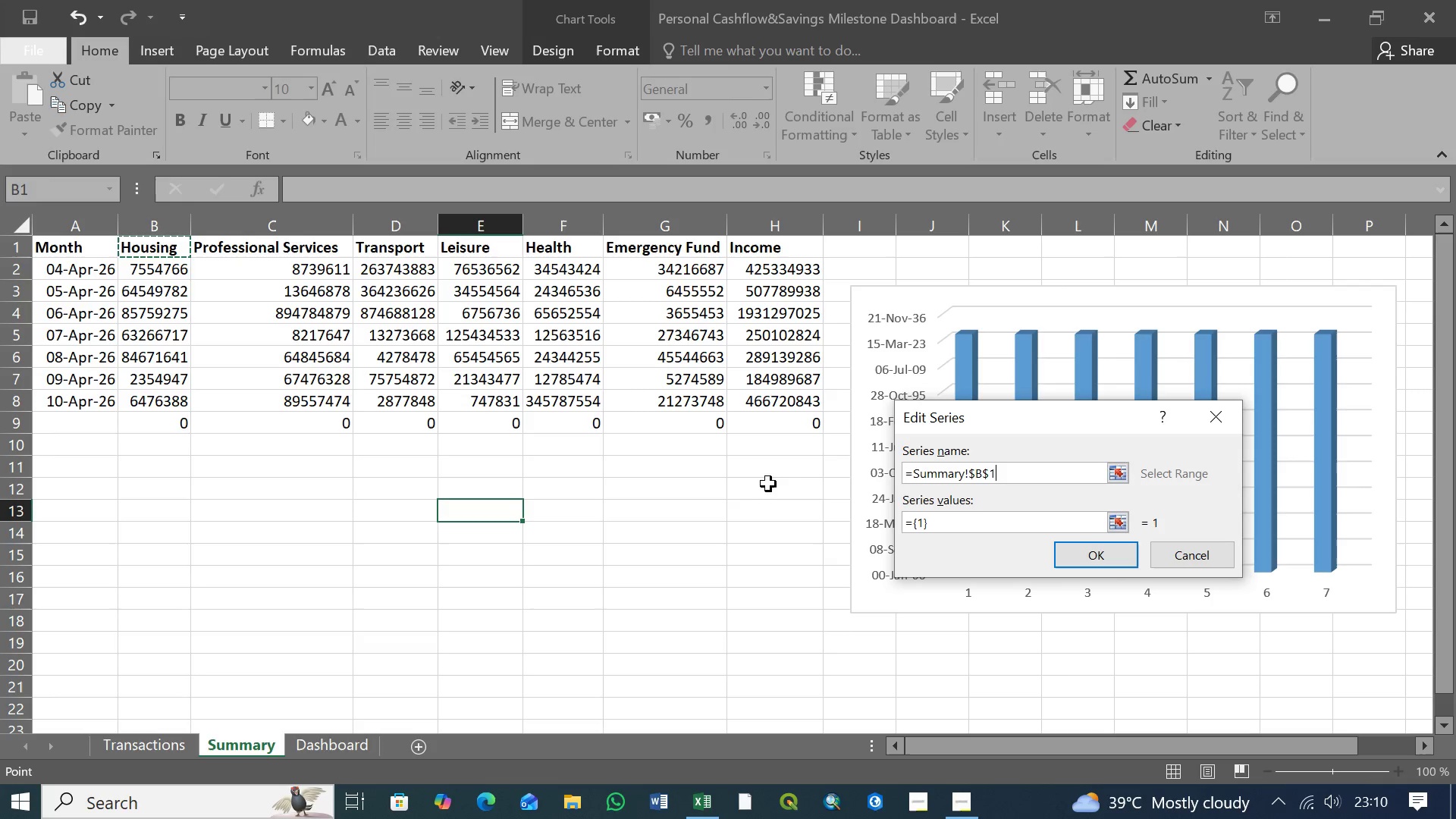 
left_click([1015, 465])
 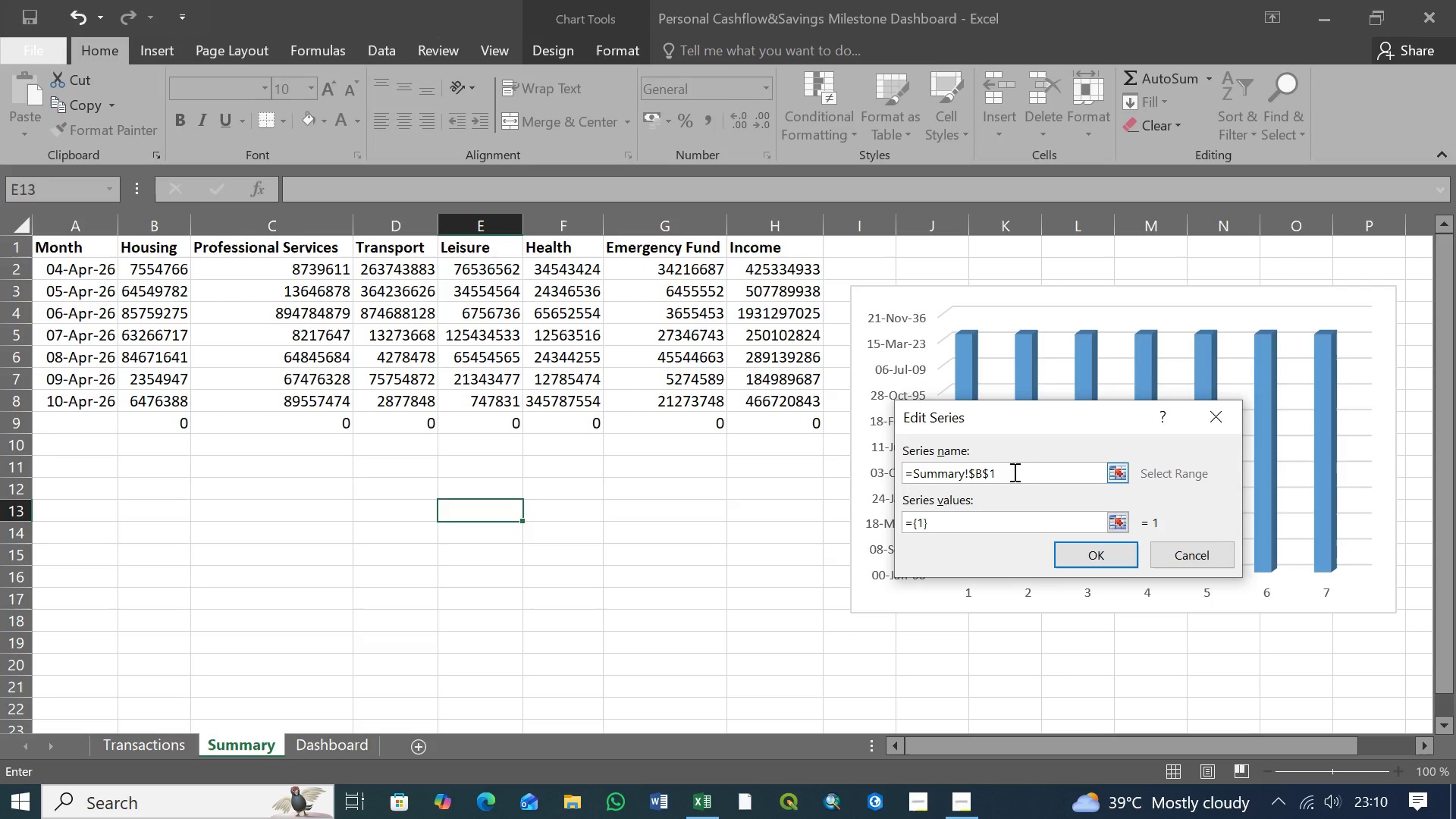 
hold_key(key=Backspace, duration=1.19)
 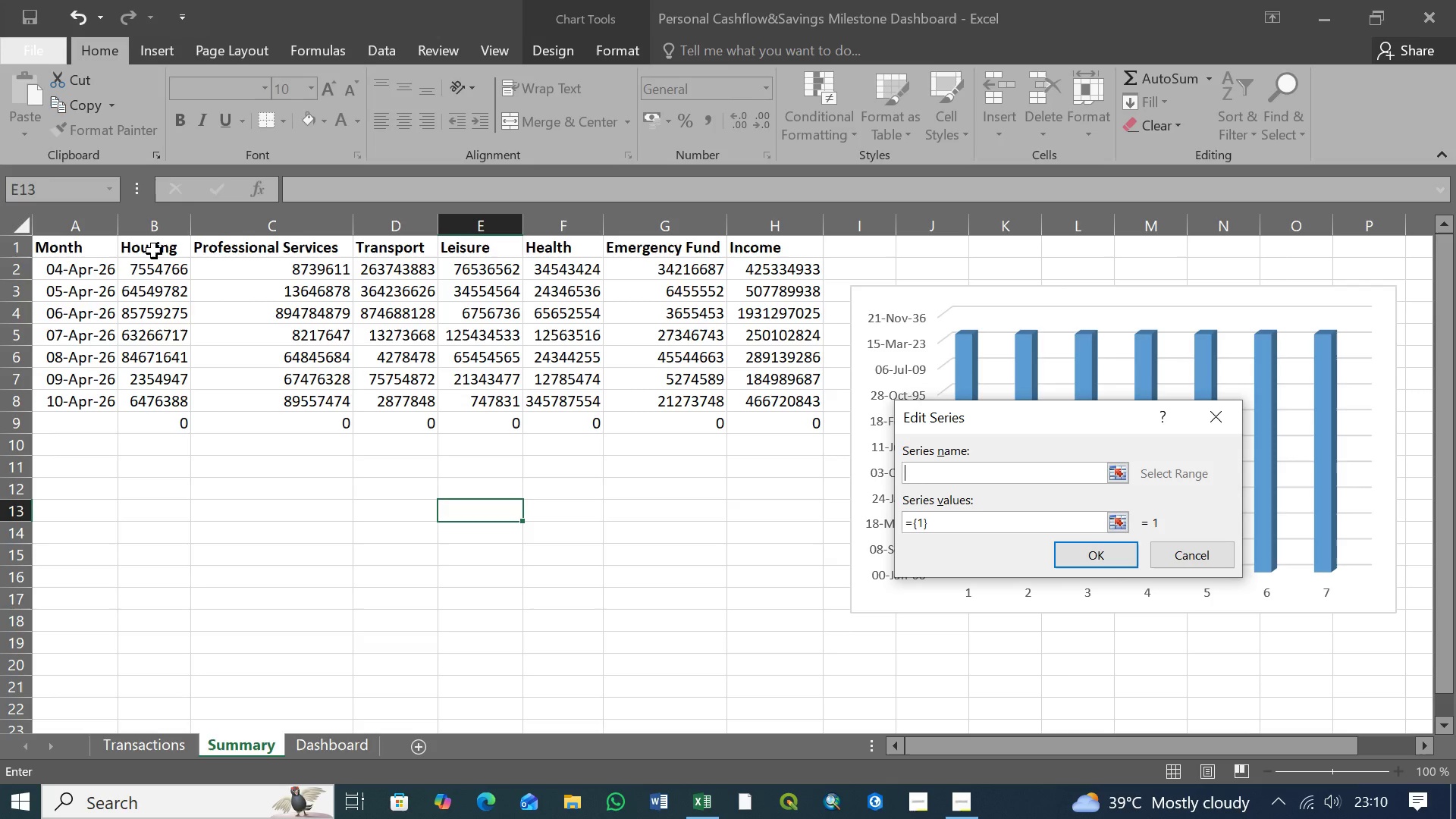 
left_click([154, 251])
 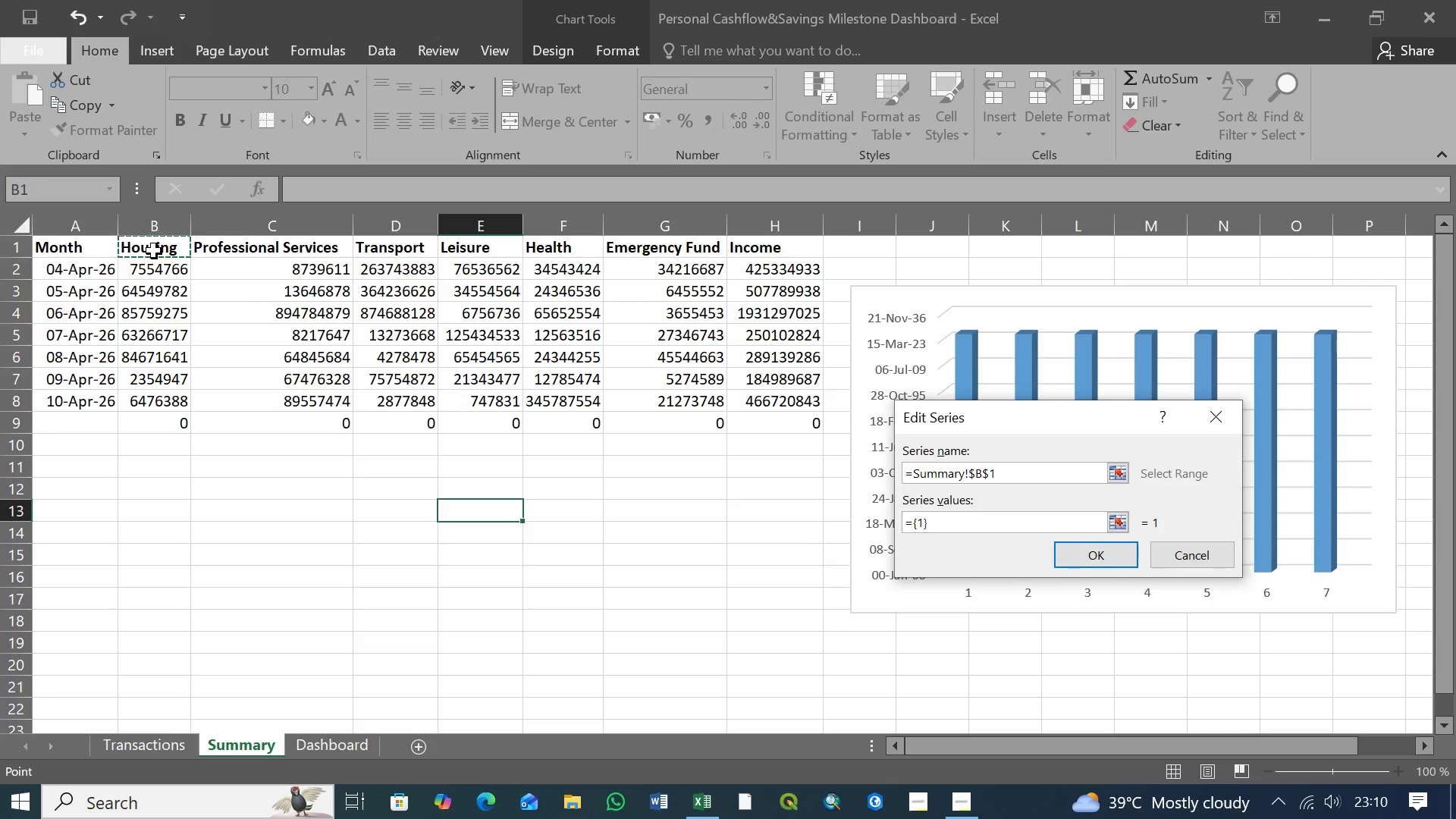 
hold_key(key=ShiftLeft, duration=1.51)
left_click([156, 406])
 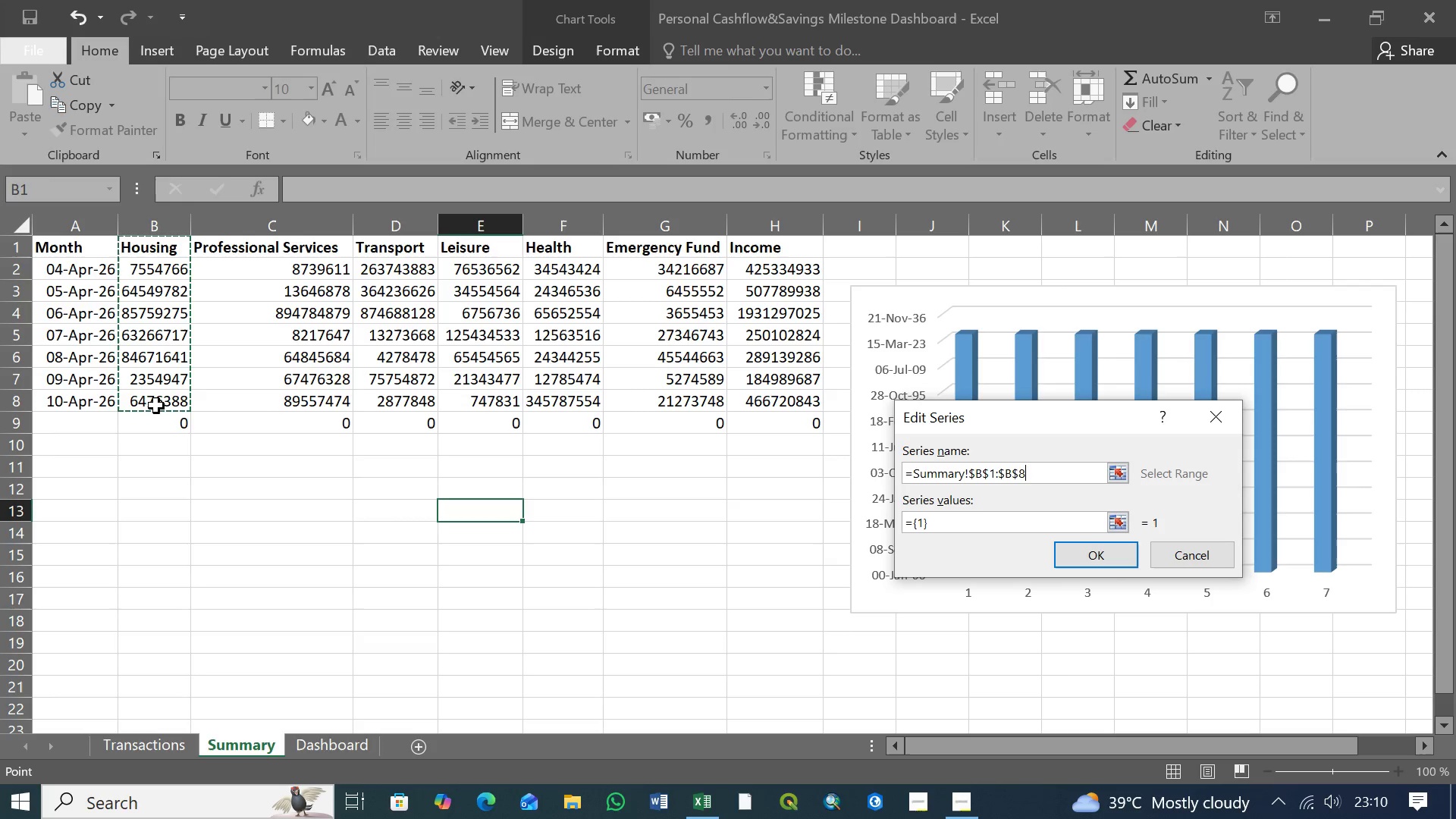 
key(Shift+ShiftLeft)
 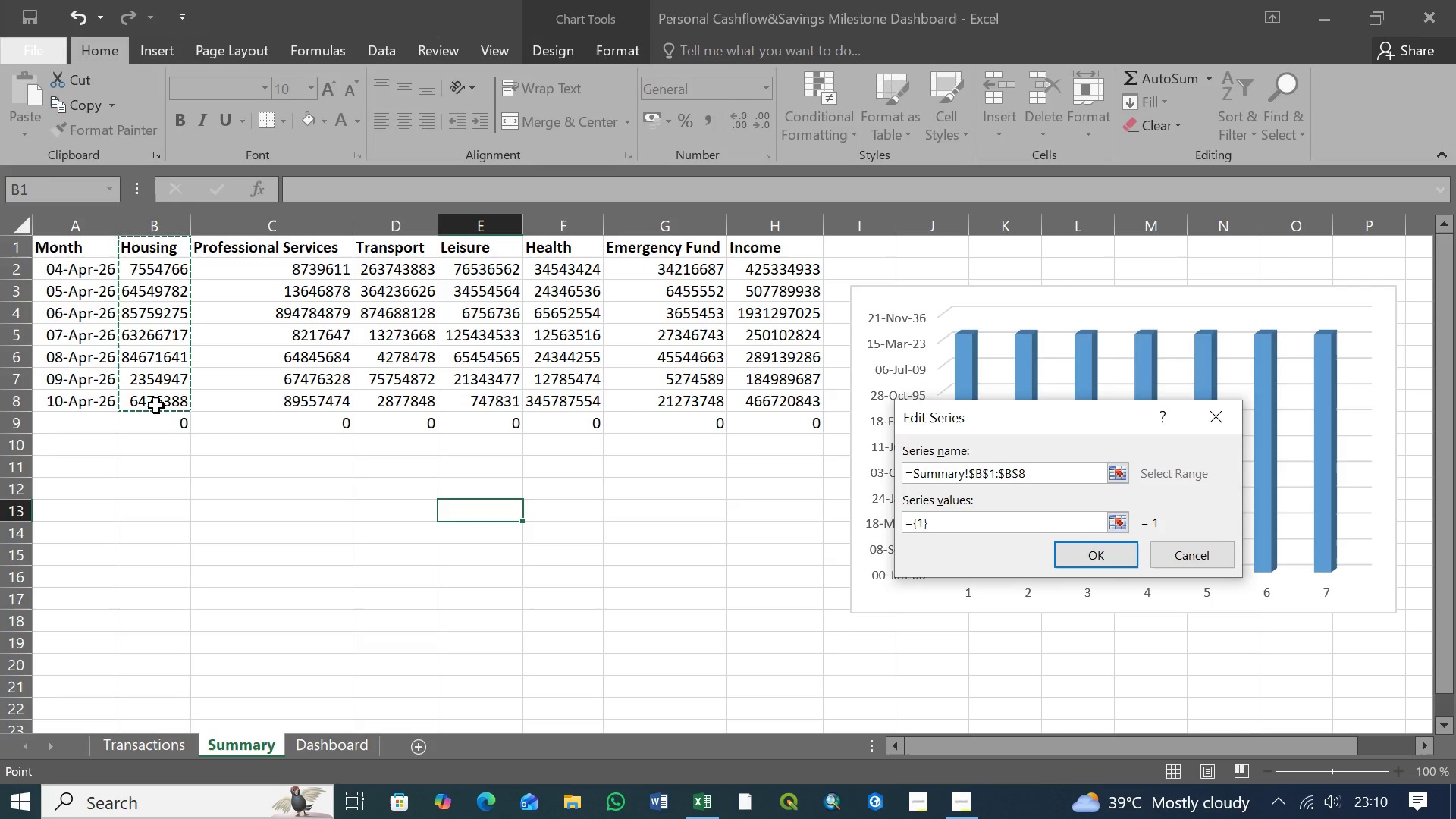 
key(Shift+ShiftLeft)
 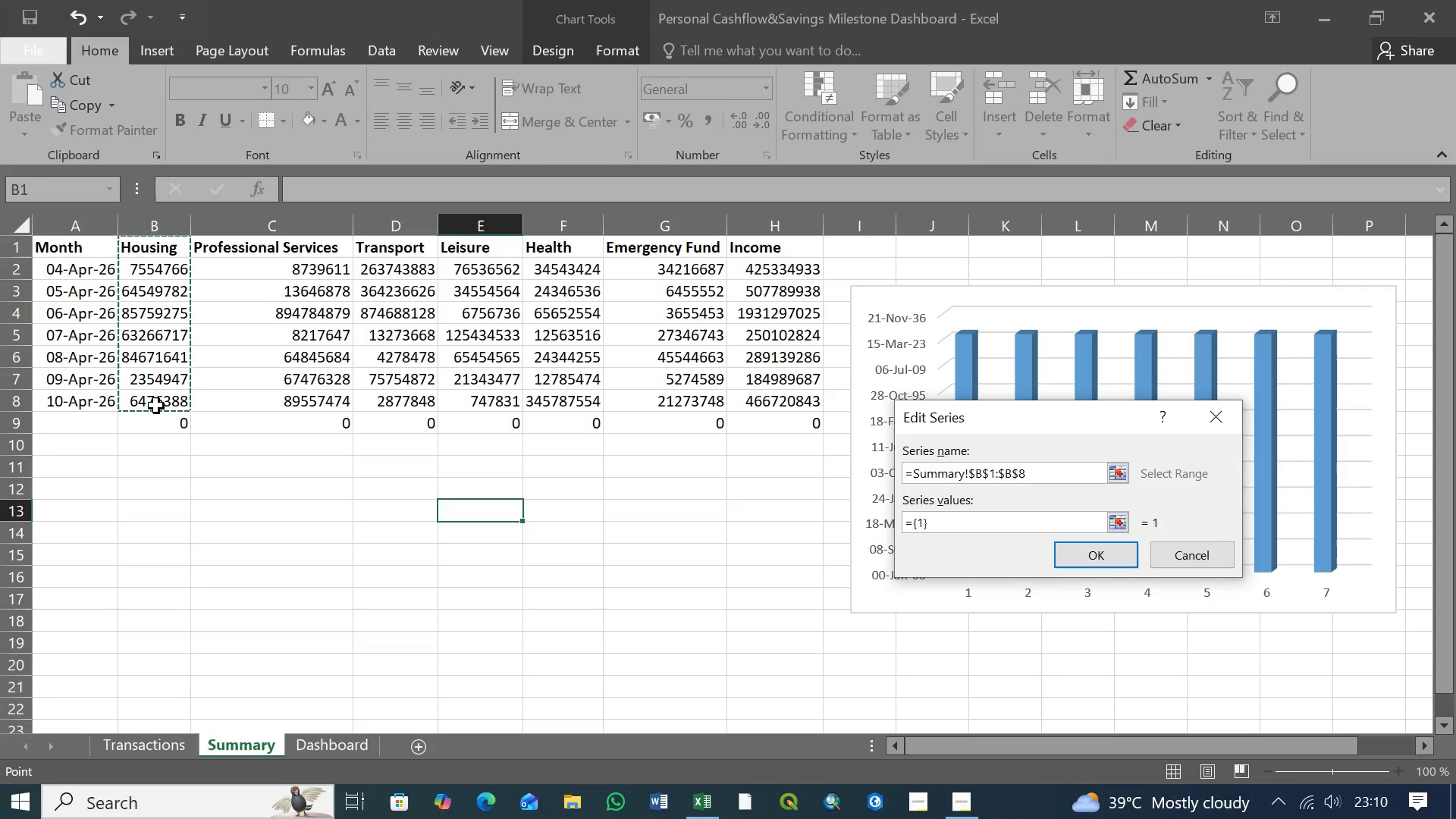 
key(Shift+ShiftLeft)
 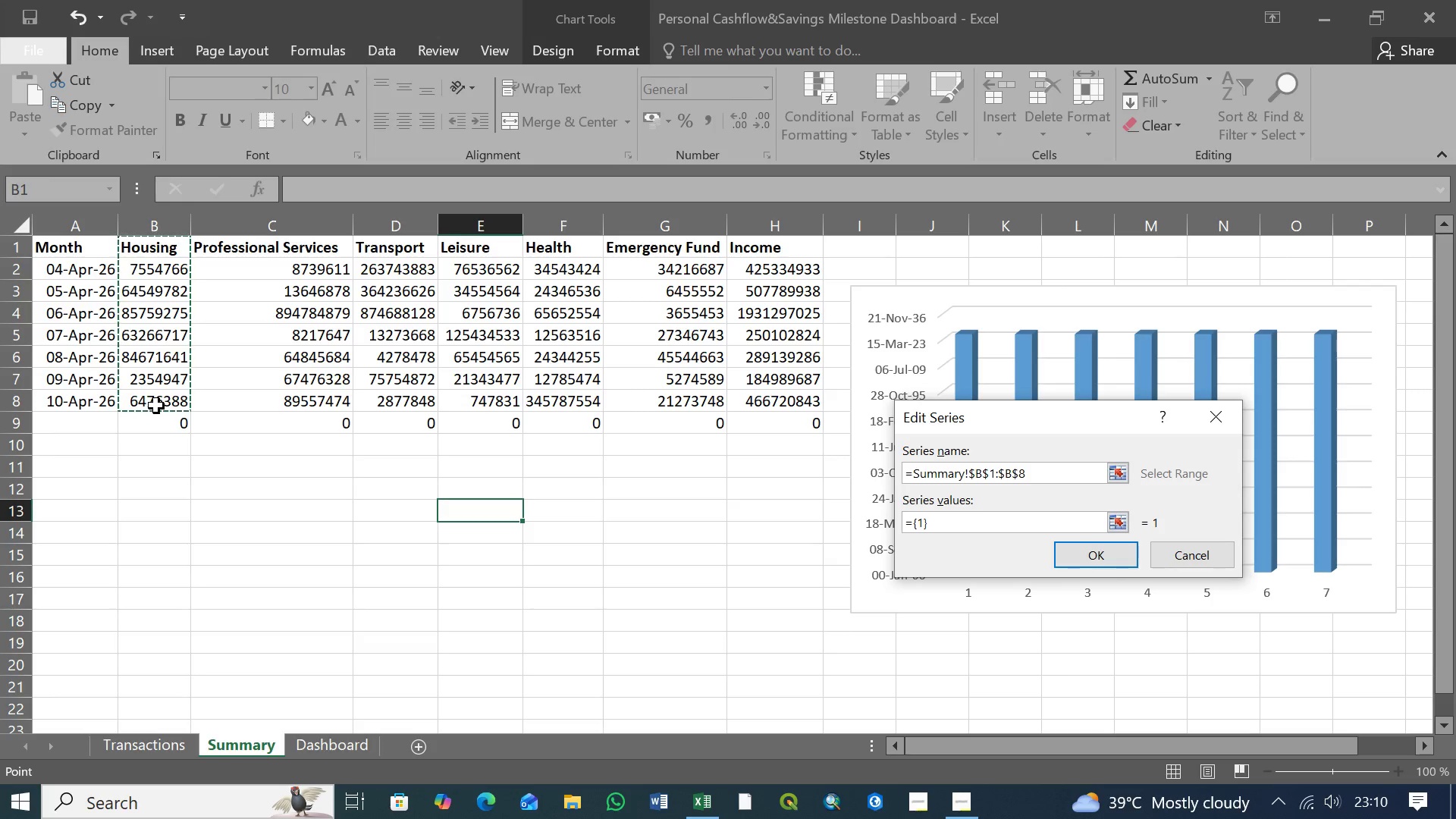 
key(Shift+ShiftLeft)
 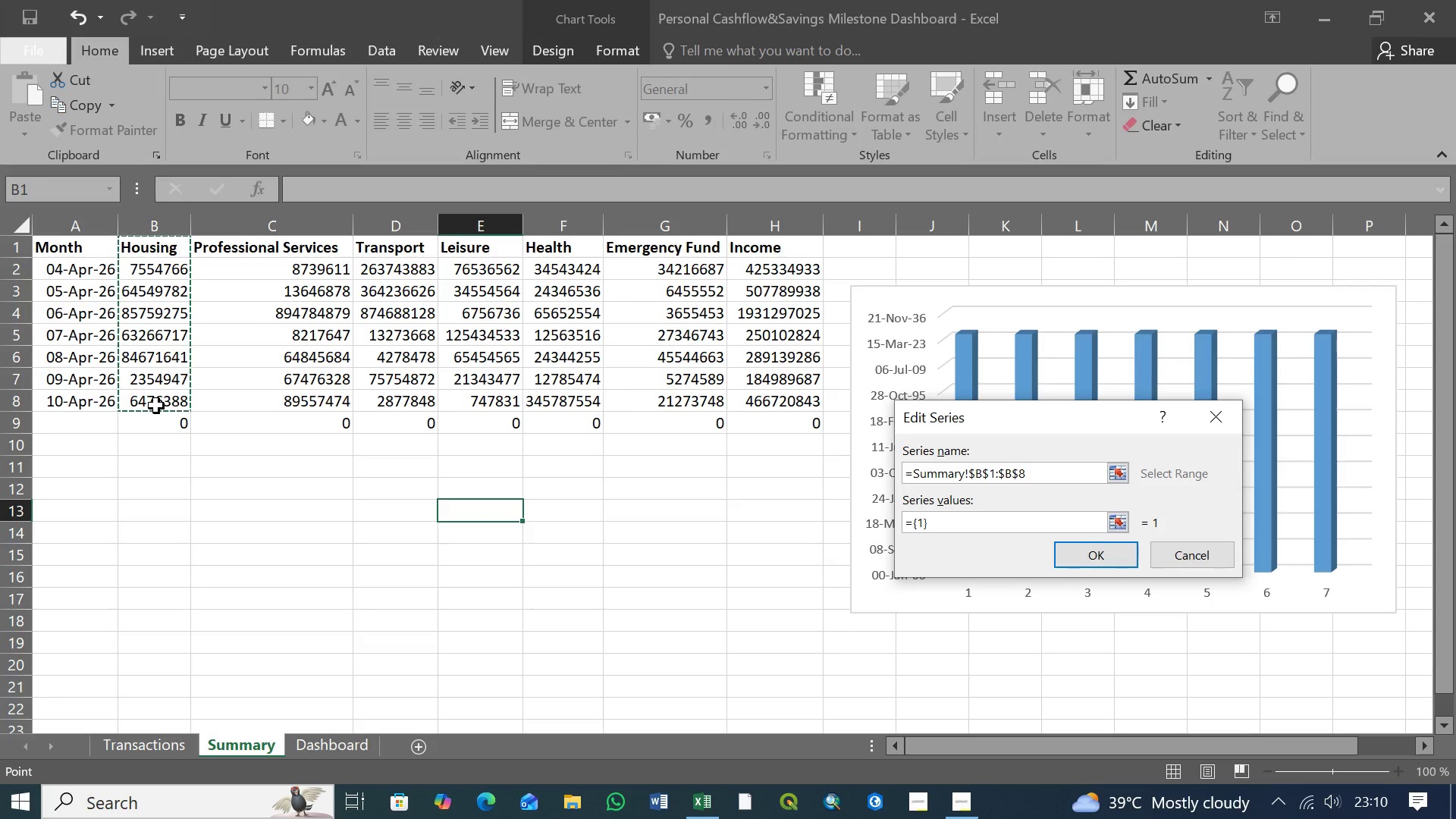 
key(Shift+ShiftLeft)
 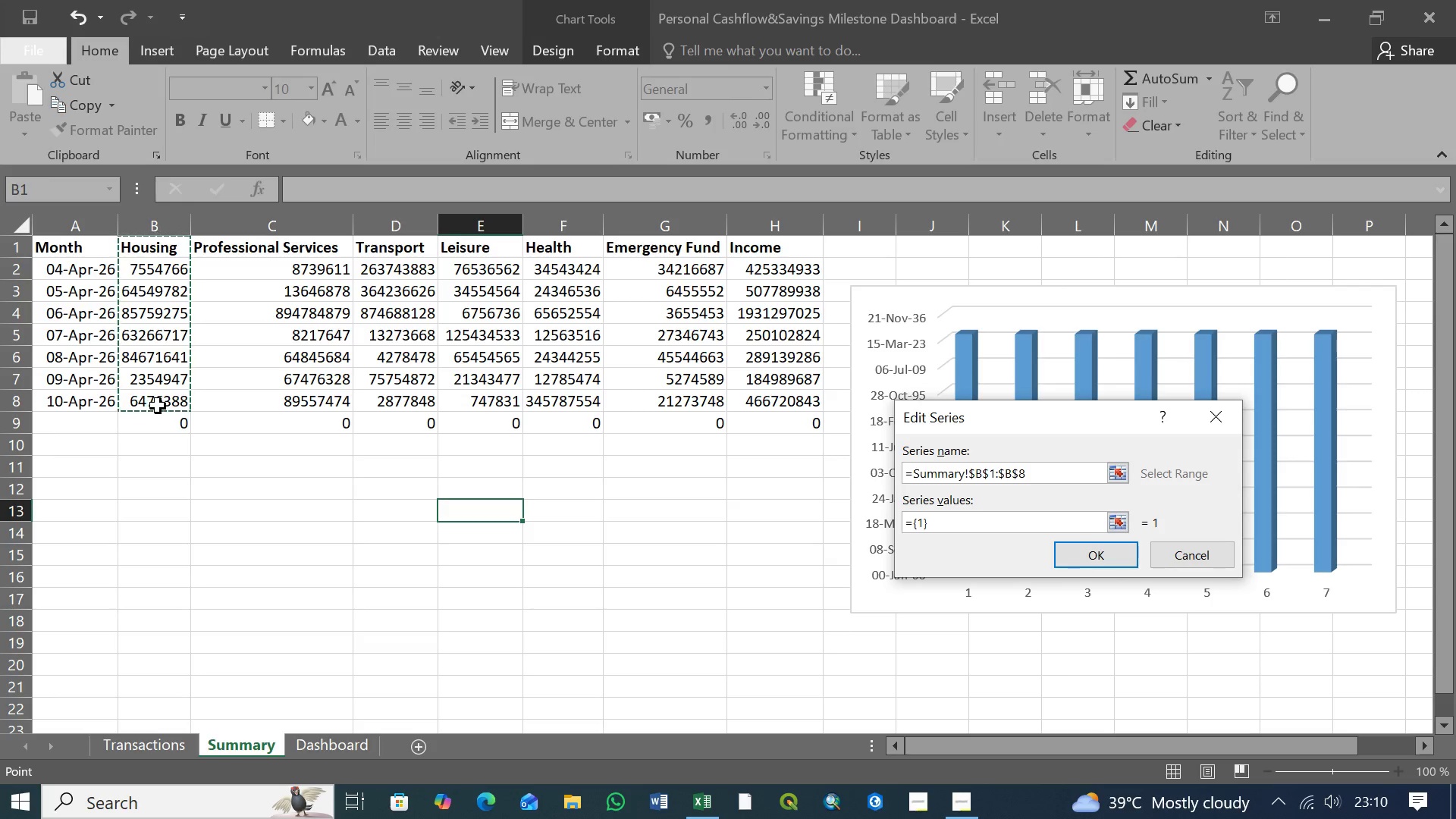 
key(Shift+ShiftLeft)
 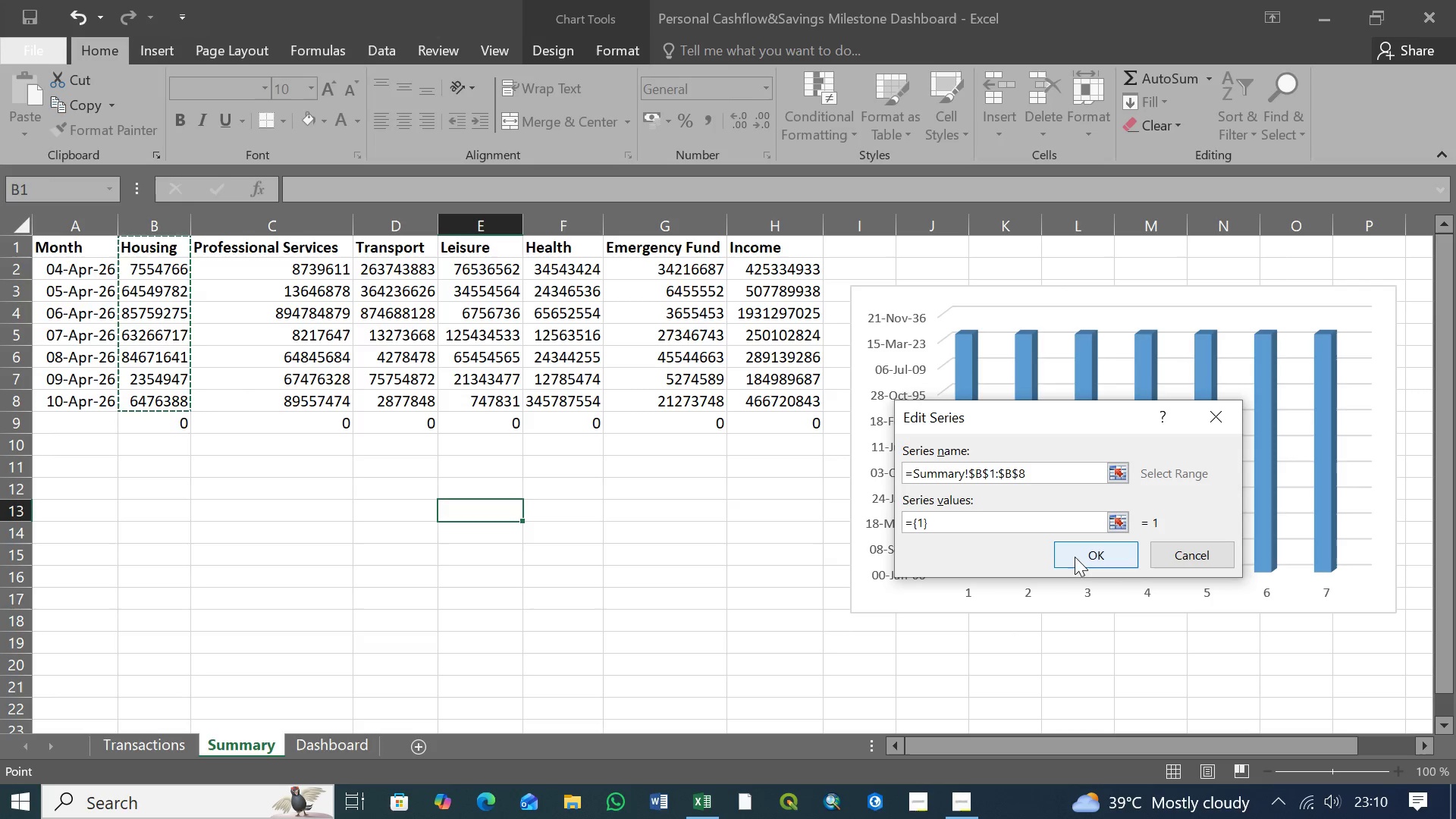 
left_click([1079, 554])
 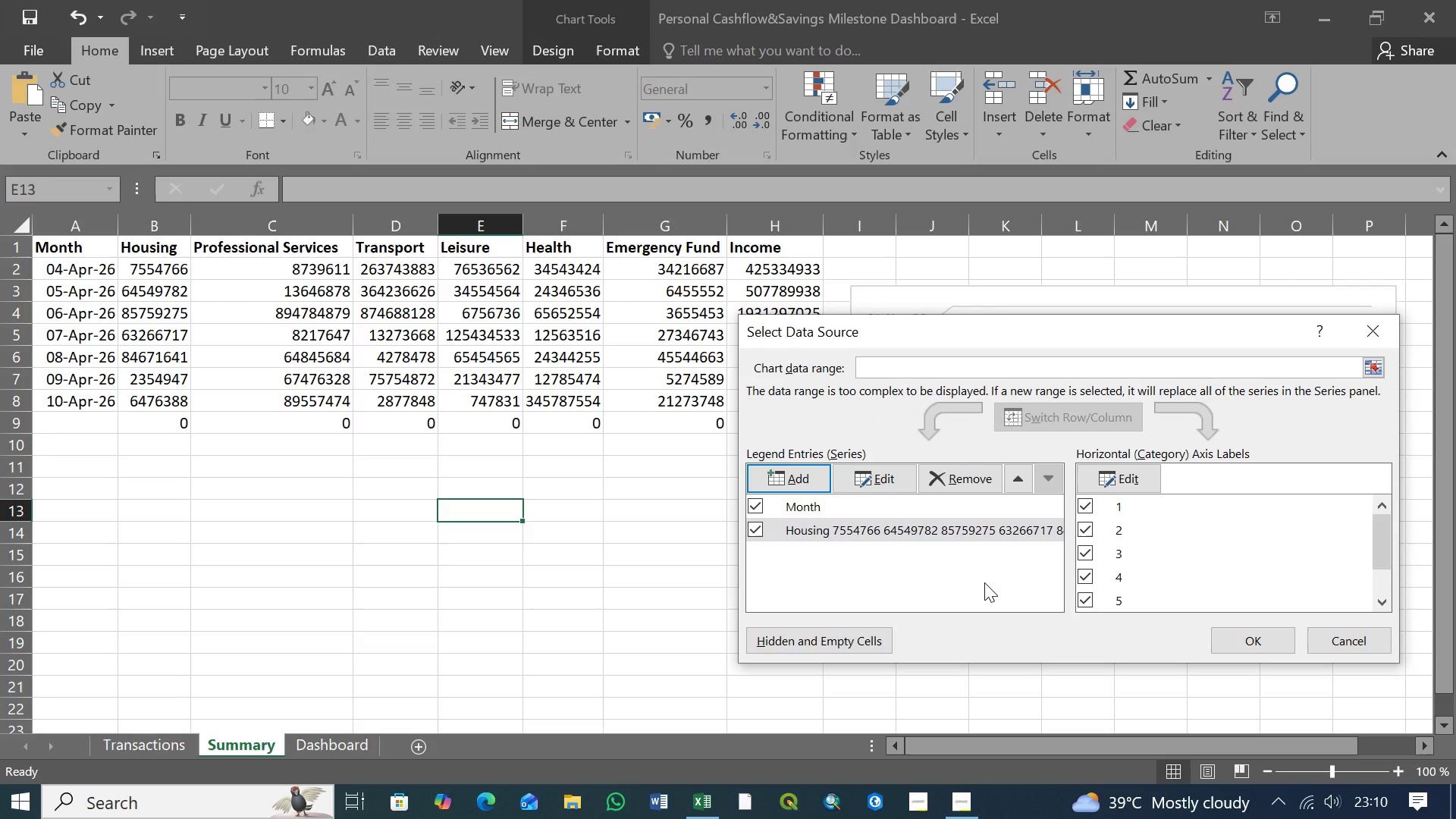 
wait(10.3)
 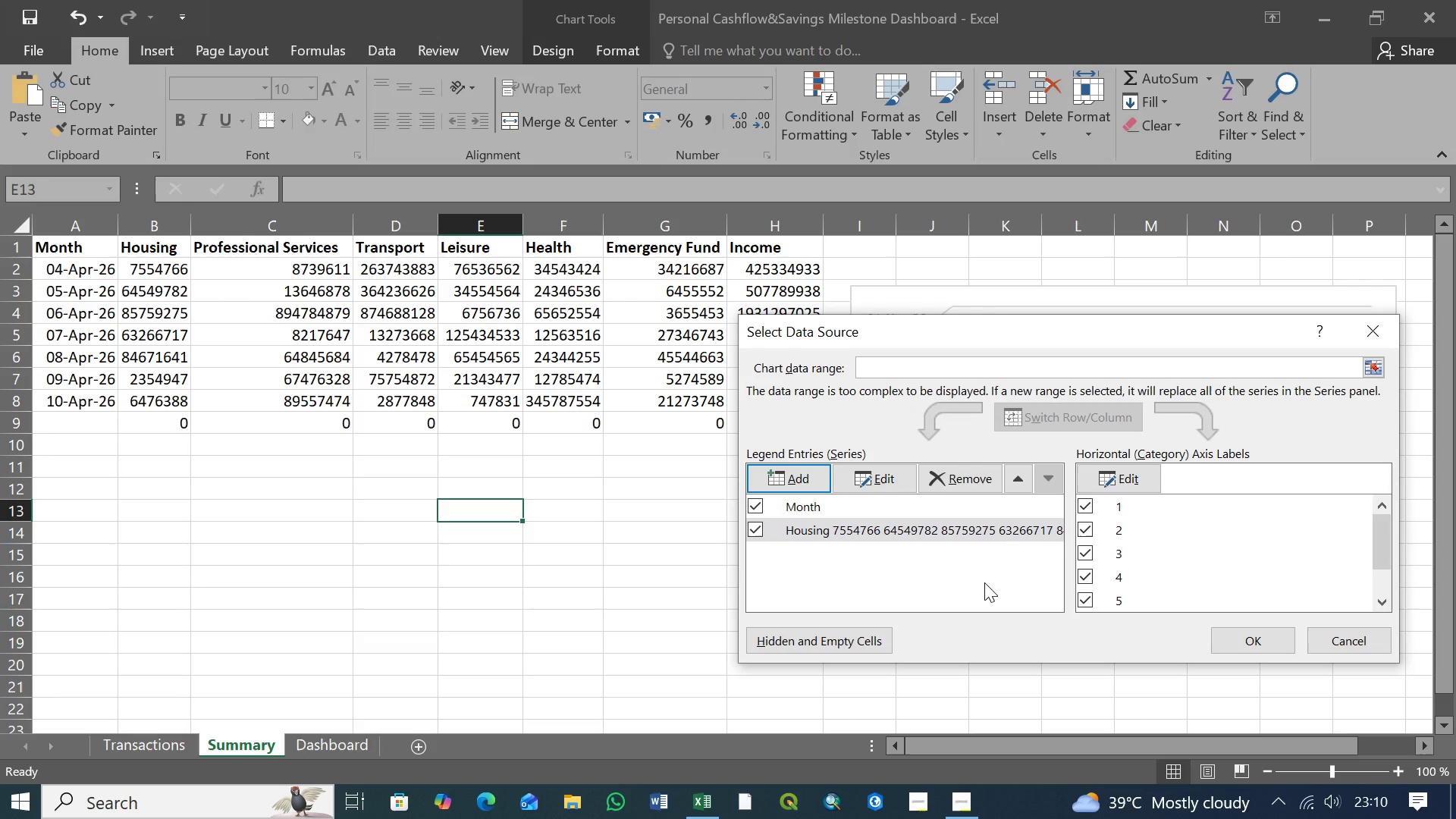 
left_click([236, 243])
 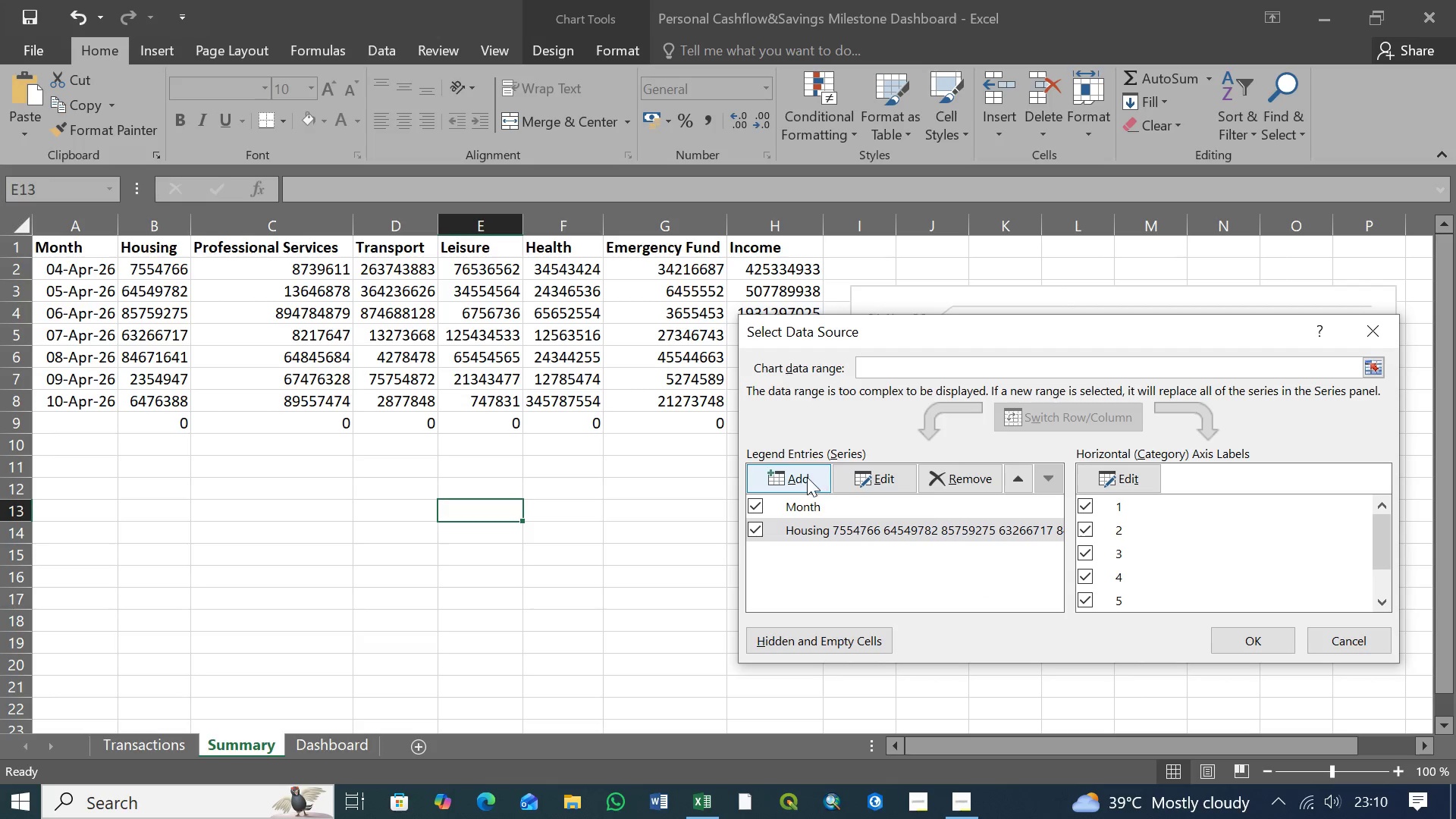 
left_click([800, 477])
 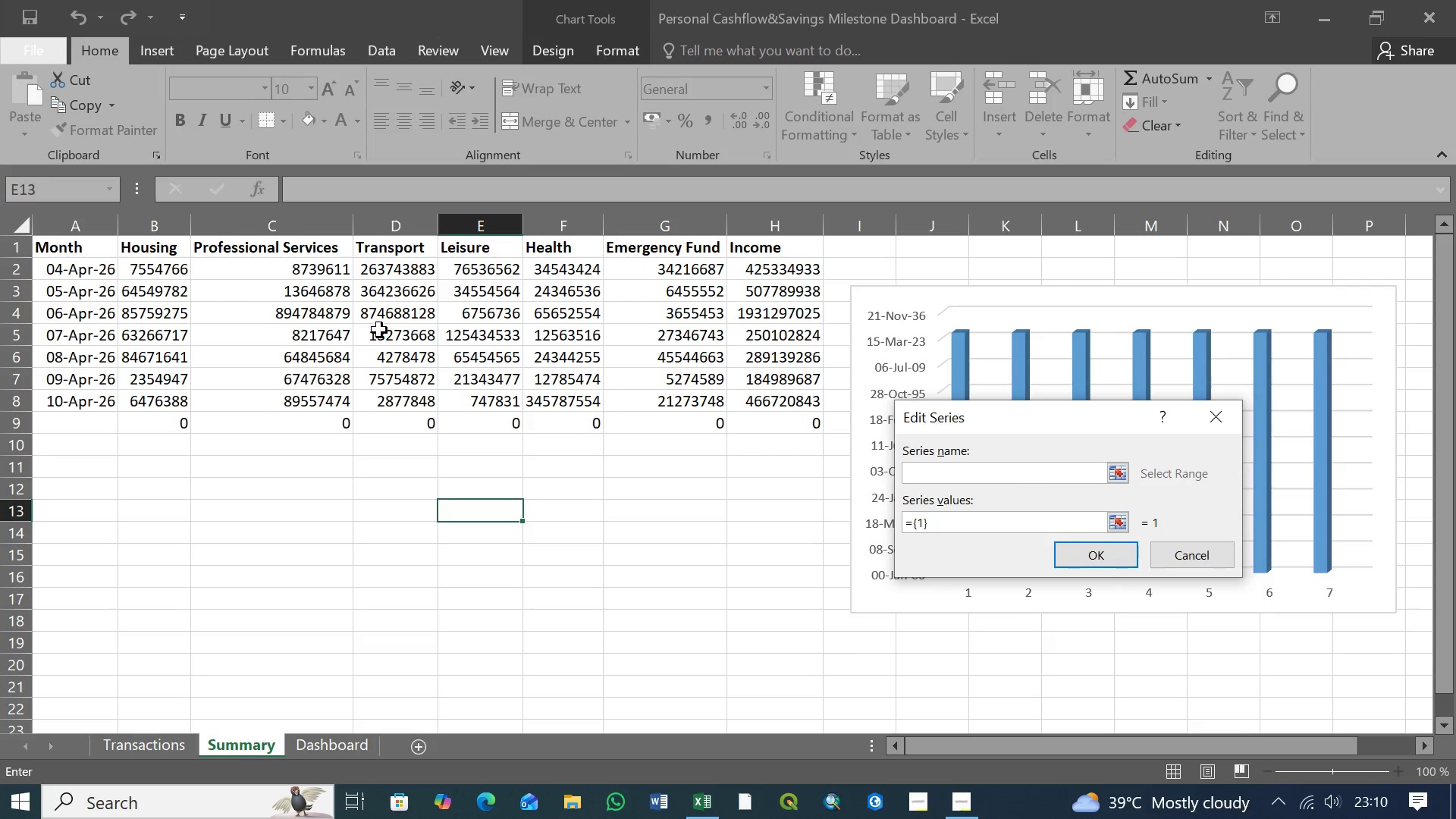 
left_click([263, 248])
 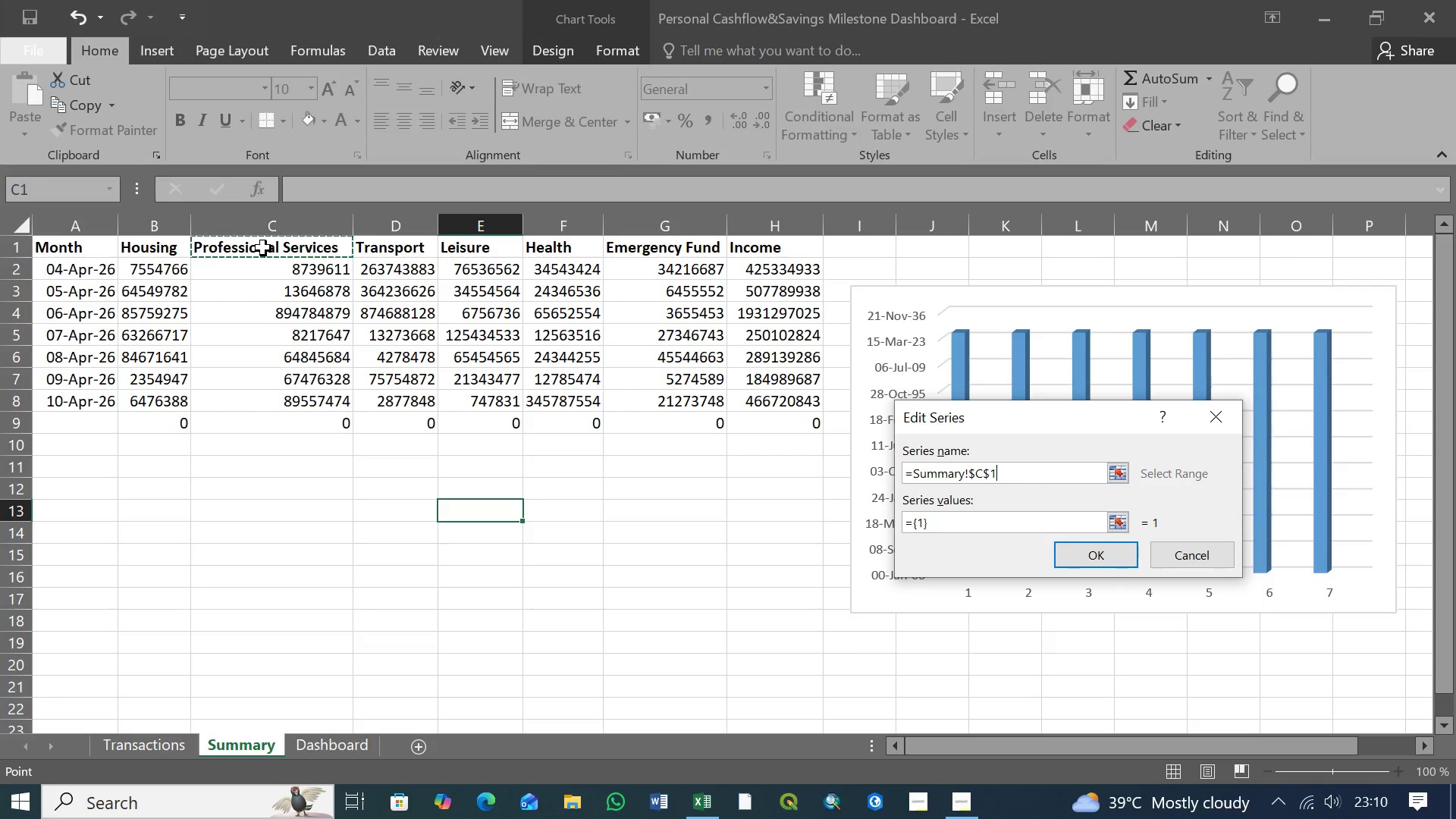 
hold_key(key=ShiftLeft, duration=1.5)
left_click([308, 403])
 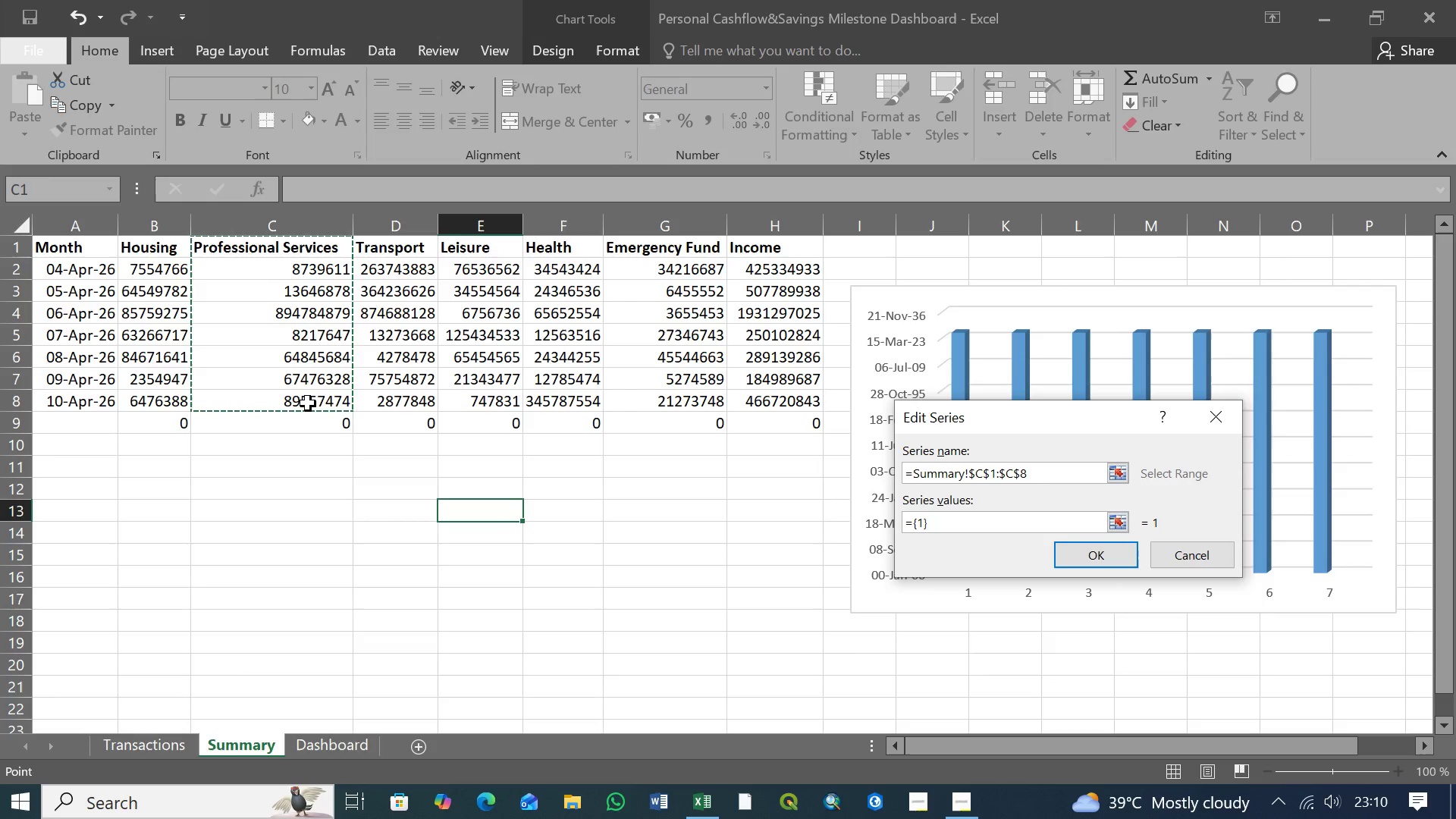 
key(Shift+ShiftLeft)
 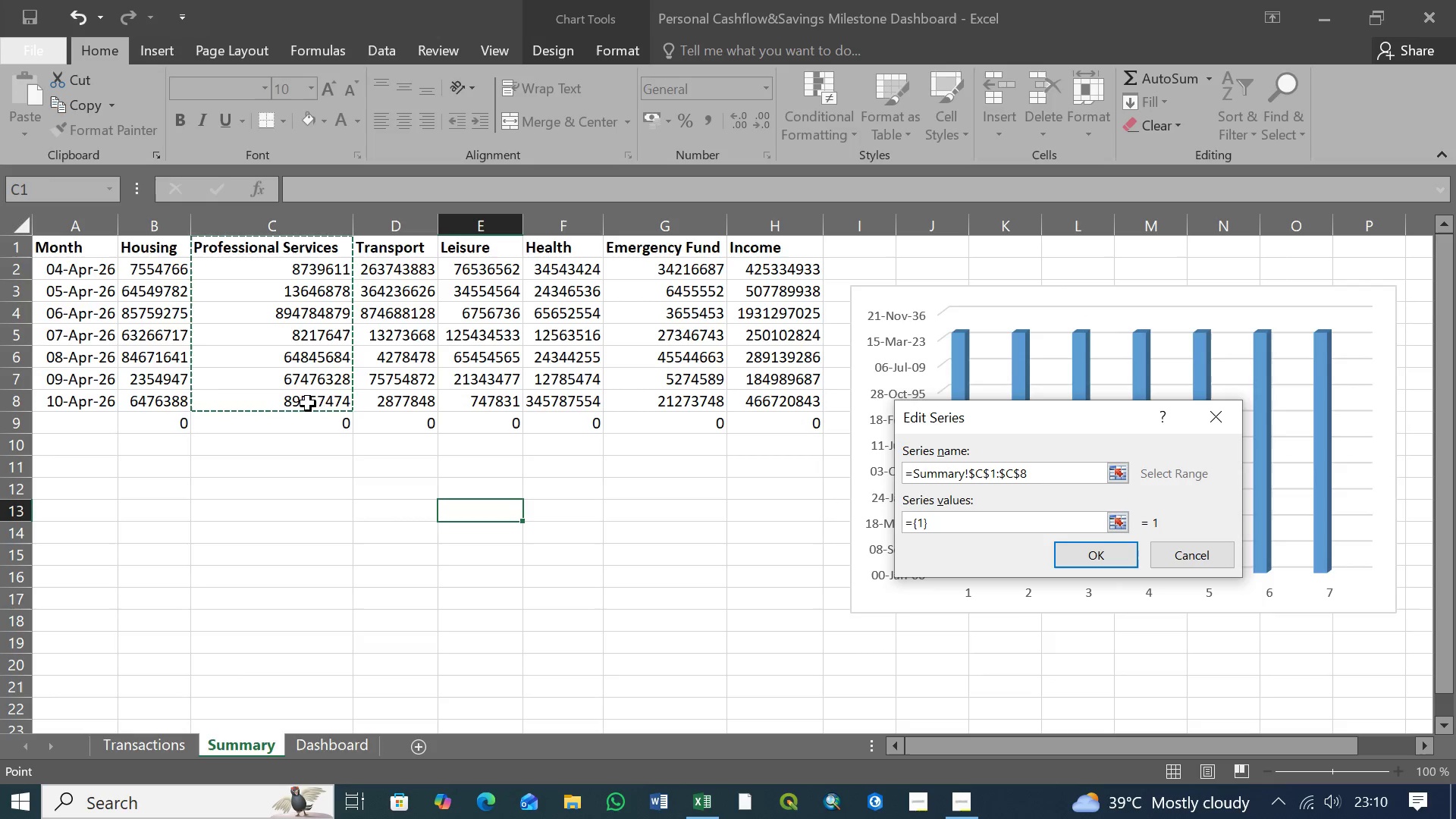 
key(Shift+ShiftLeft)
 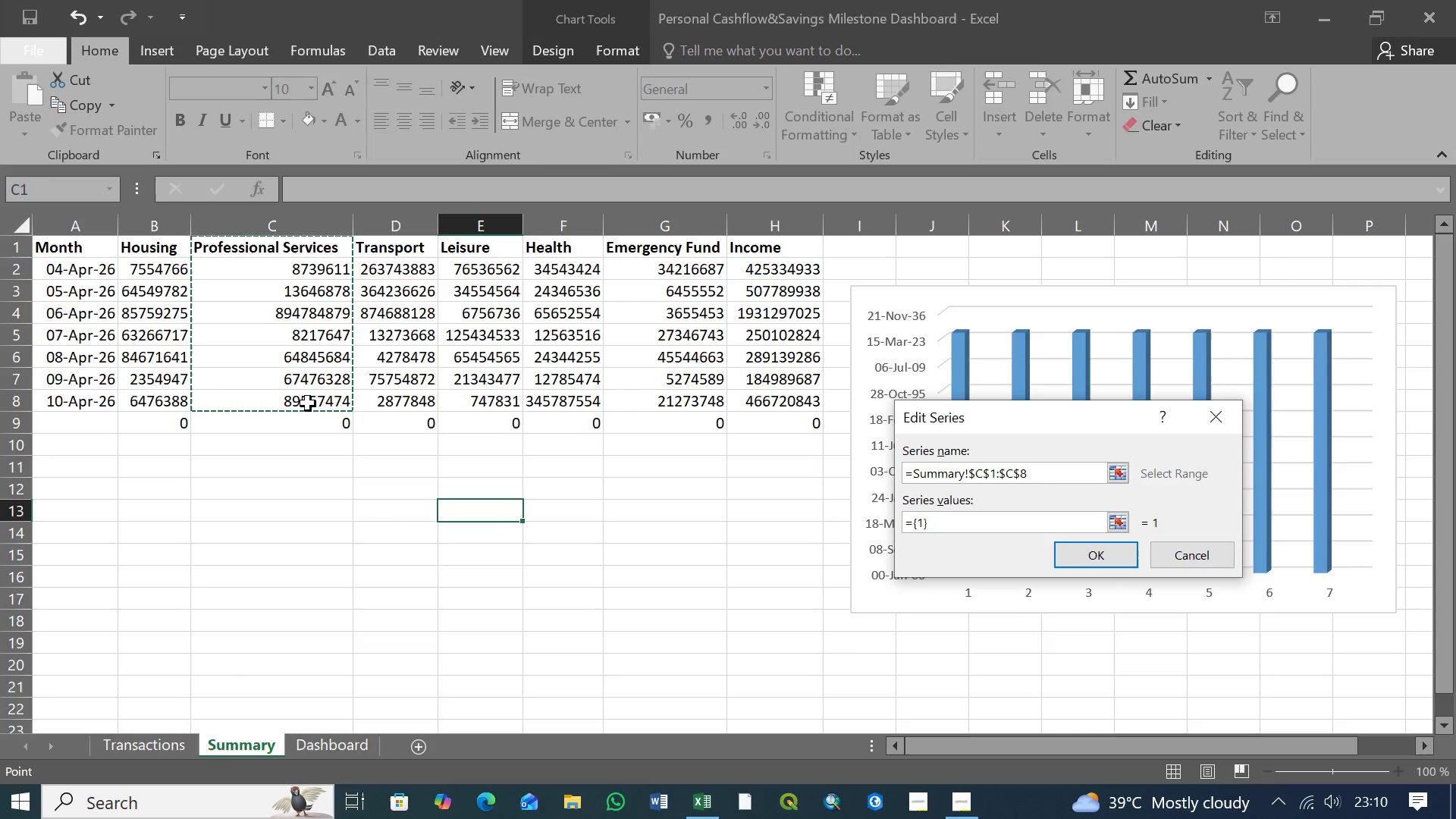 
key(Shift+ShiftLeft)
 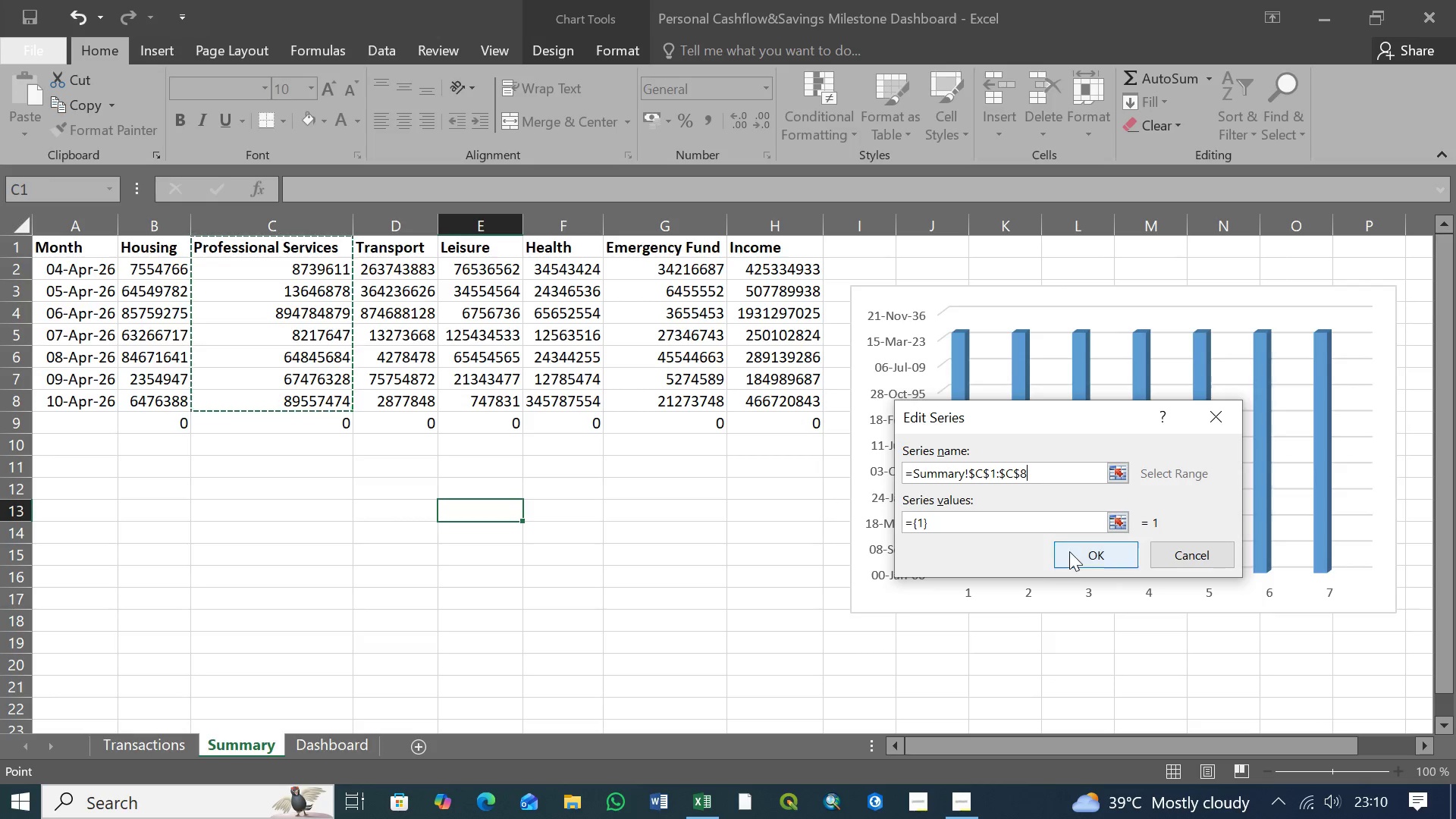 
left_click([1070, 551])
 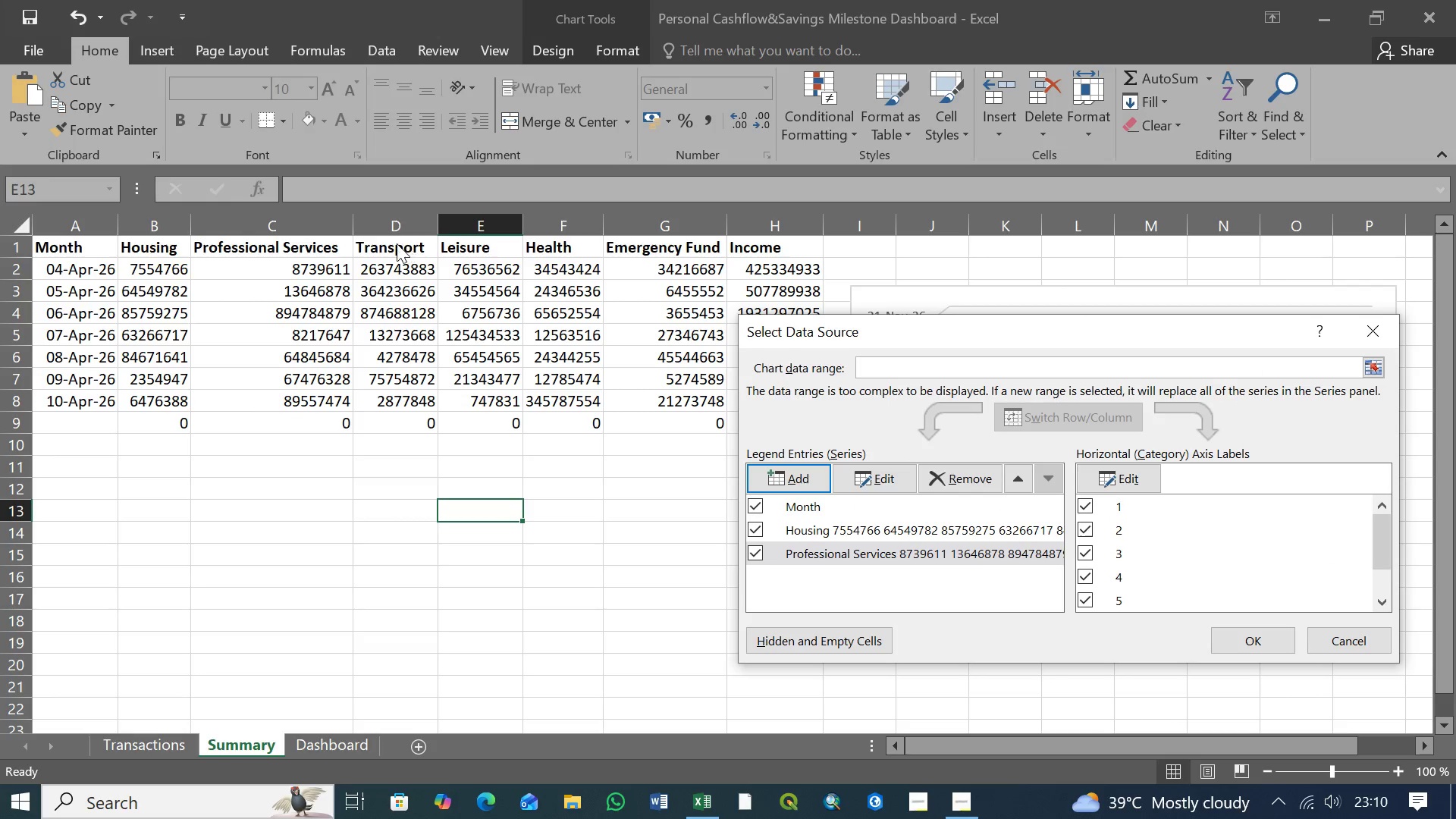 
wait(6.12)
 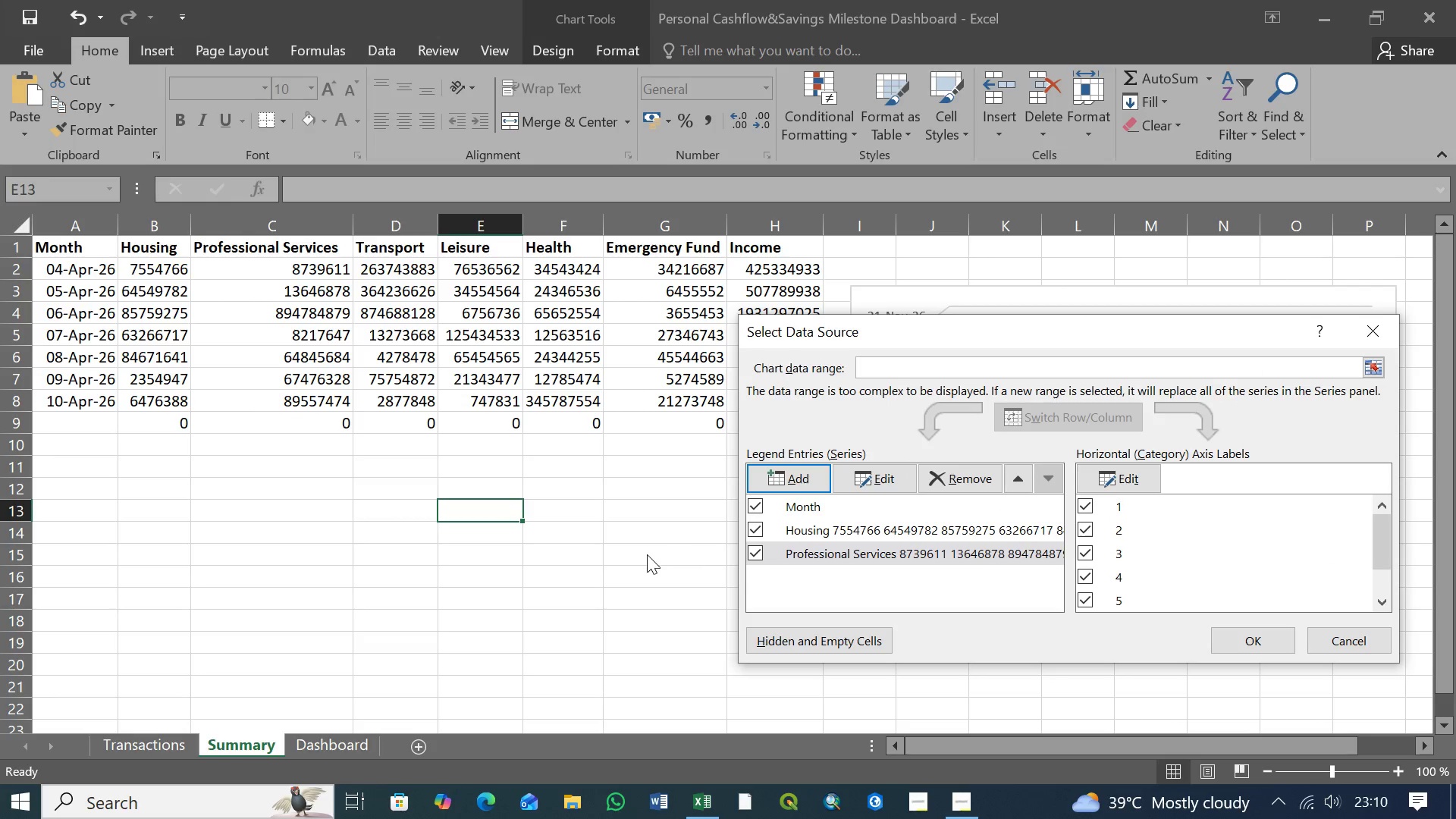 
left_click([802, 477])
 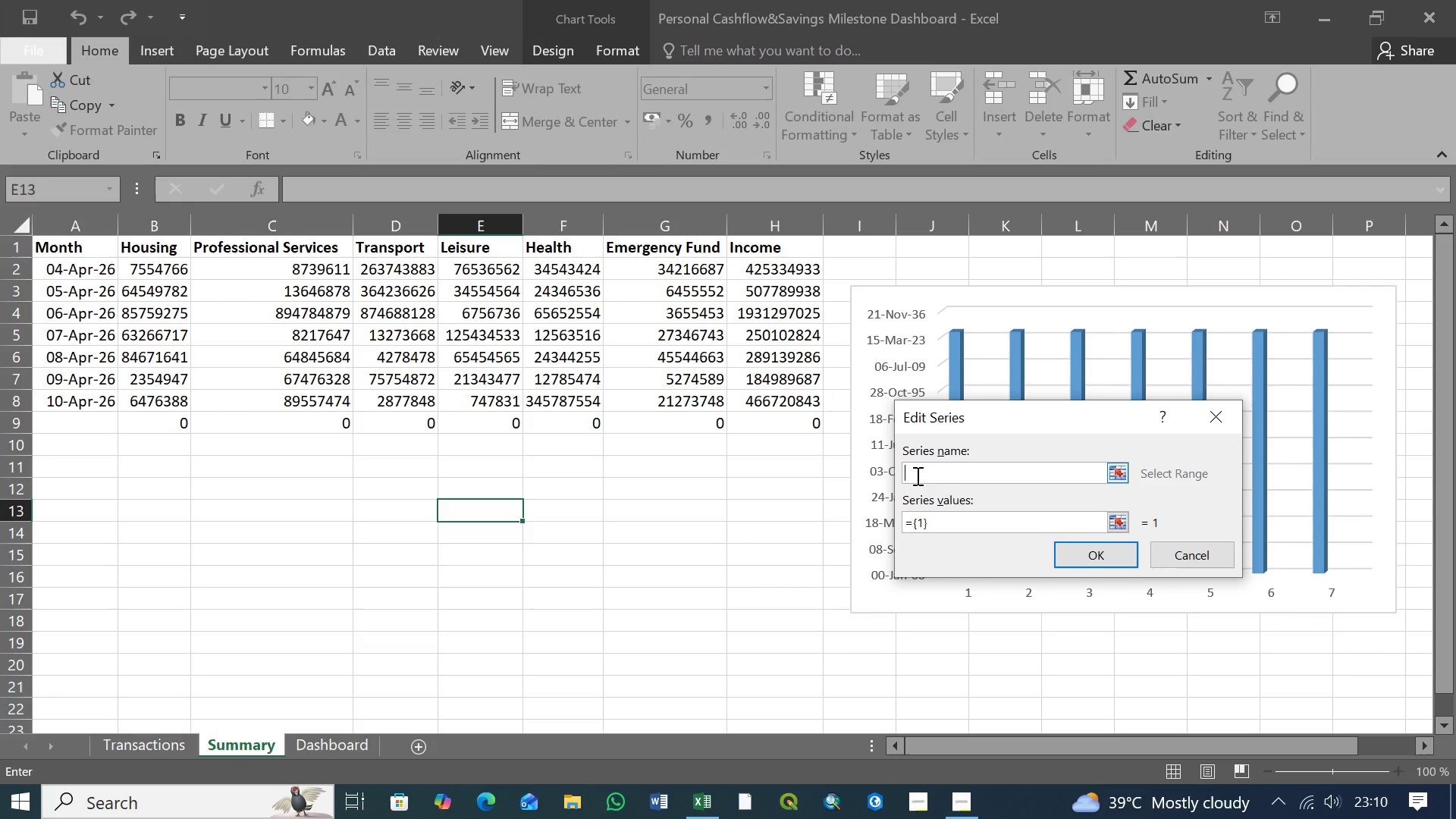 
wait(9.28)
 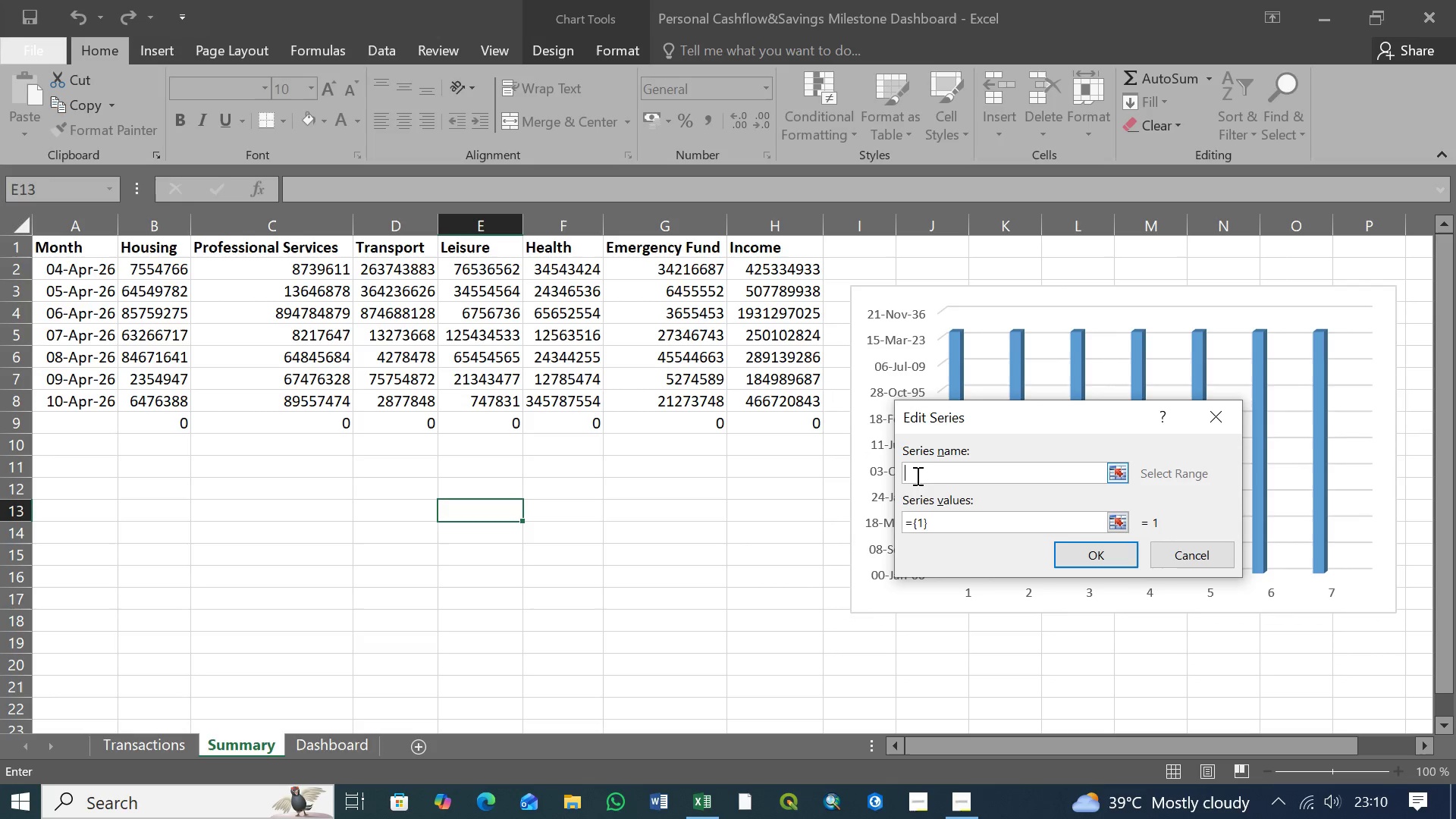 
left_click([384, 250])
 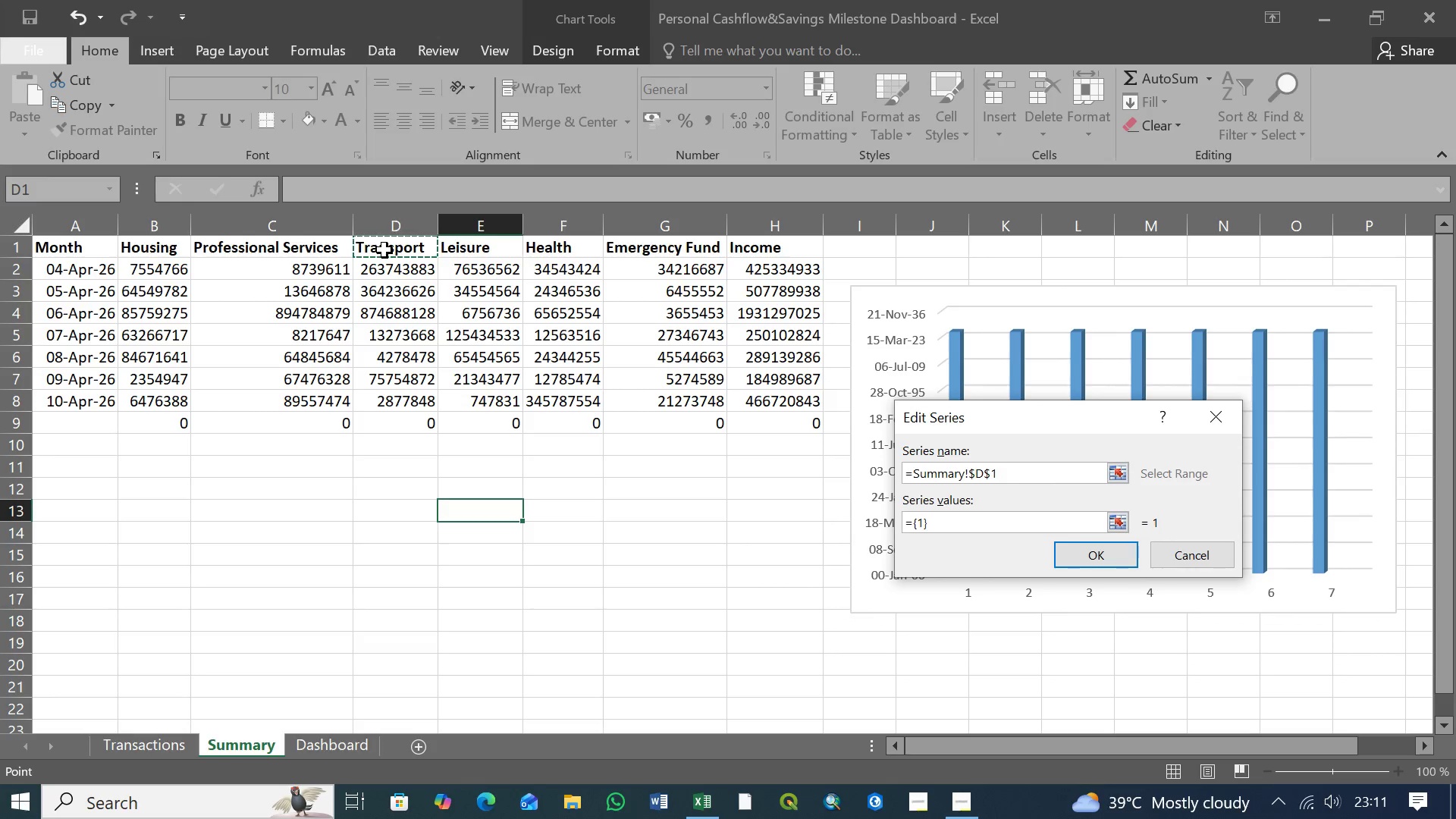 
hold_key(key=ShiftLeft, duration=1.42)
left_click([397, 404])
 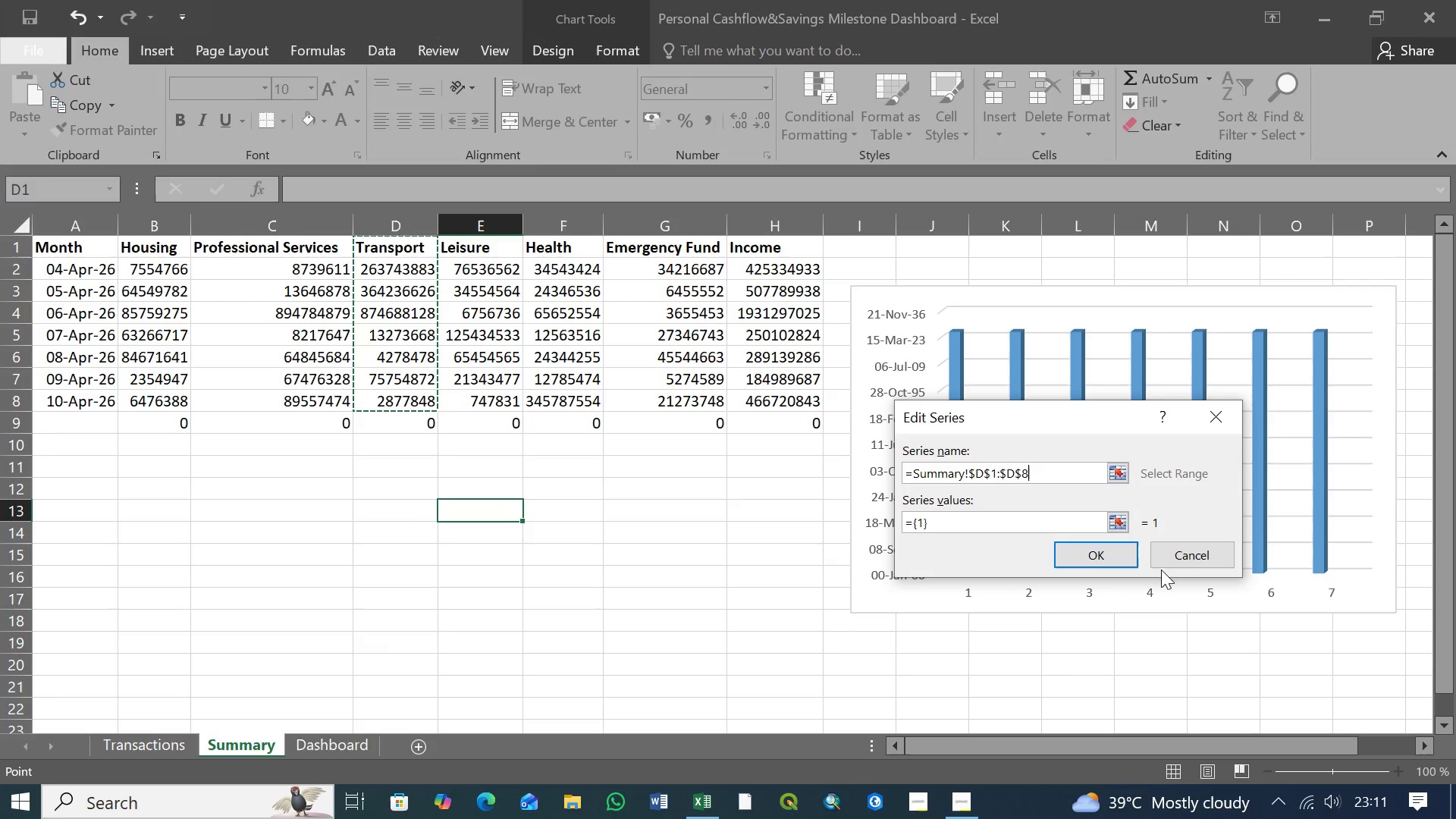 
left_click([1106, 555])
 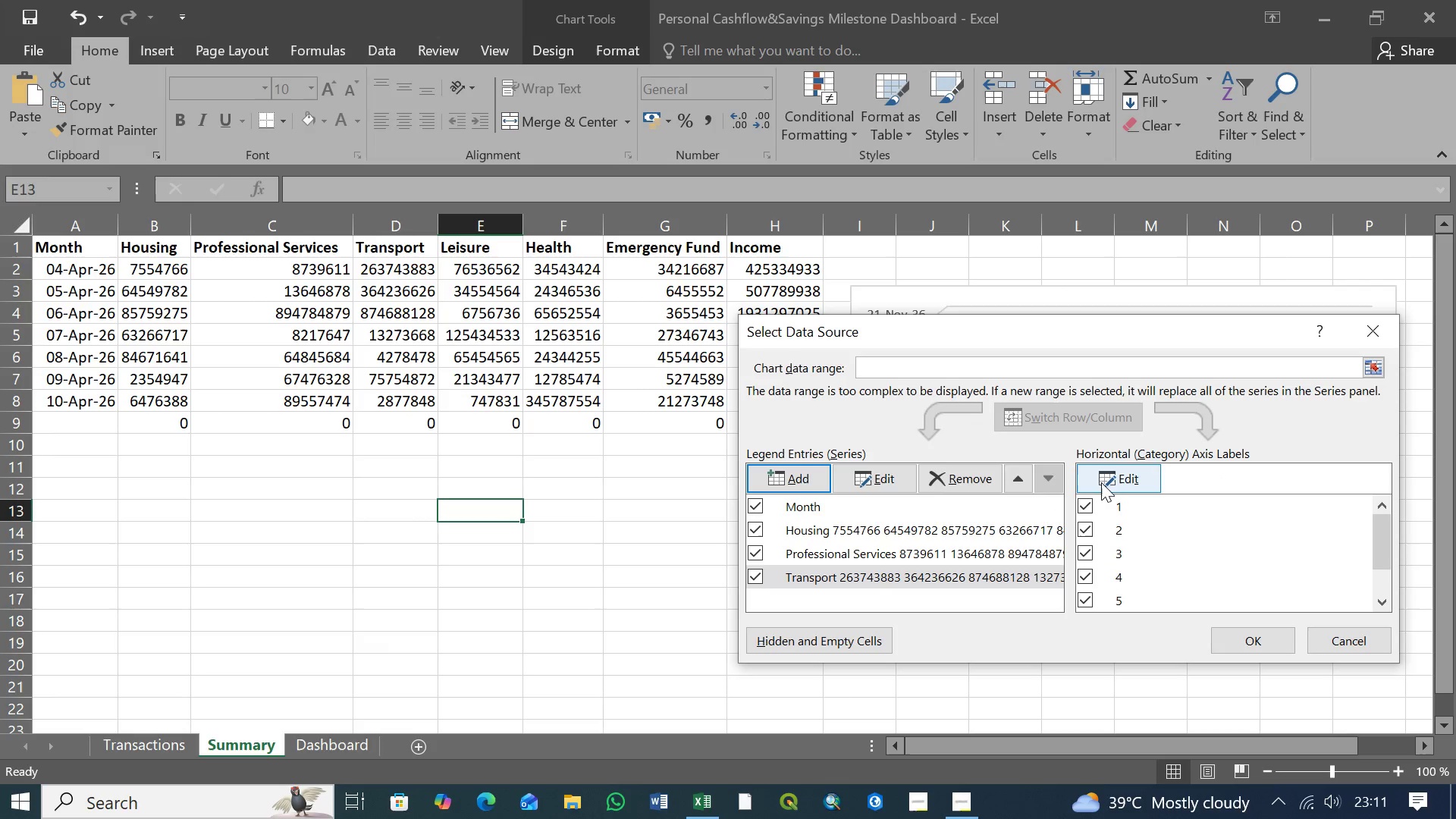 
left_click([806, 475])
 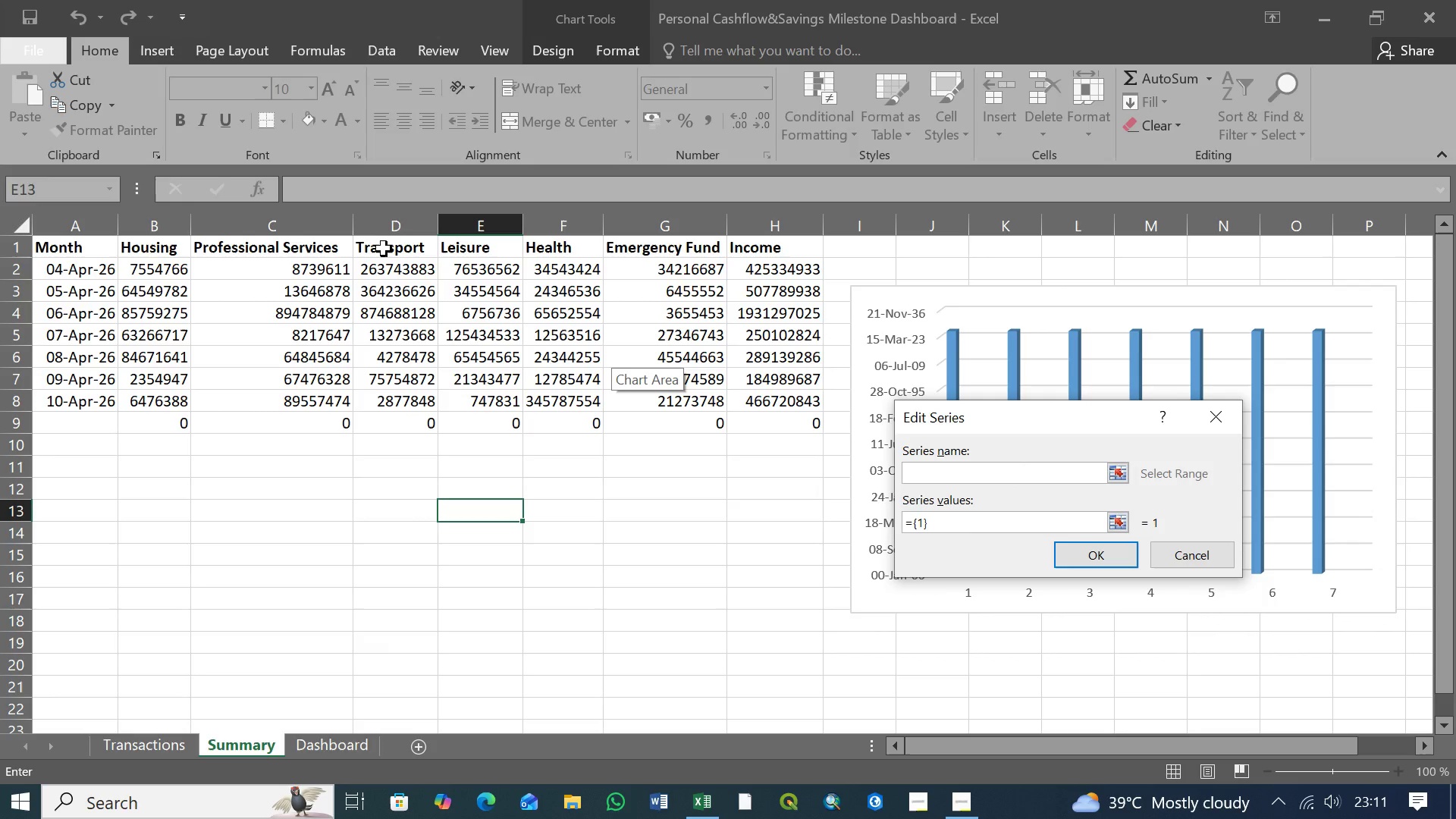 
left_click([384, 249])
 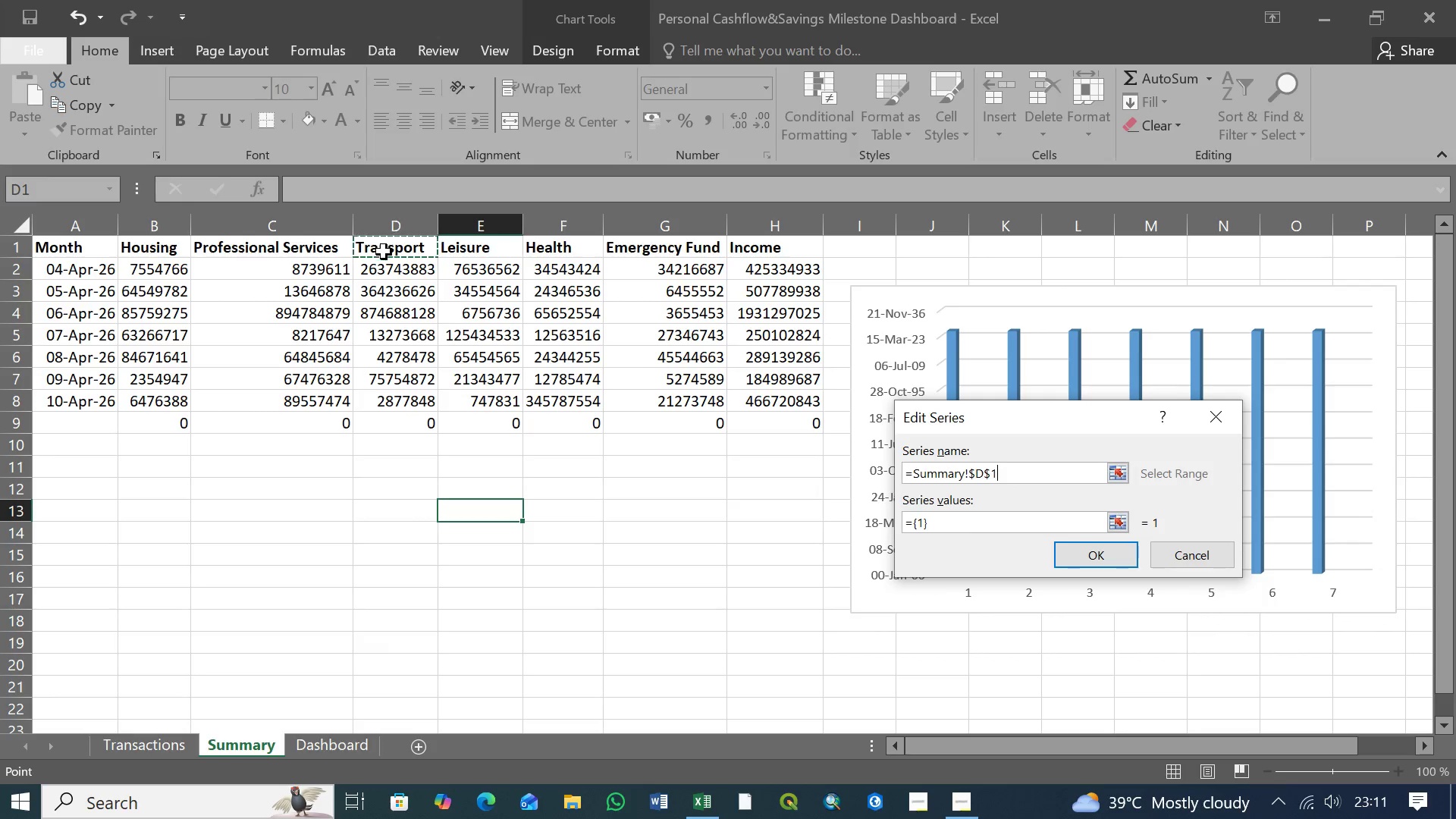 
hold_key(key=ShiftLeft, duration=0.78)
left_click([397, 406])
 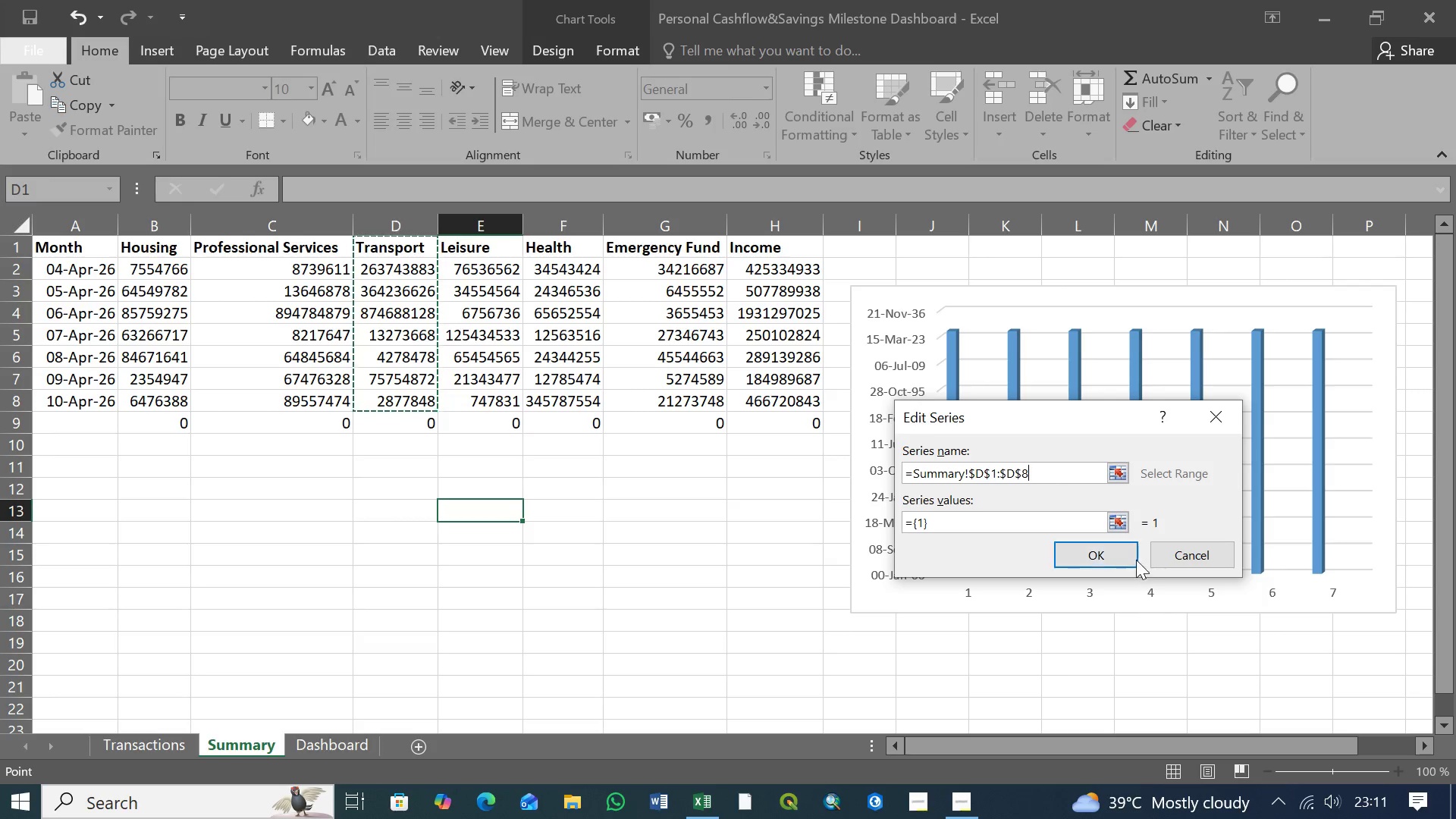 
left_click([1105, 548])
 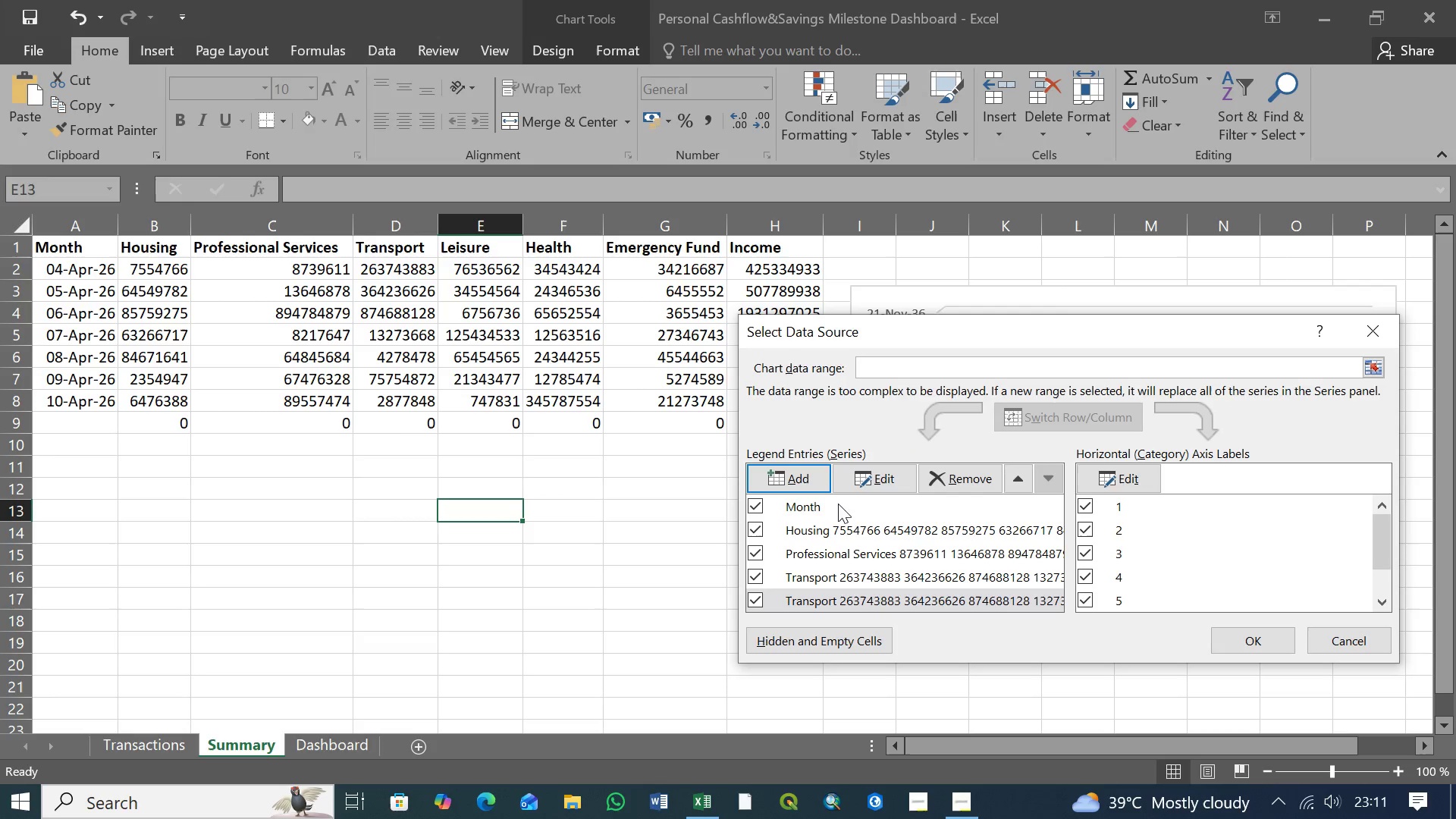 
wait(7.05)
 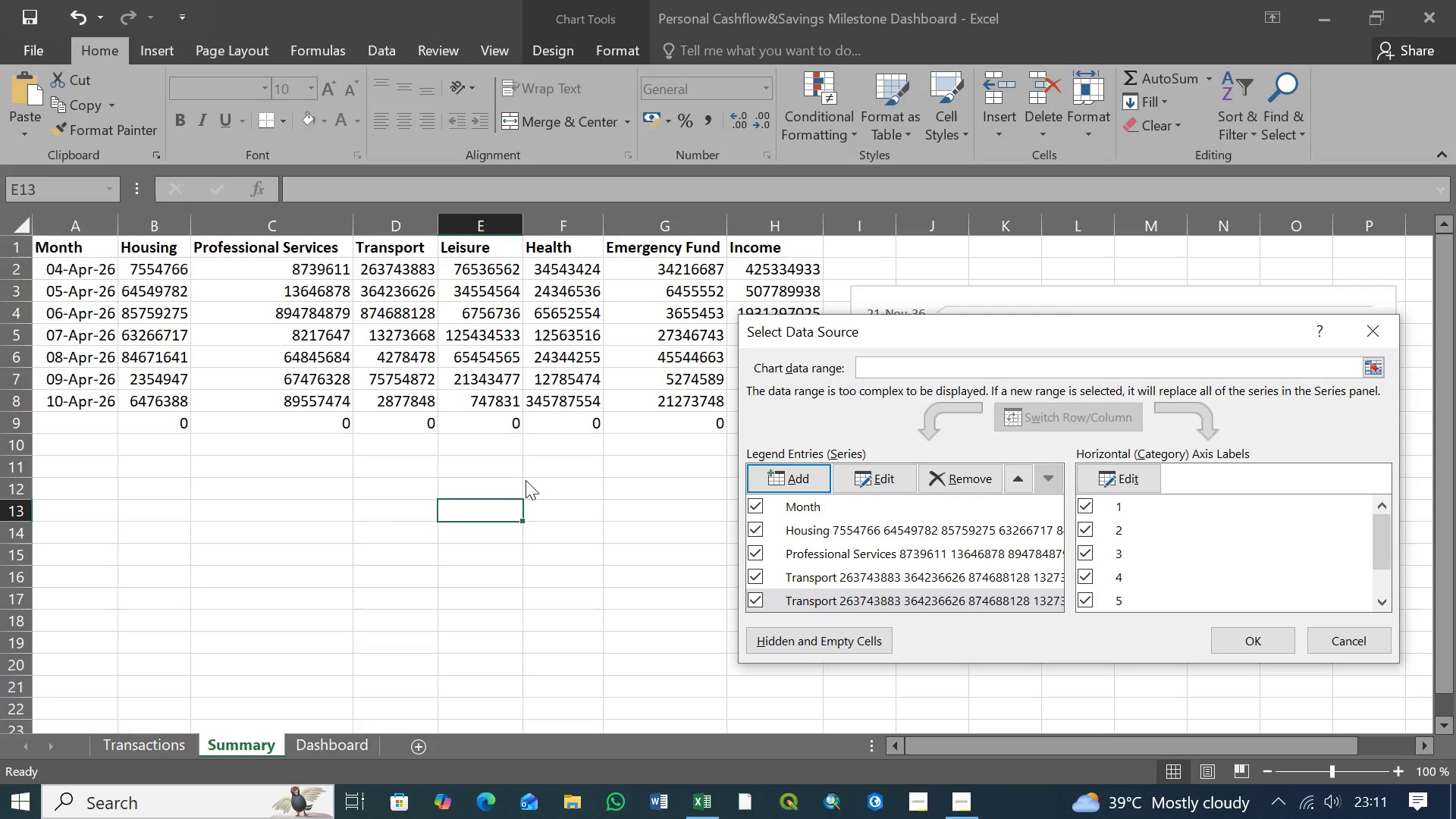 
scroll: coordinate [945, 552], scroll_direction: down, amount: 3.0
 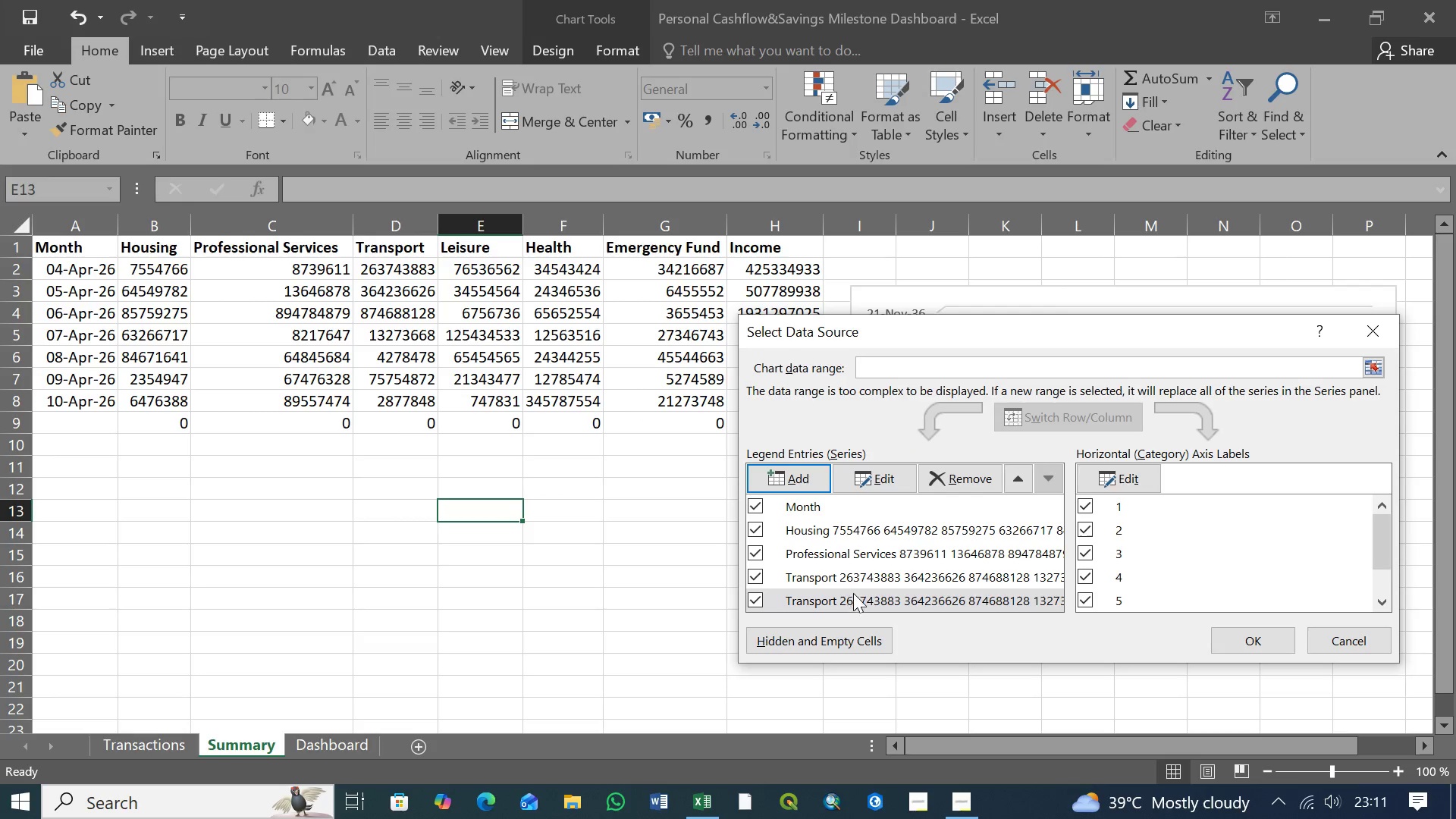 
right_click([861, 598])
 